 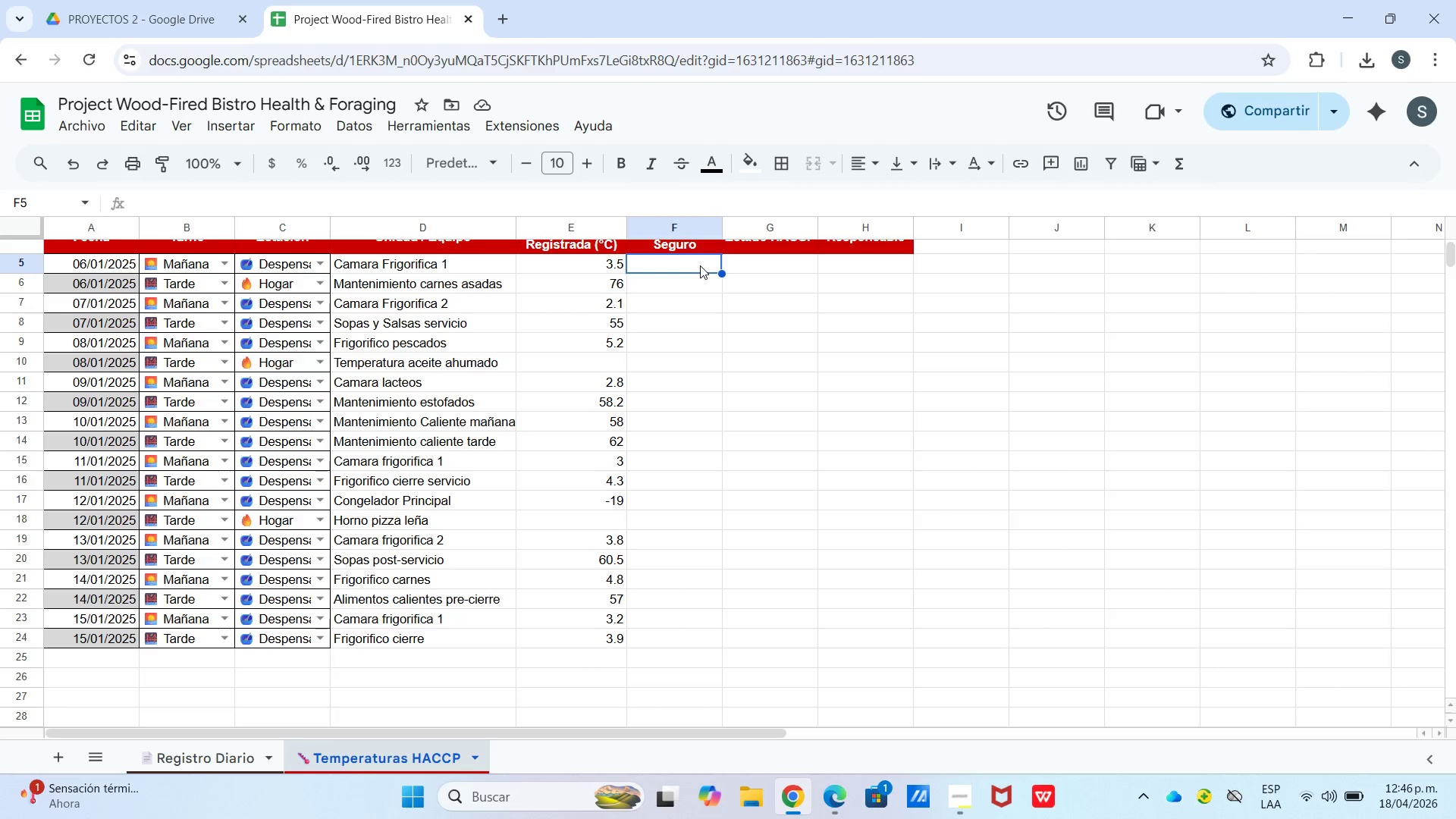 
double_click([700, 265])
 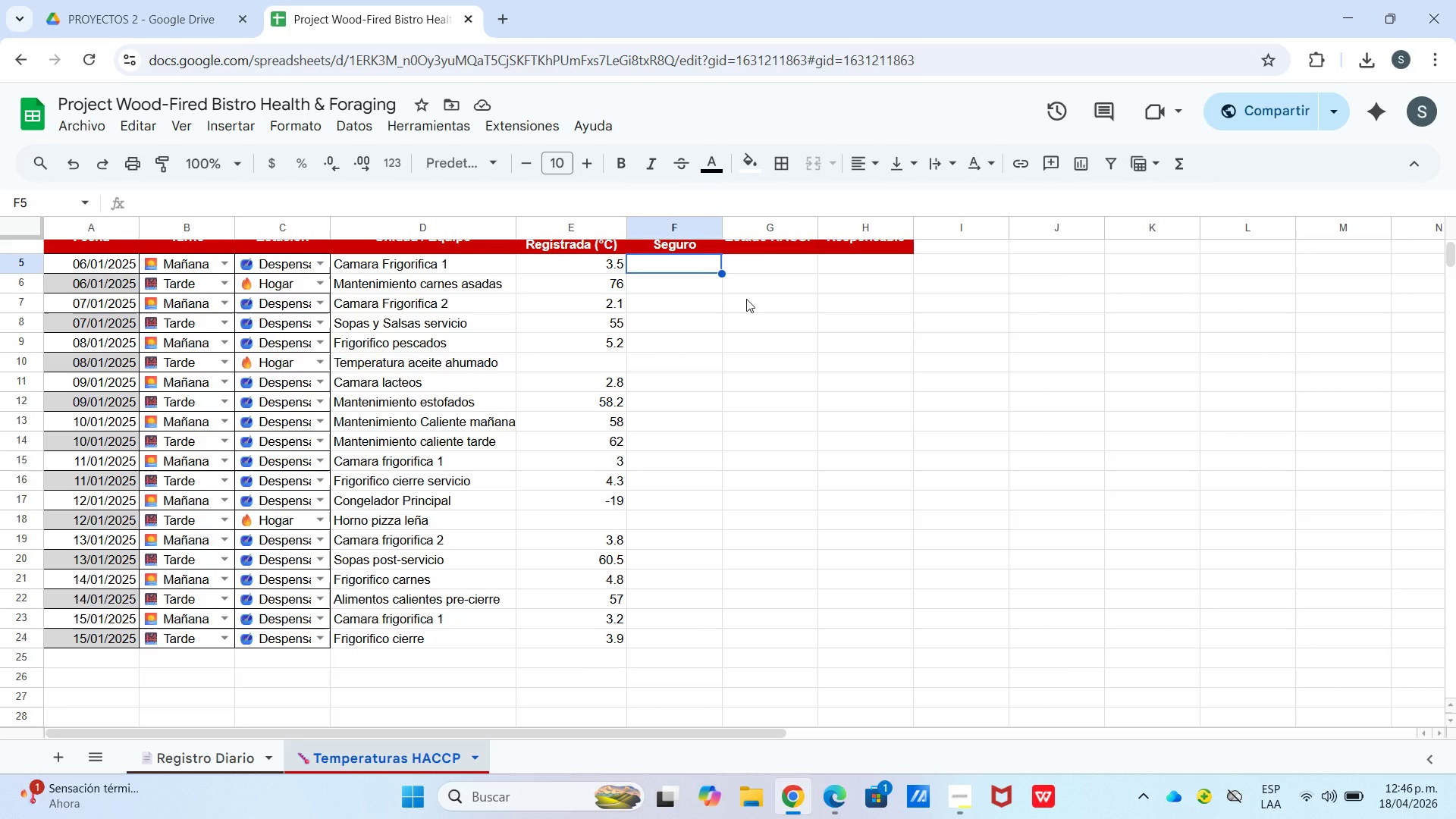 
left_click([746, 299])
 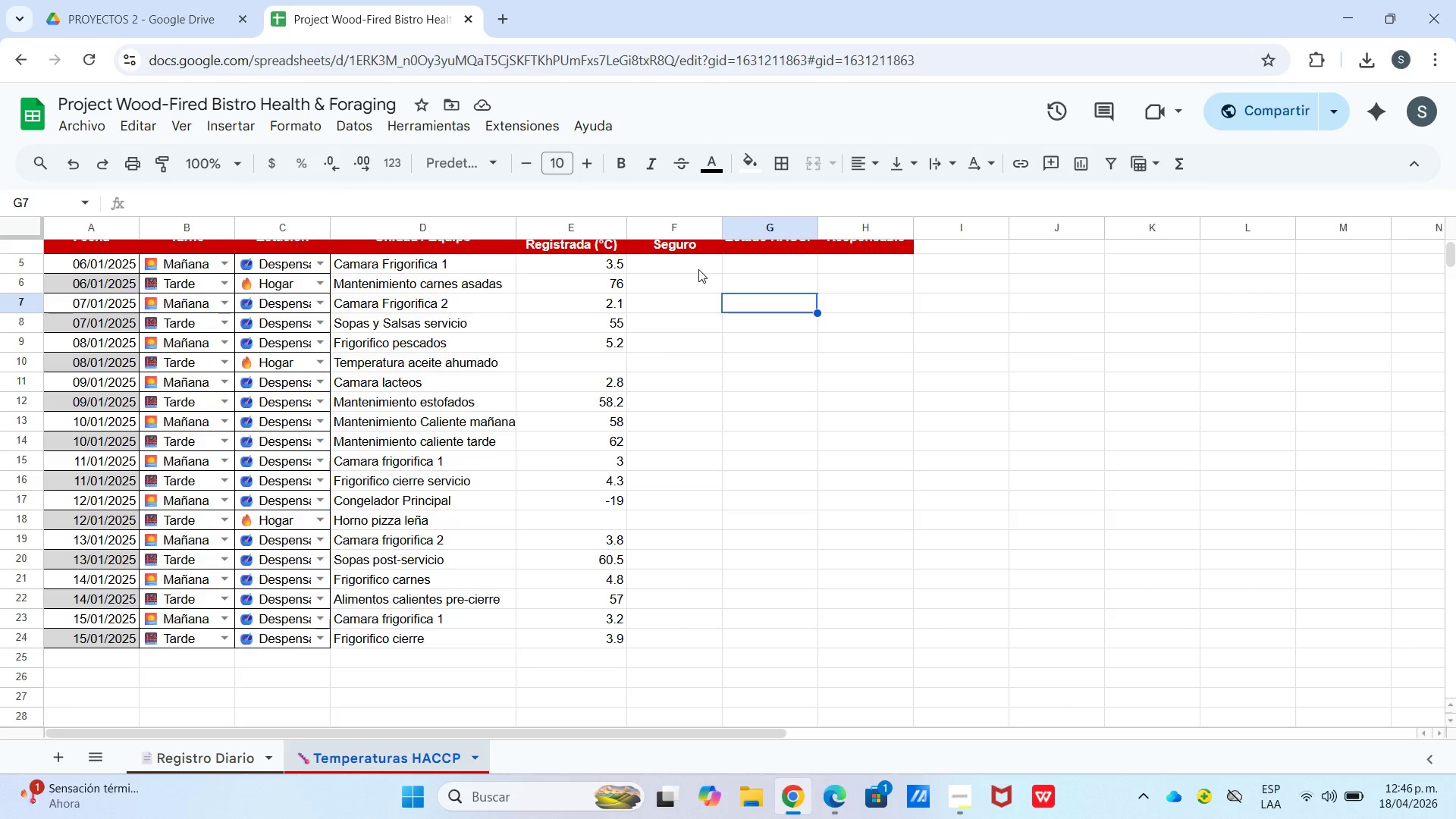 
left_click([698, 268])
 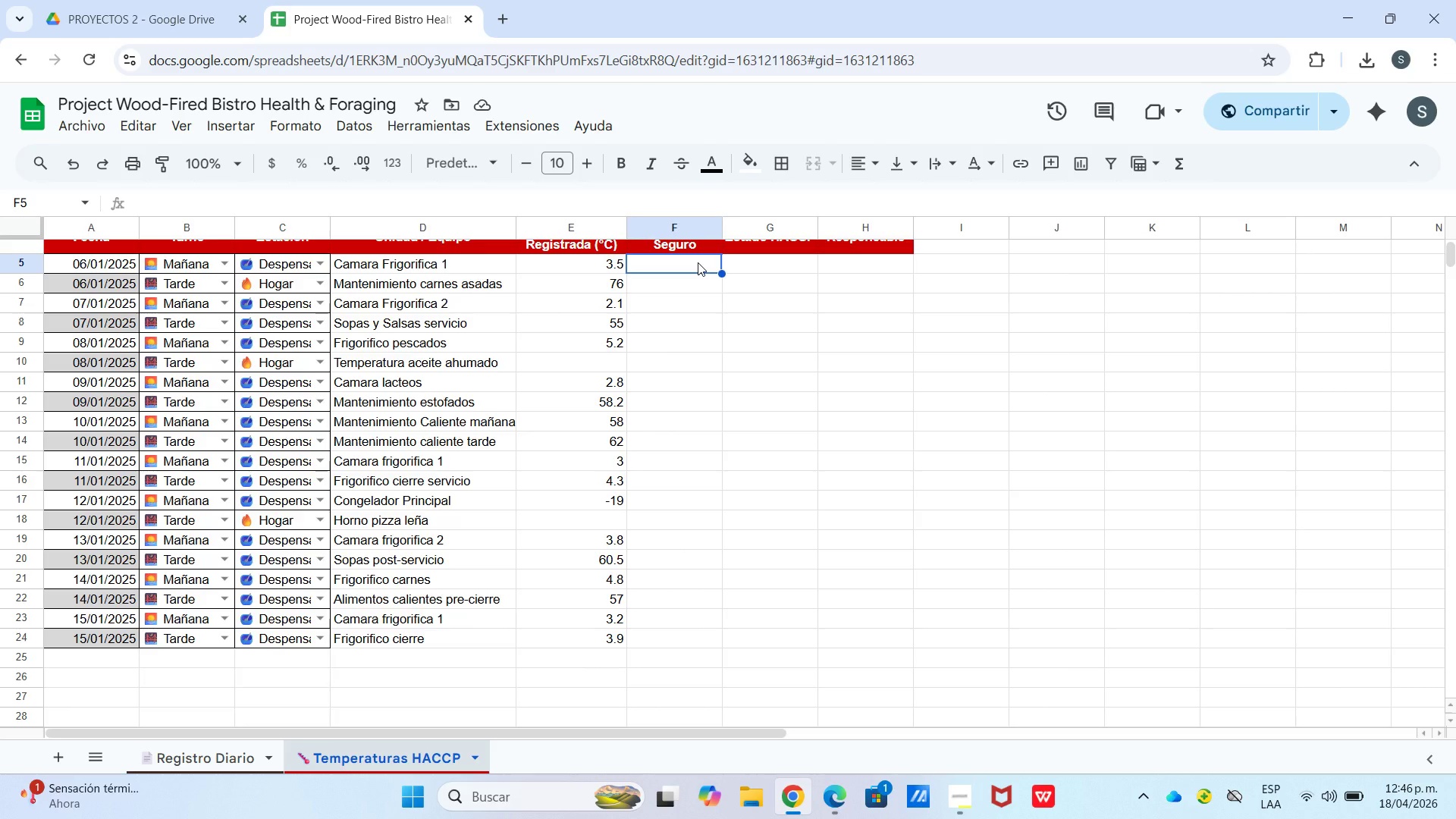 
hold_key(key=ShiftLeft, duration=1.55)
 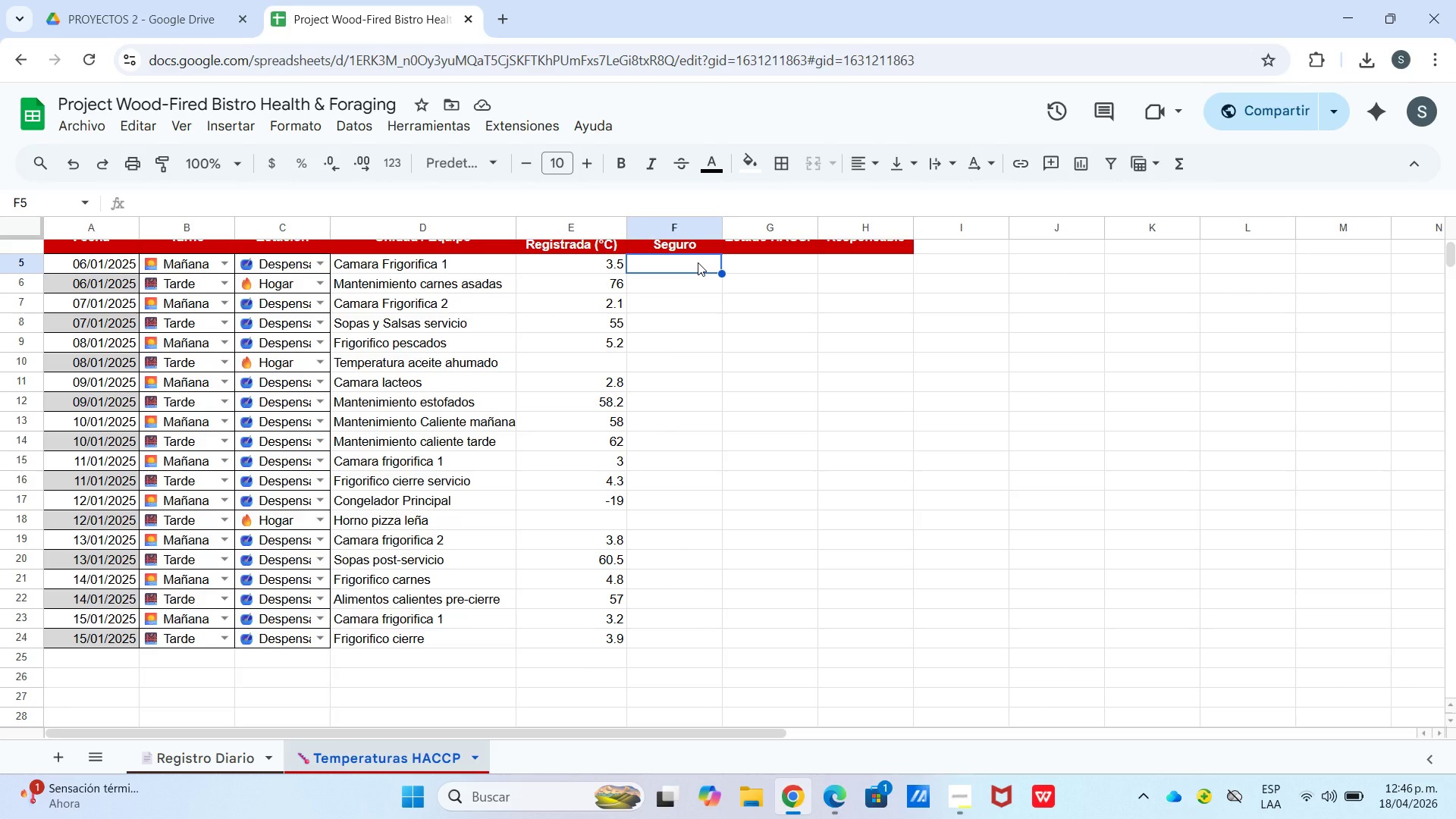 
wait(5.33)
 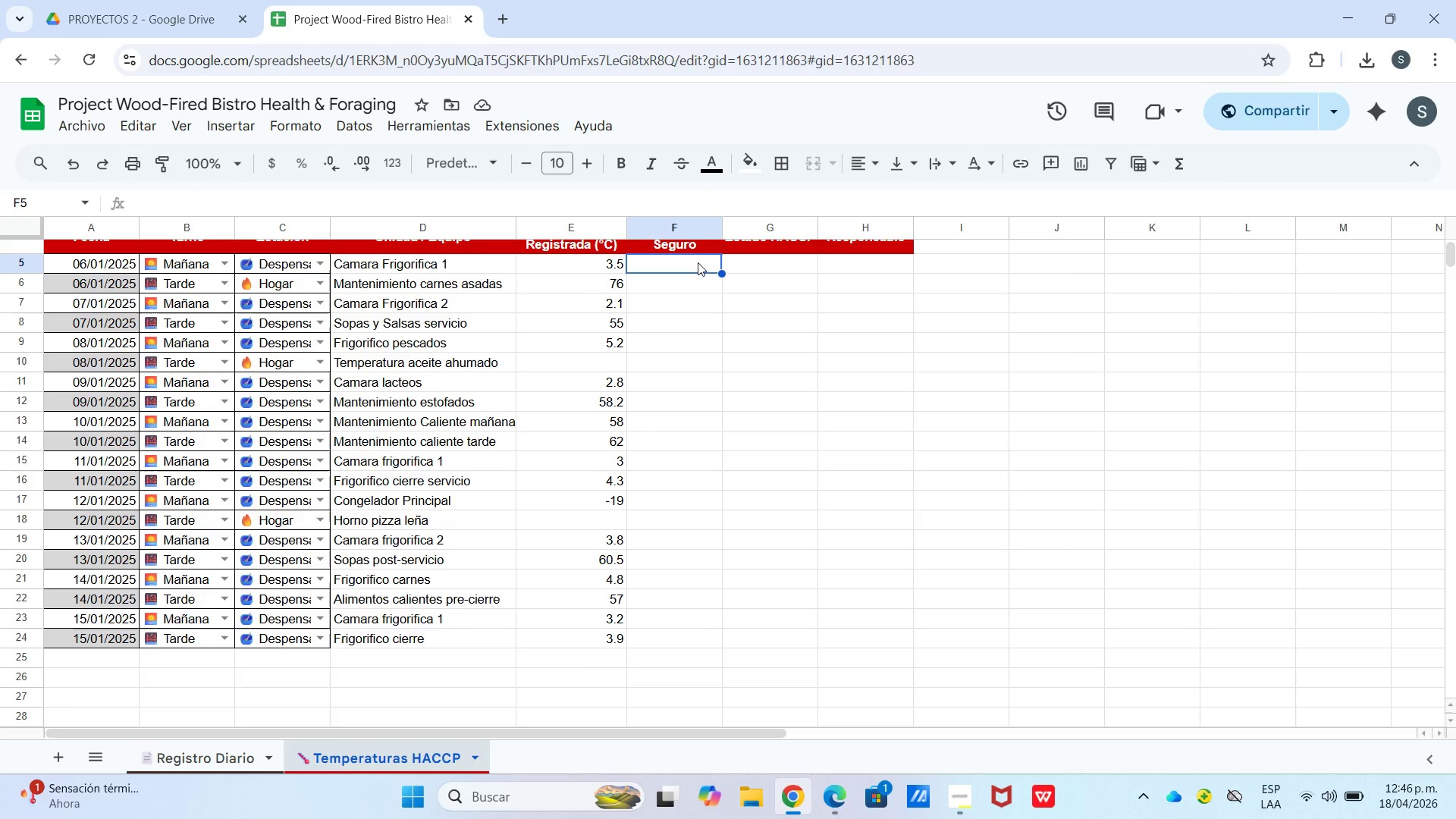 
key(Shift+Break)
 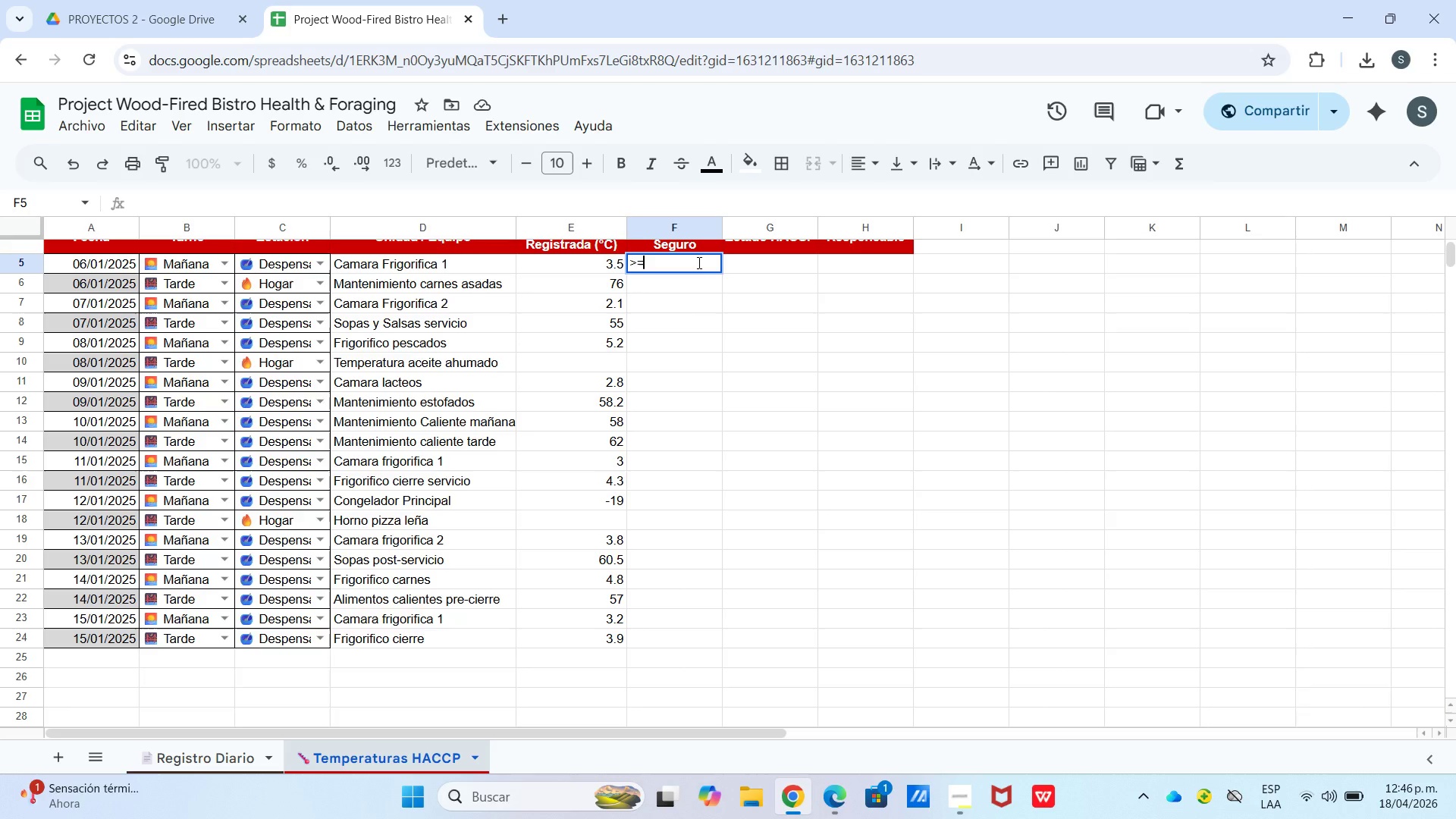 
key(Shift+0)
 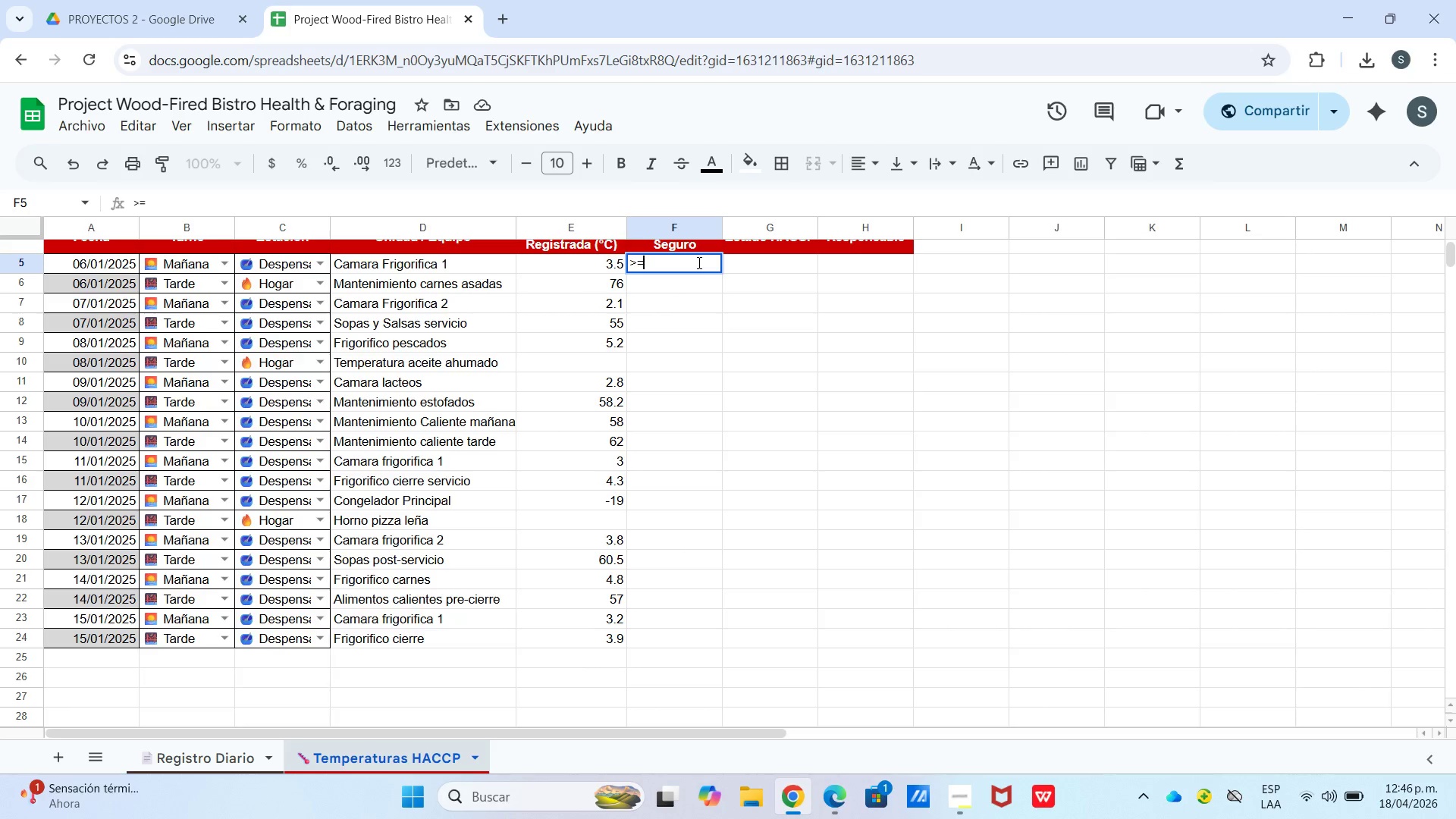 
key(Backspace)
 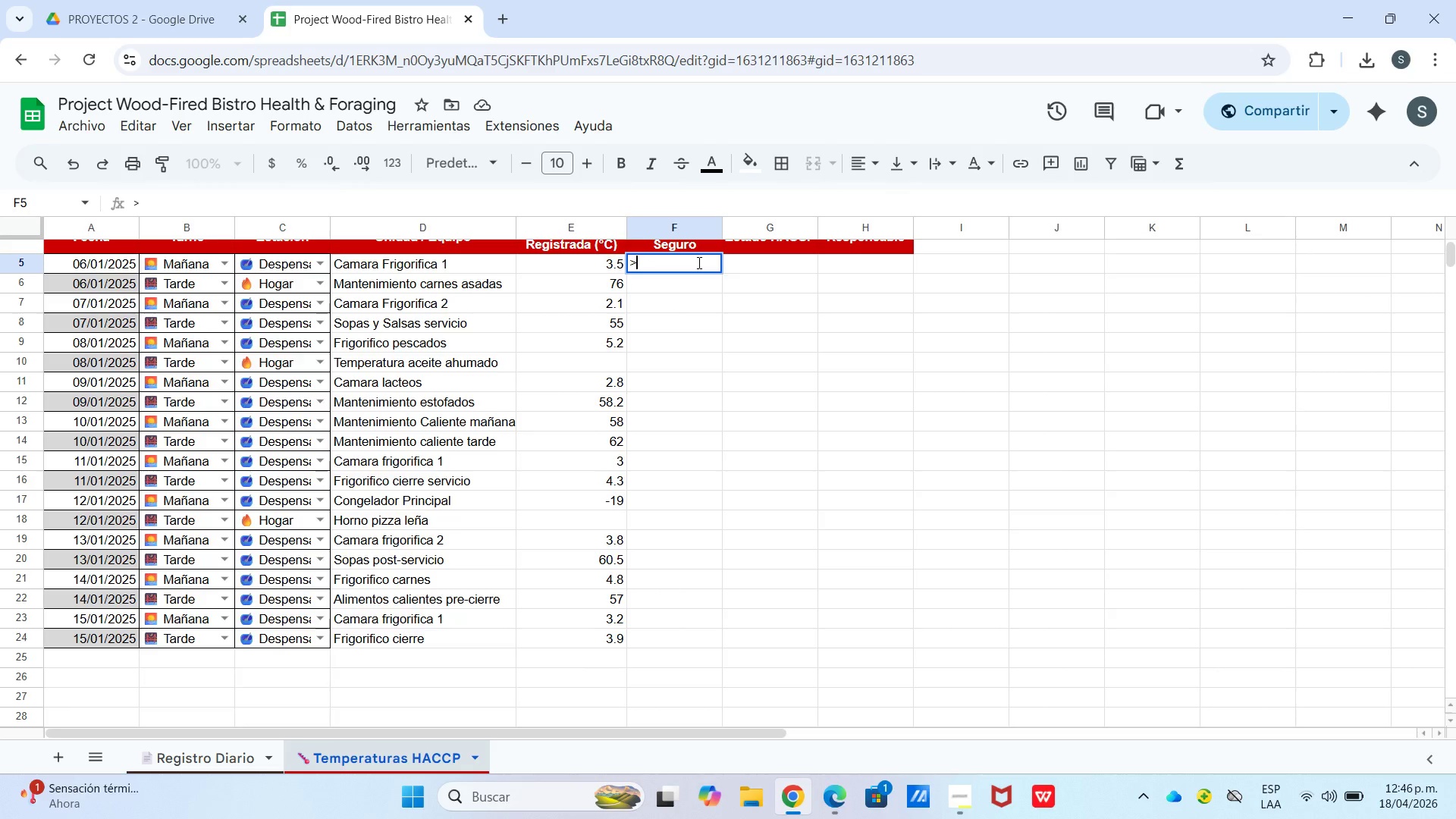 
key(Backspace)
 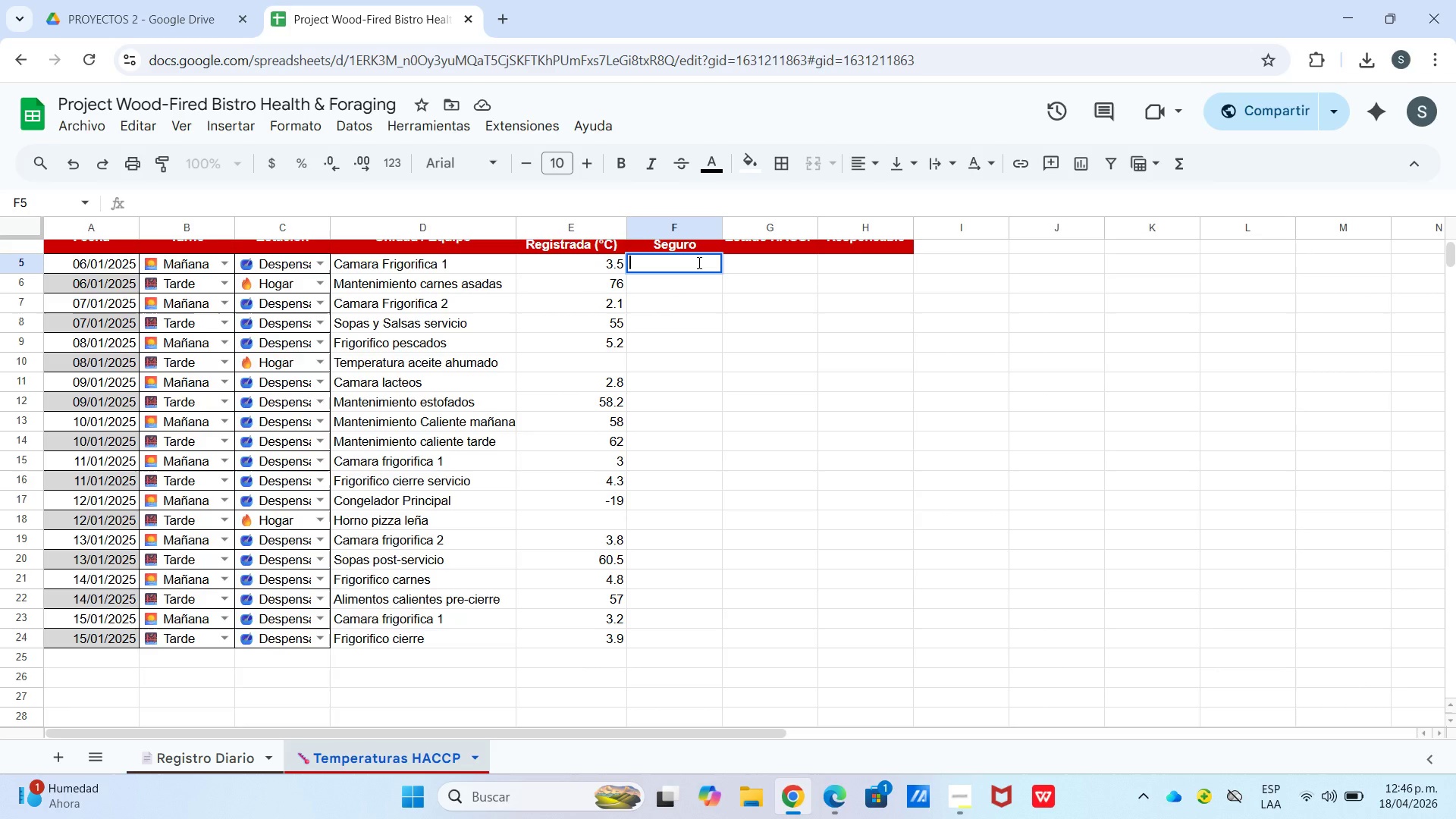 
wait(31.45)
 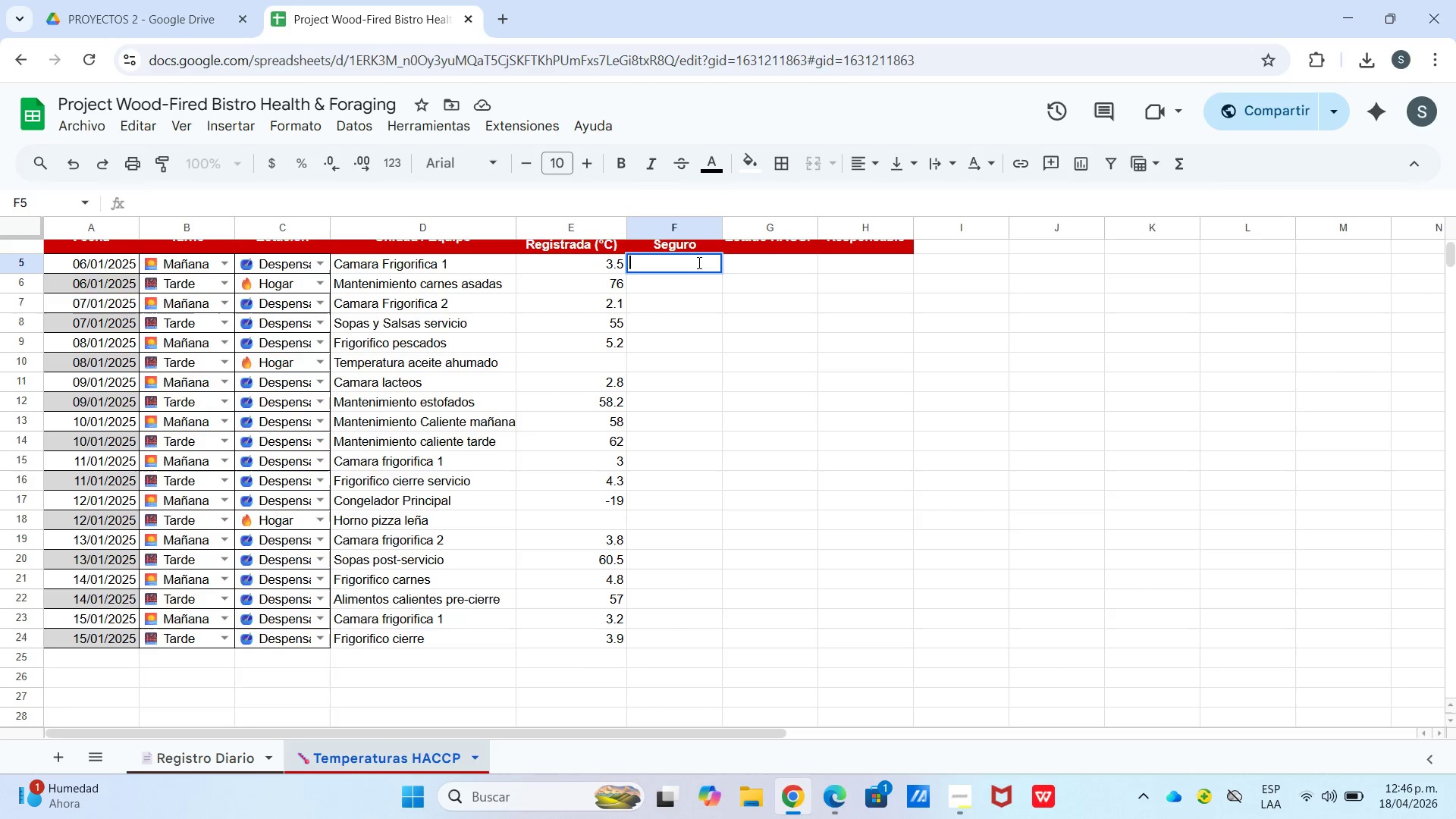 
key(Alt+2)
 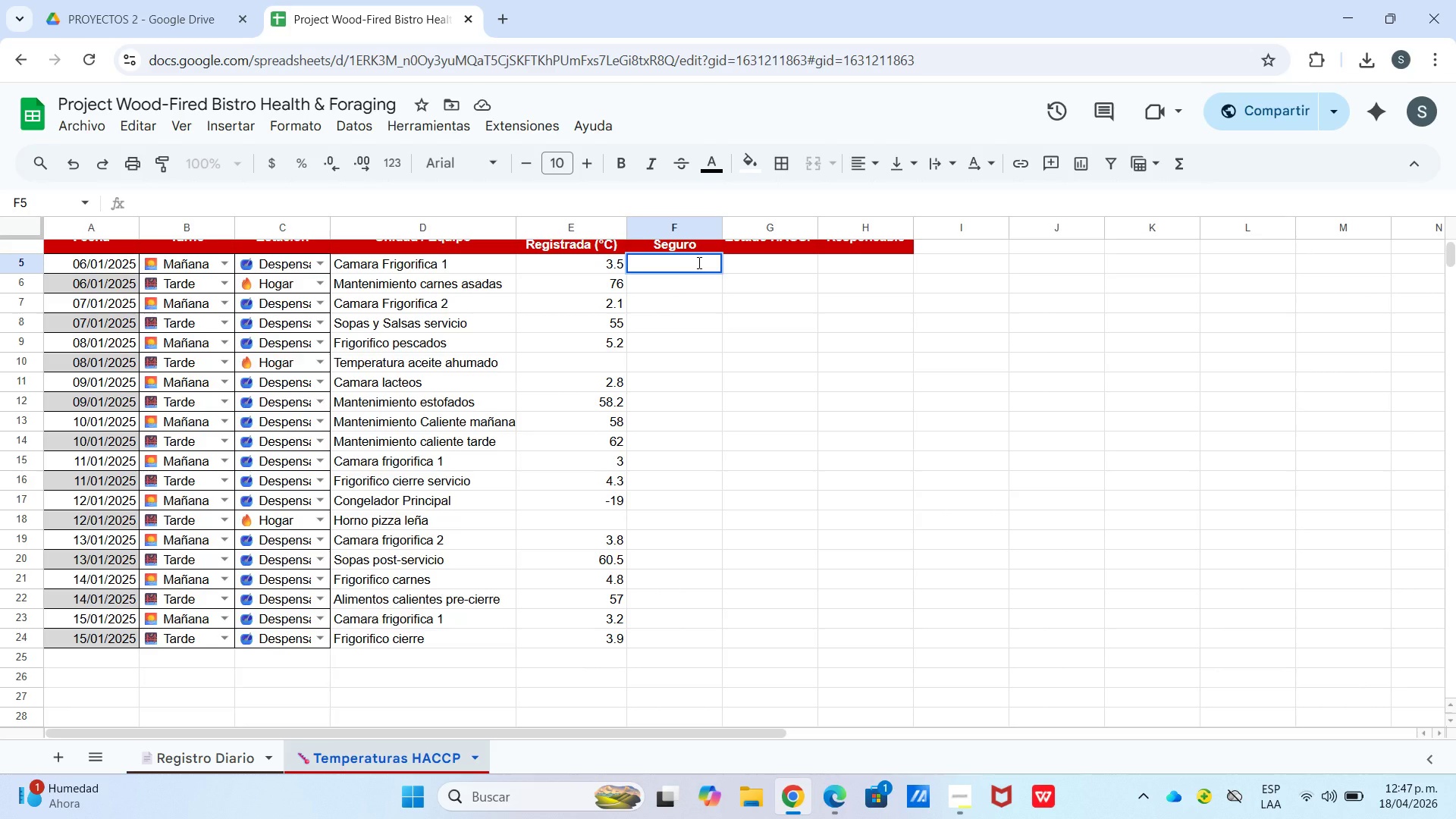 
key(Alt+4)
 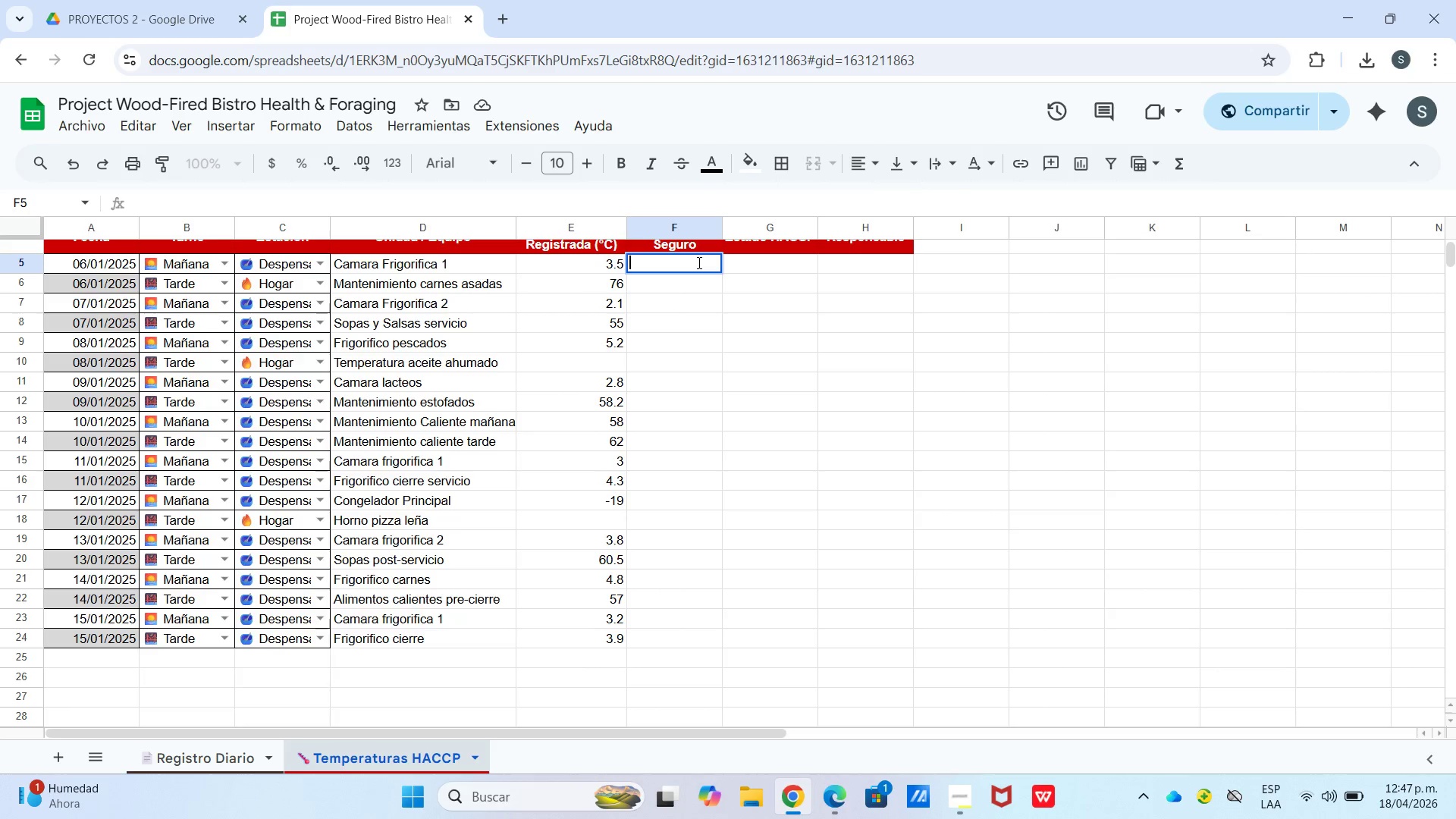 
key(Alt+3)
 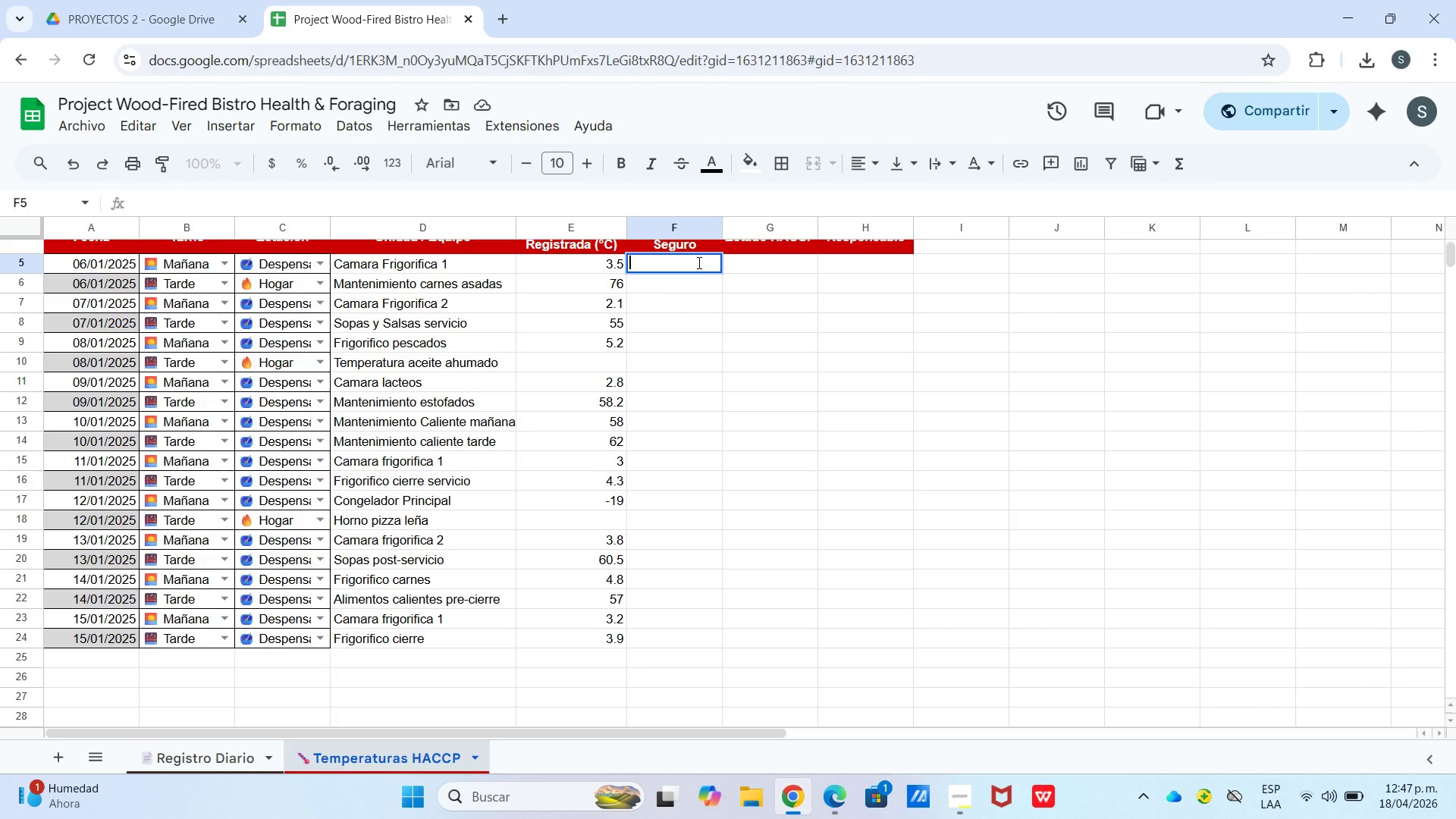 
hold_key(key=AltLeft, duration=1.66)
 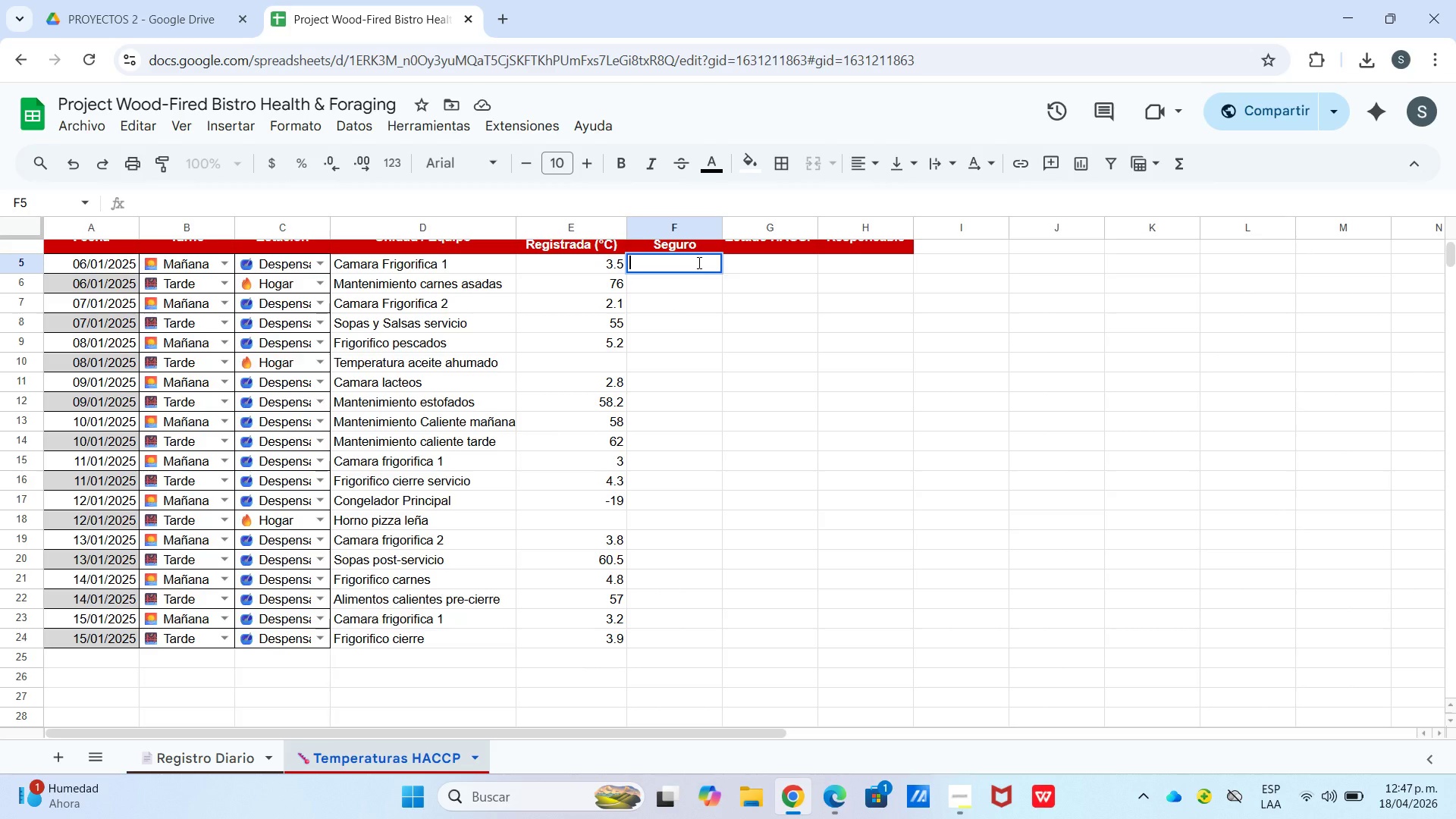 
hold_key(key=2, duration=0.73)
 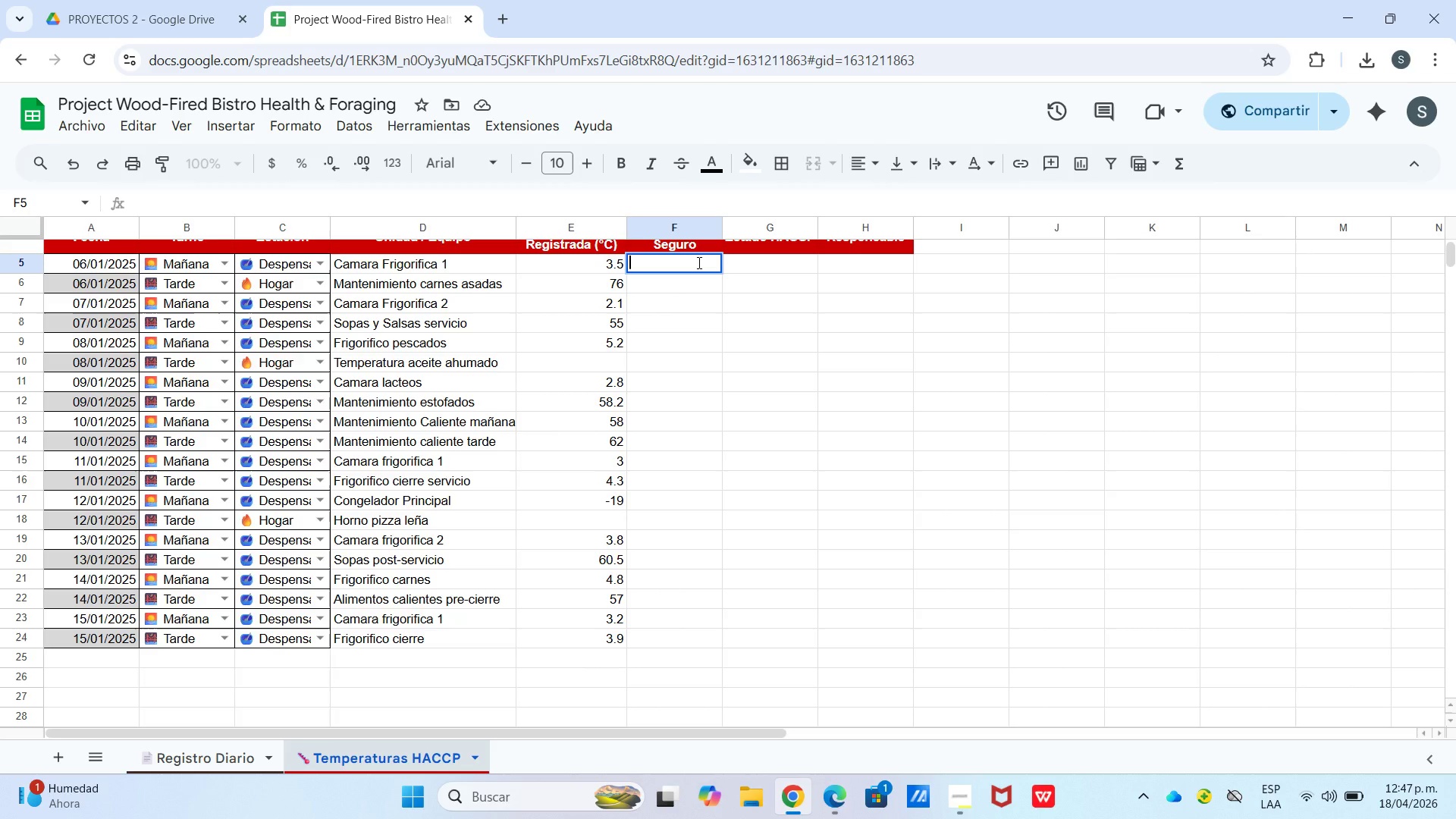 
hold_key(key=4, duration=0.48)
 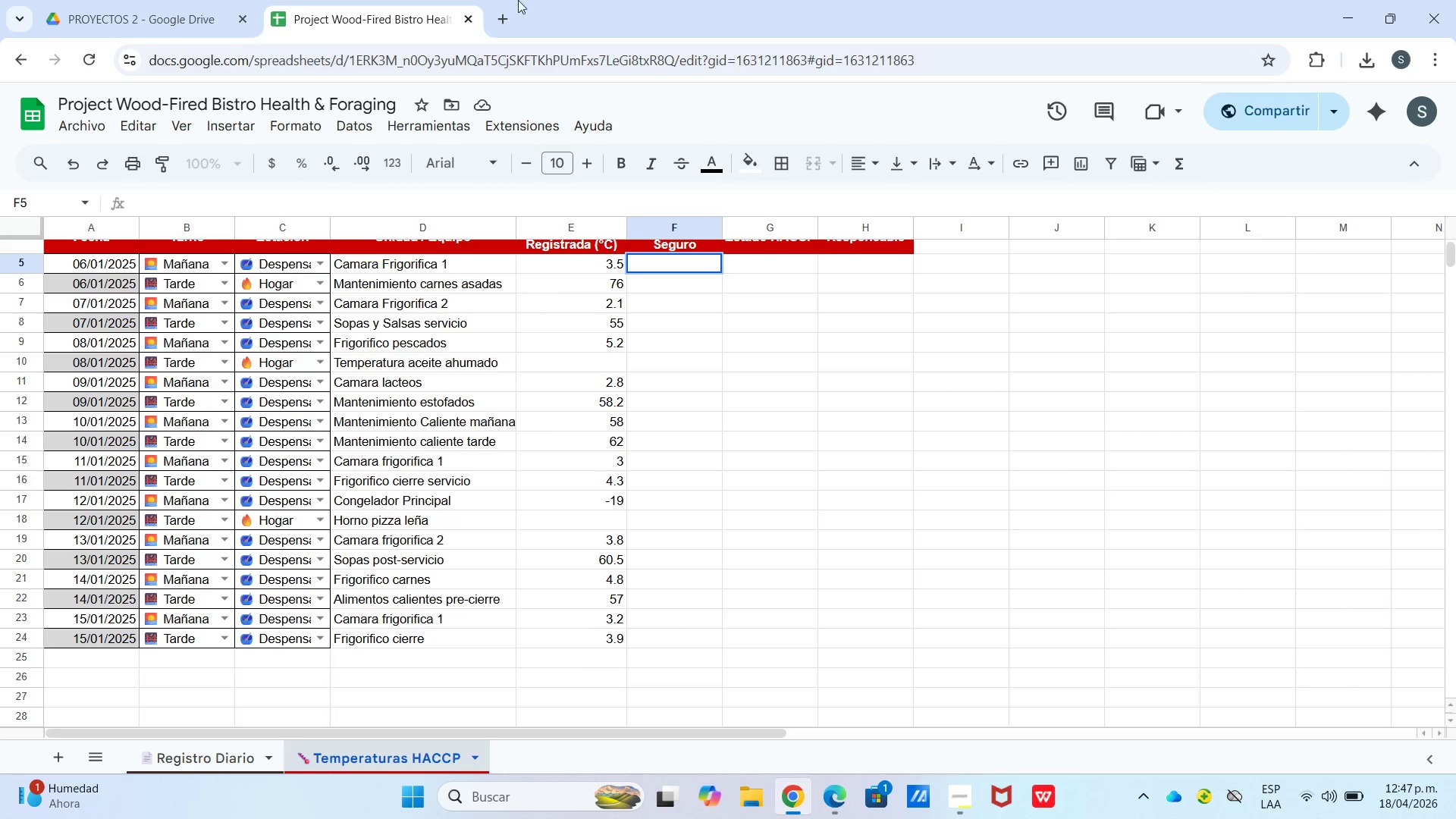 
left_click([504, 19])
 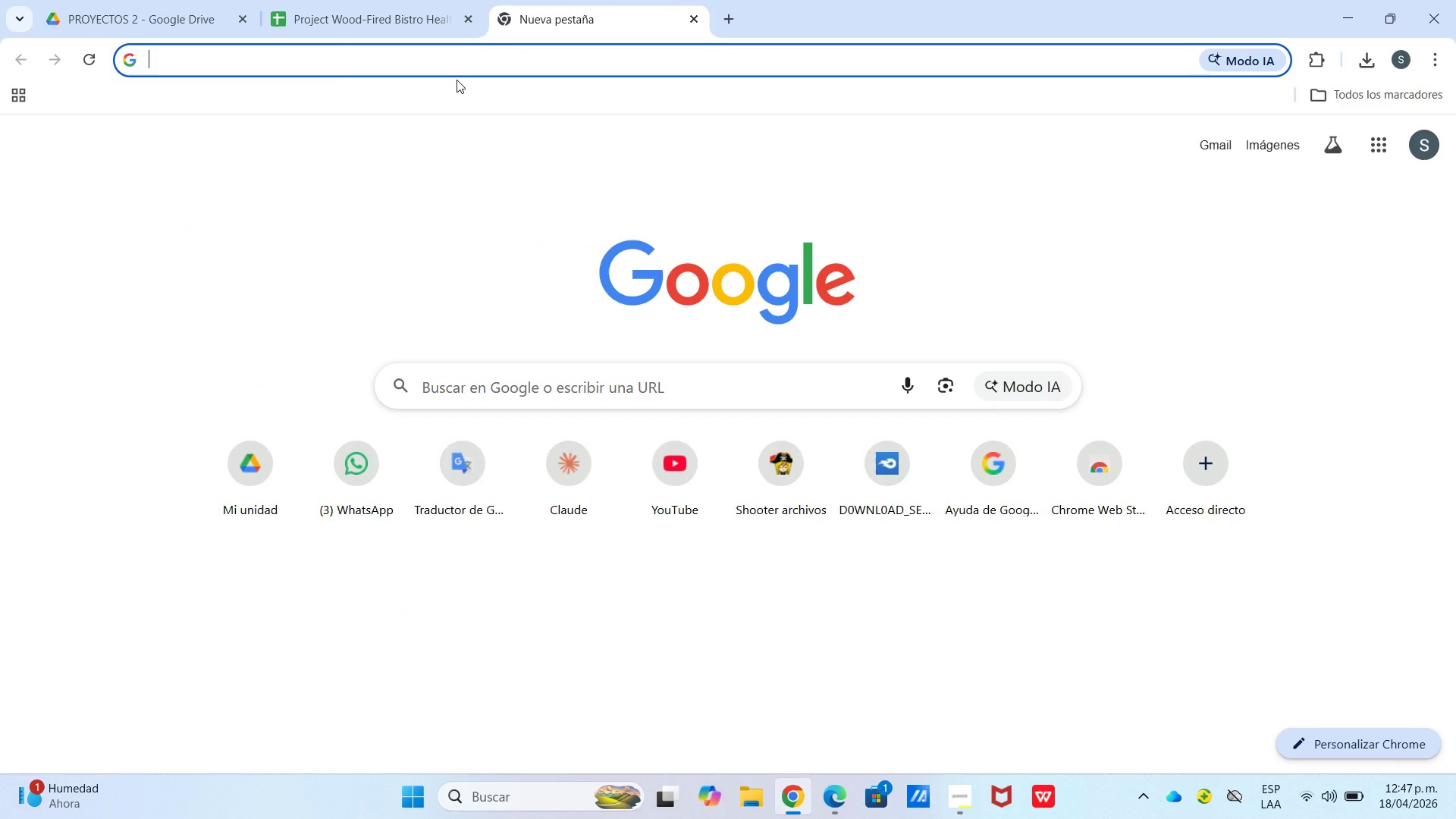 
type(mayor )
 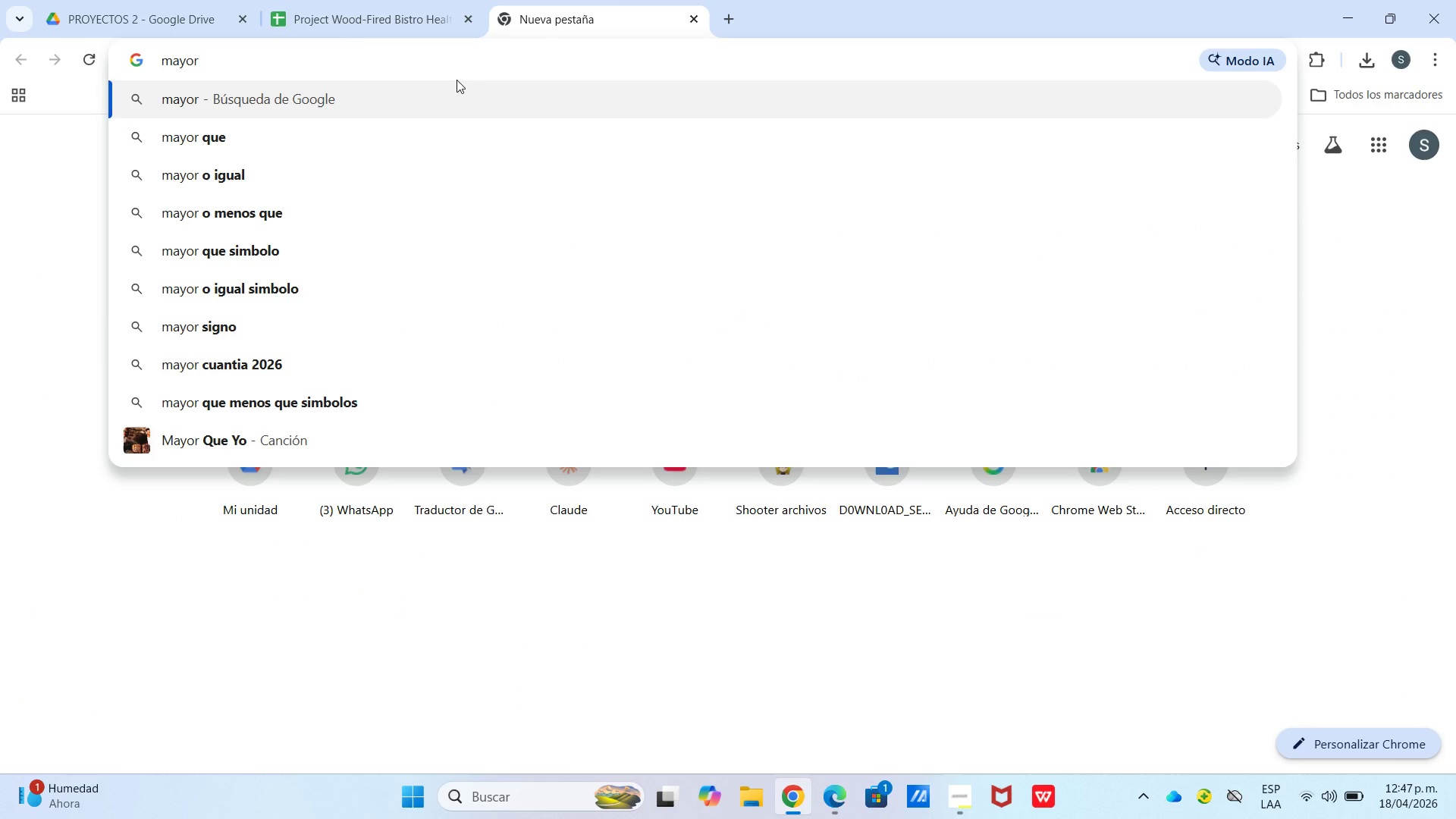 
hold_key(key=Backspace, duration=0.72)
 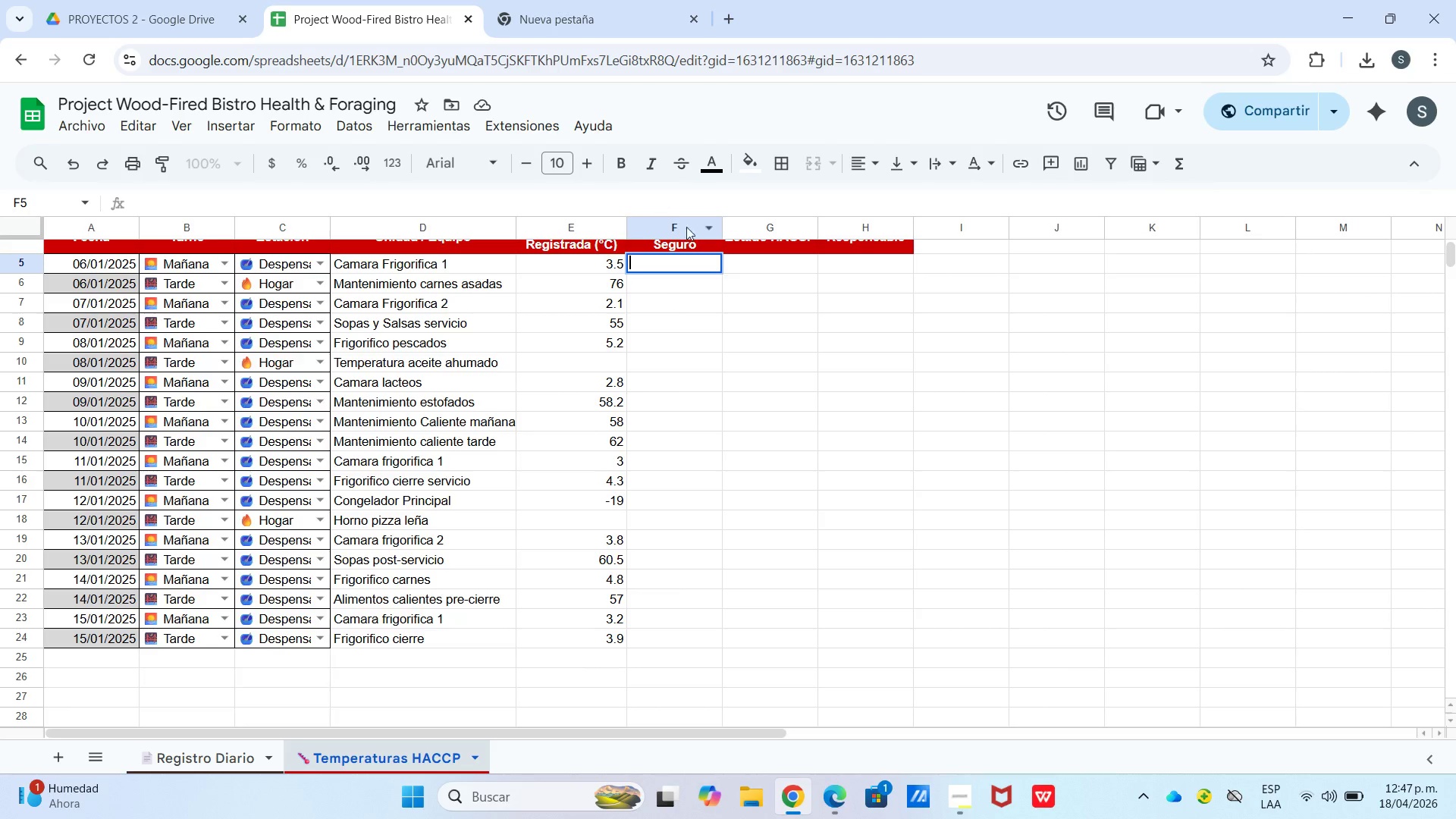 
left_click([687, 263])
 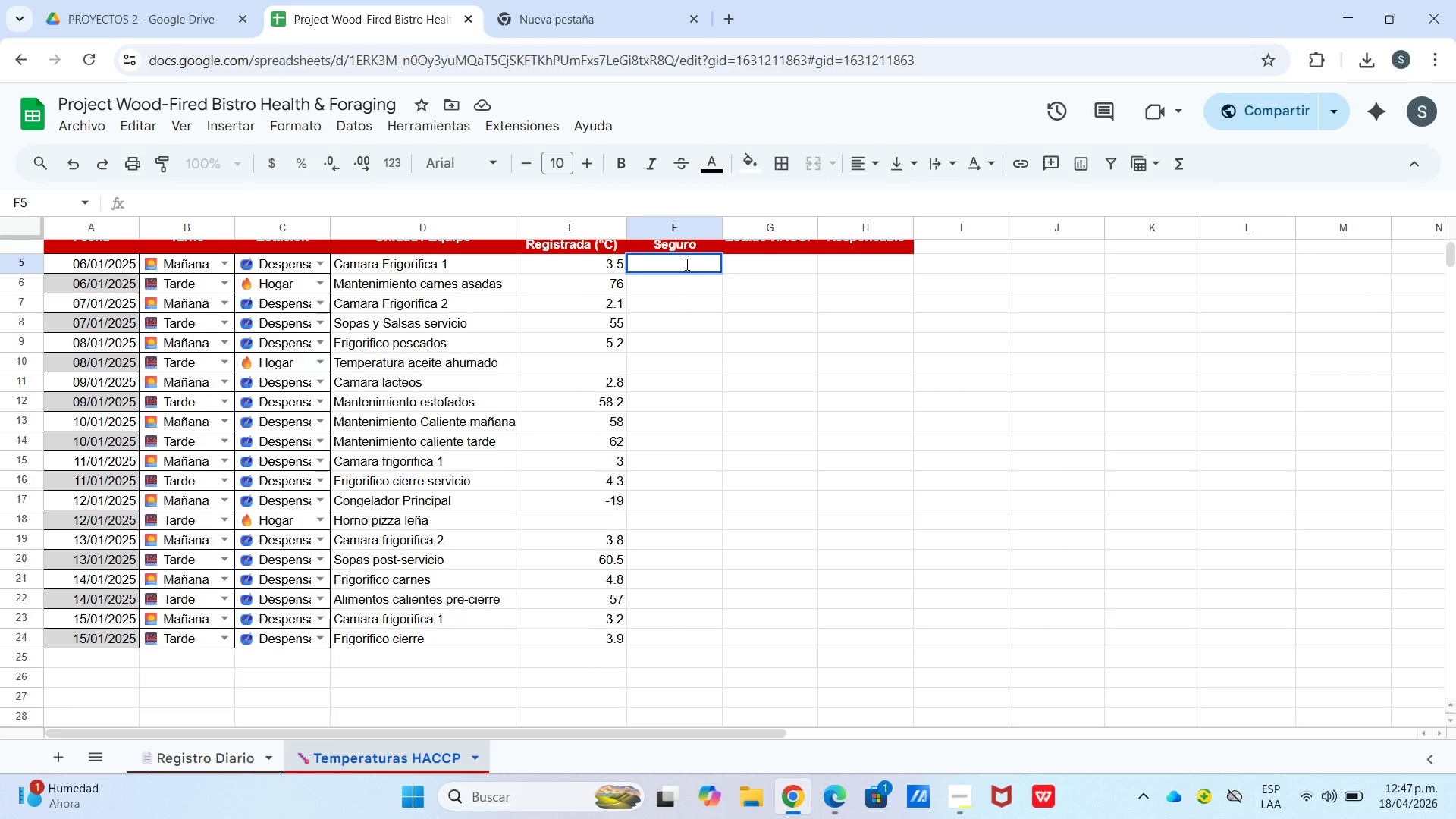 
wait(5.61)
 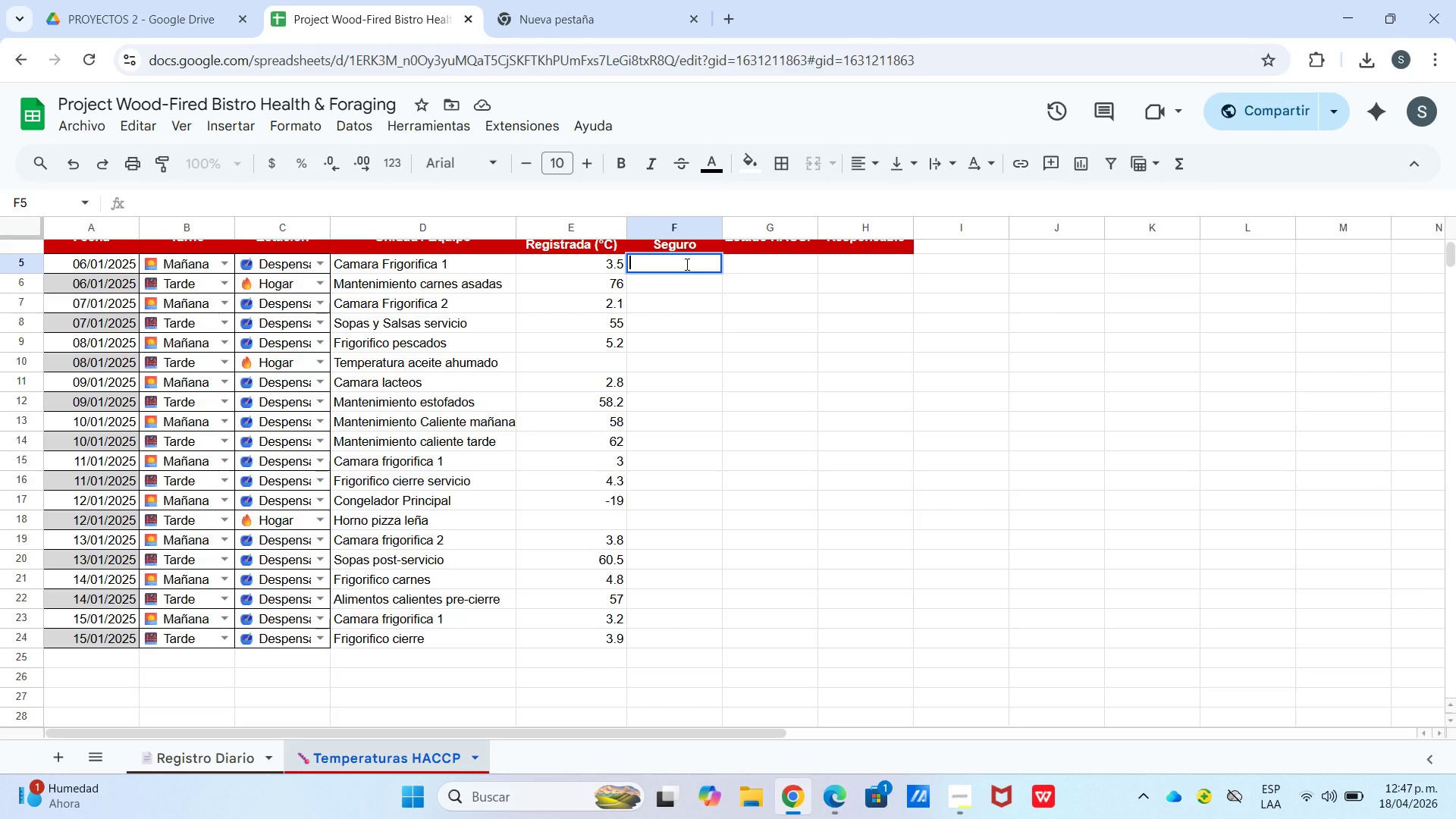 
type([Break])4|C)
 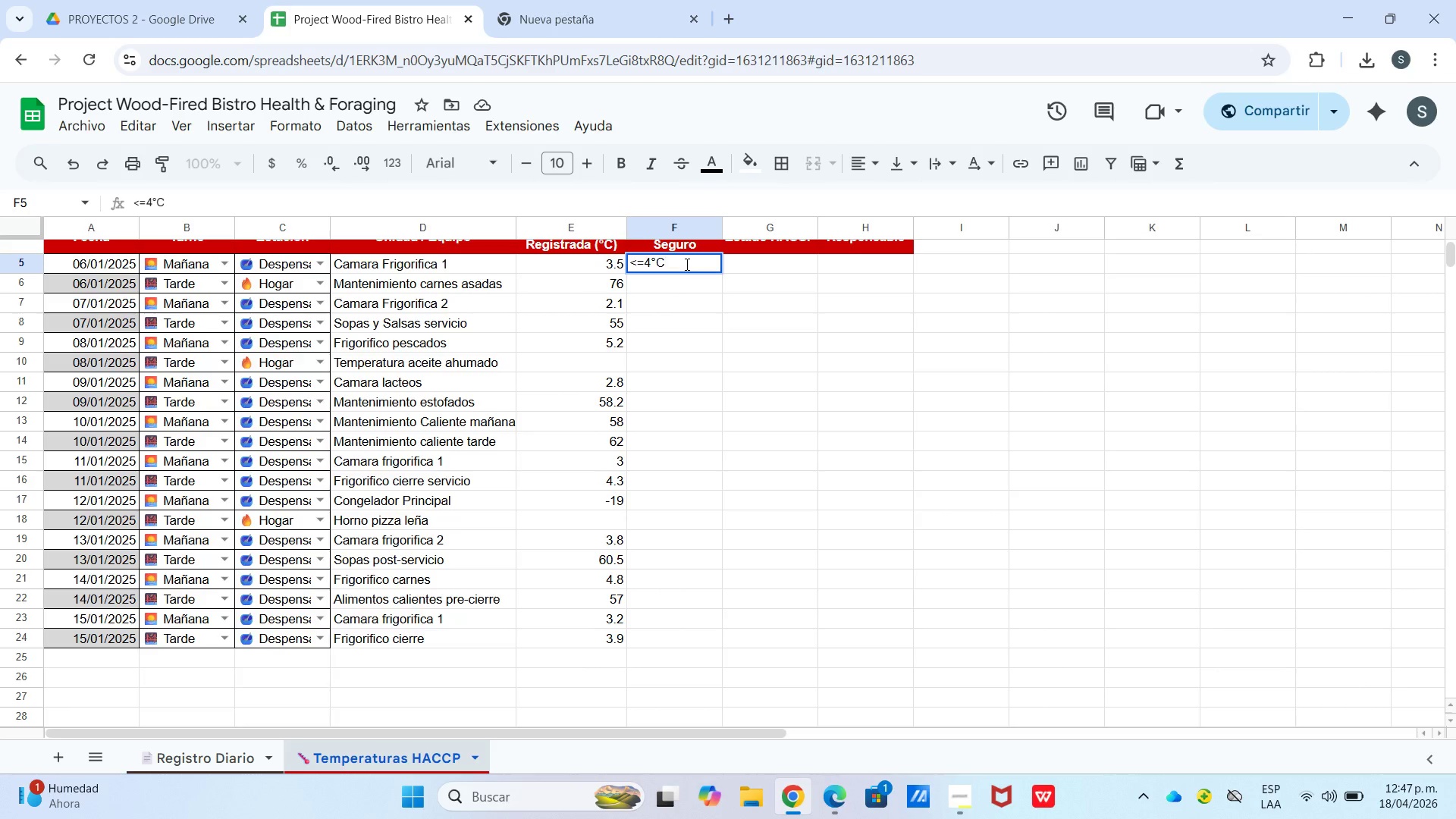 
key(Enter)
 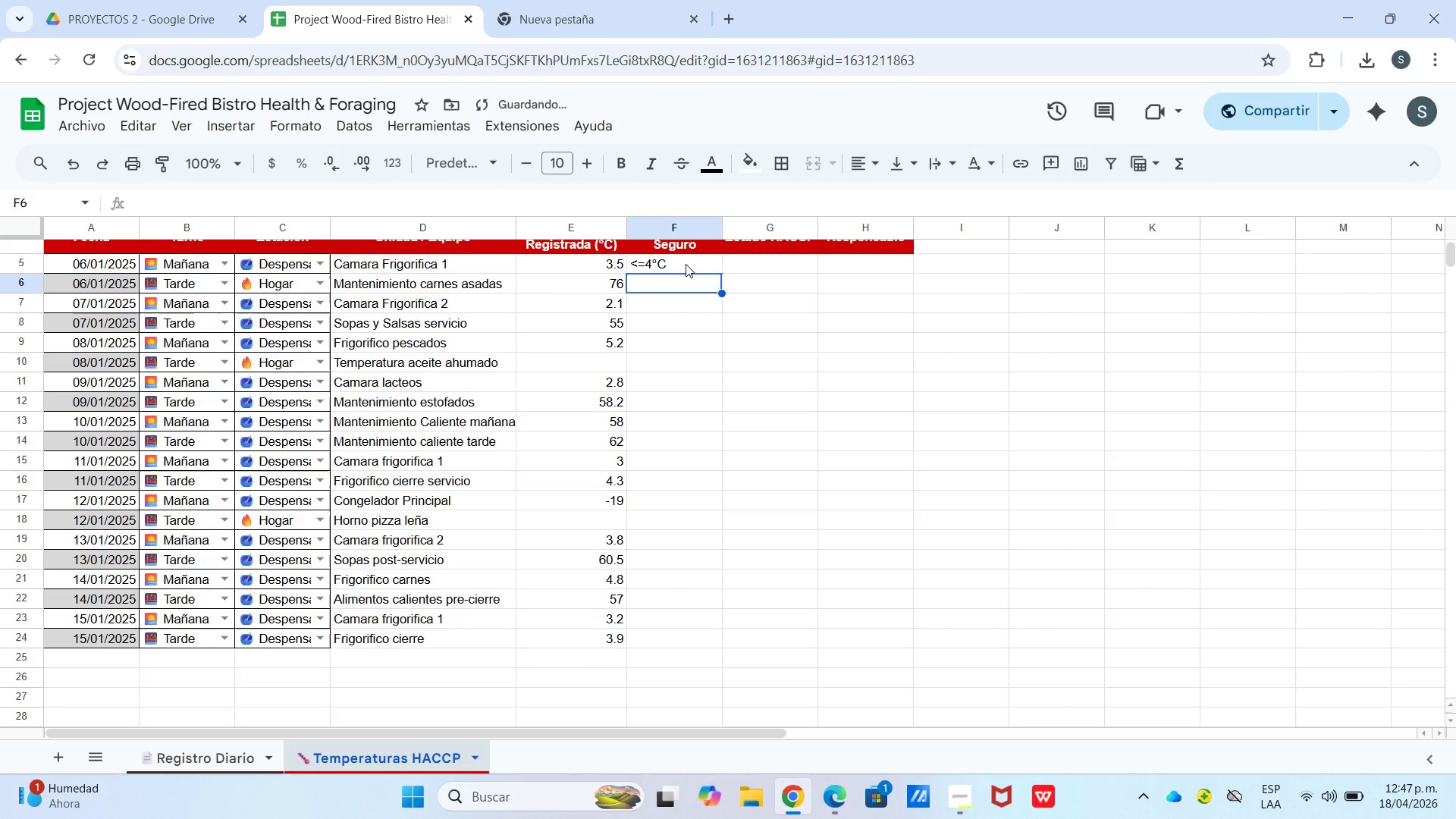 
key(Shift+ShiftLeft)
 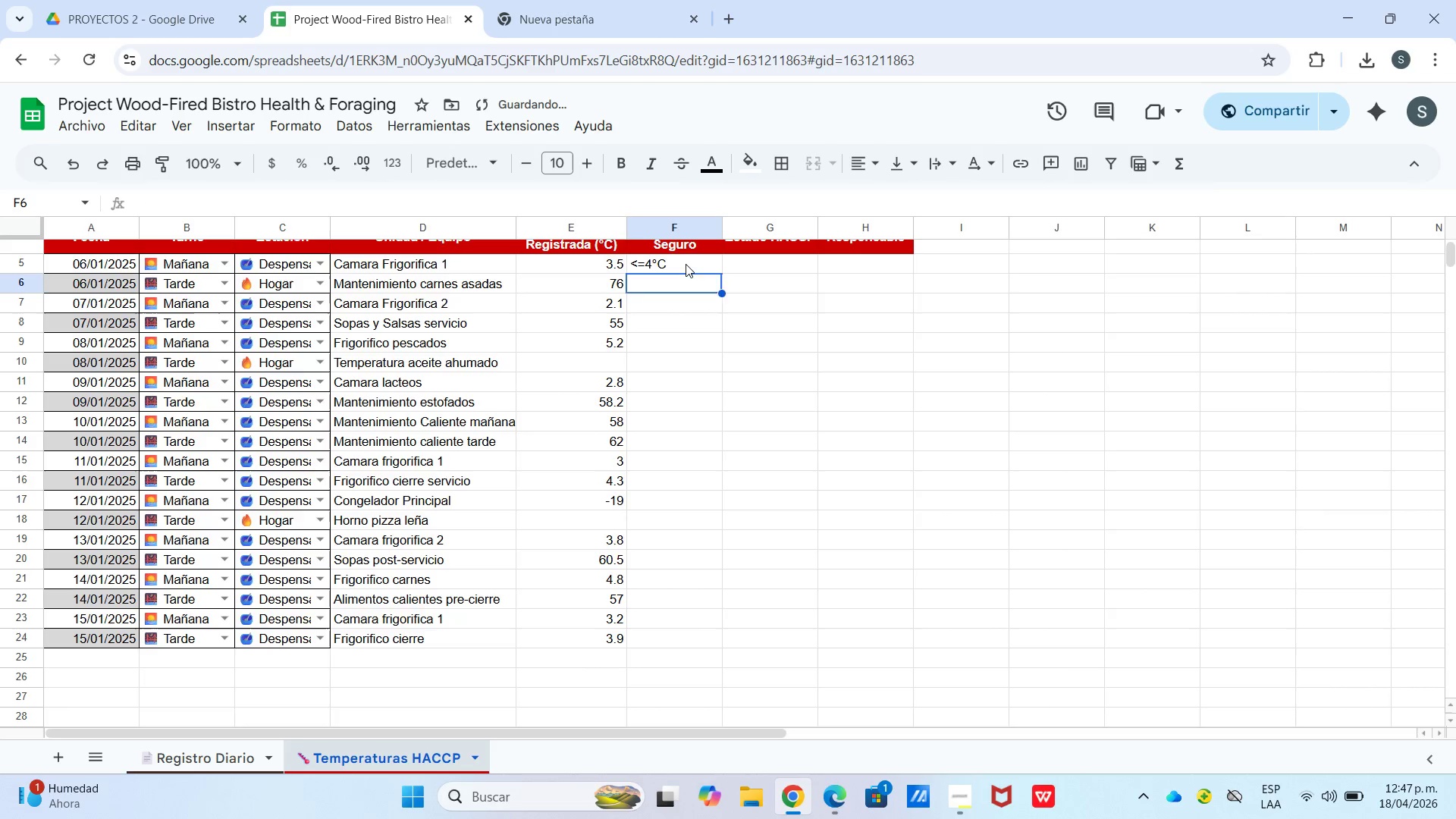 
key(Break)
 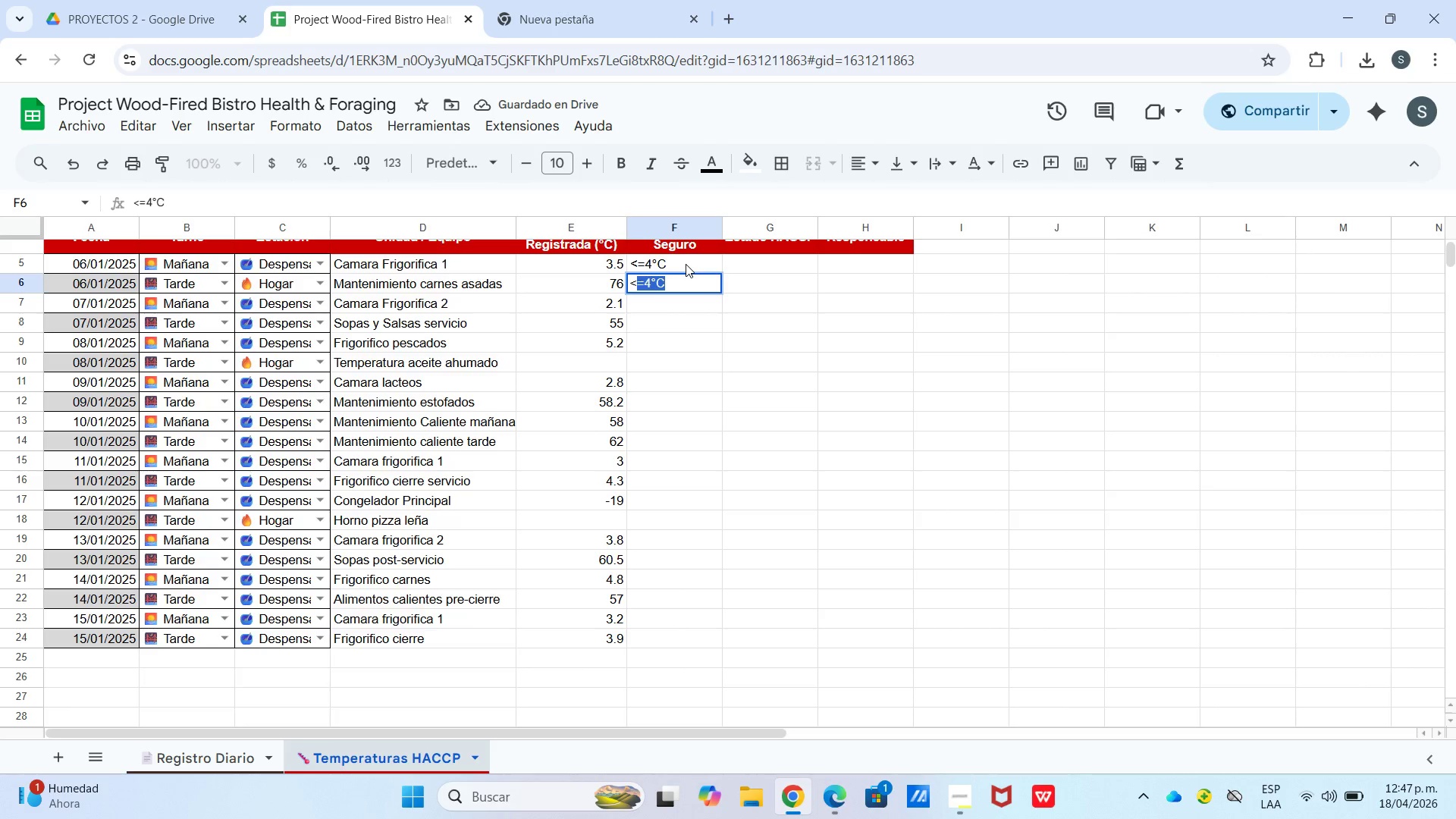 
key(Shift+0)
 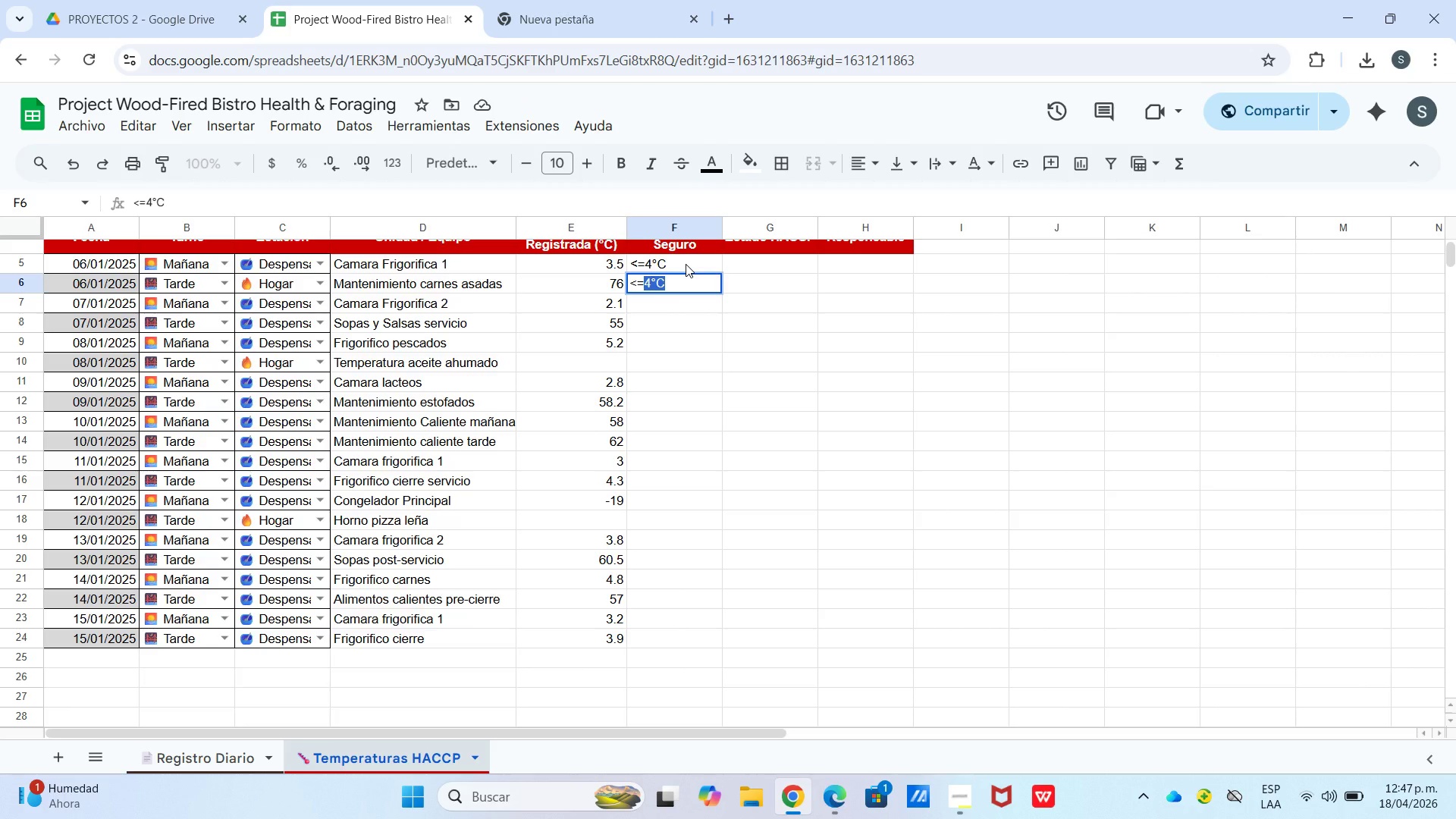 
type(60|C)
 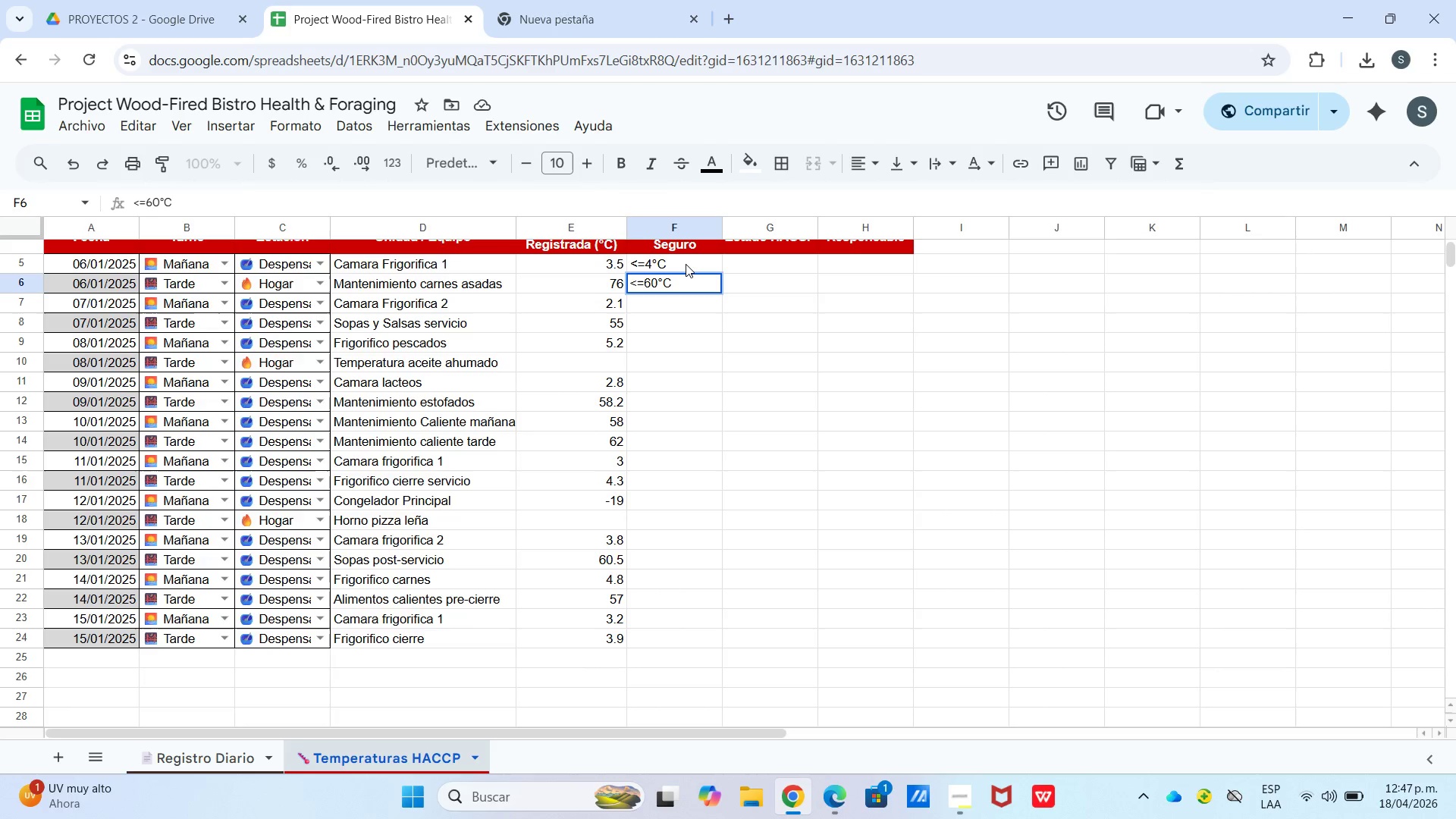 
left_click([639, 280])
 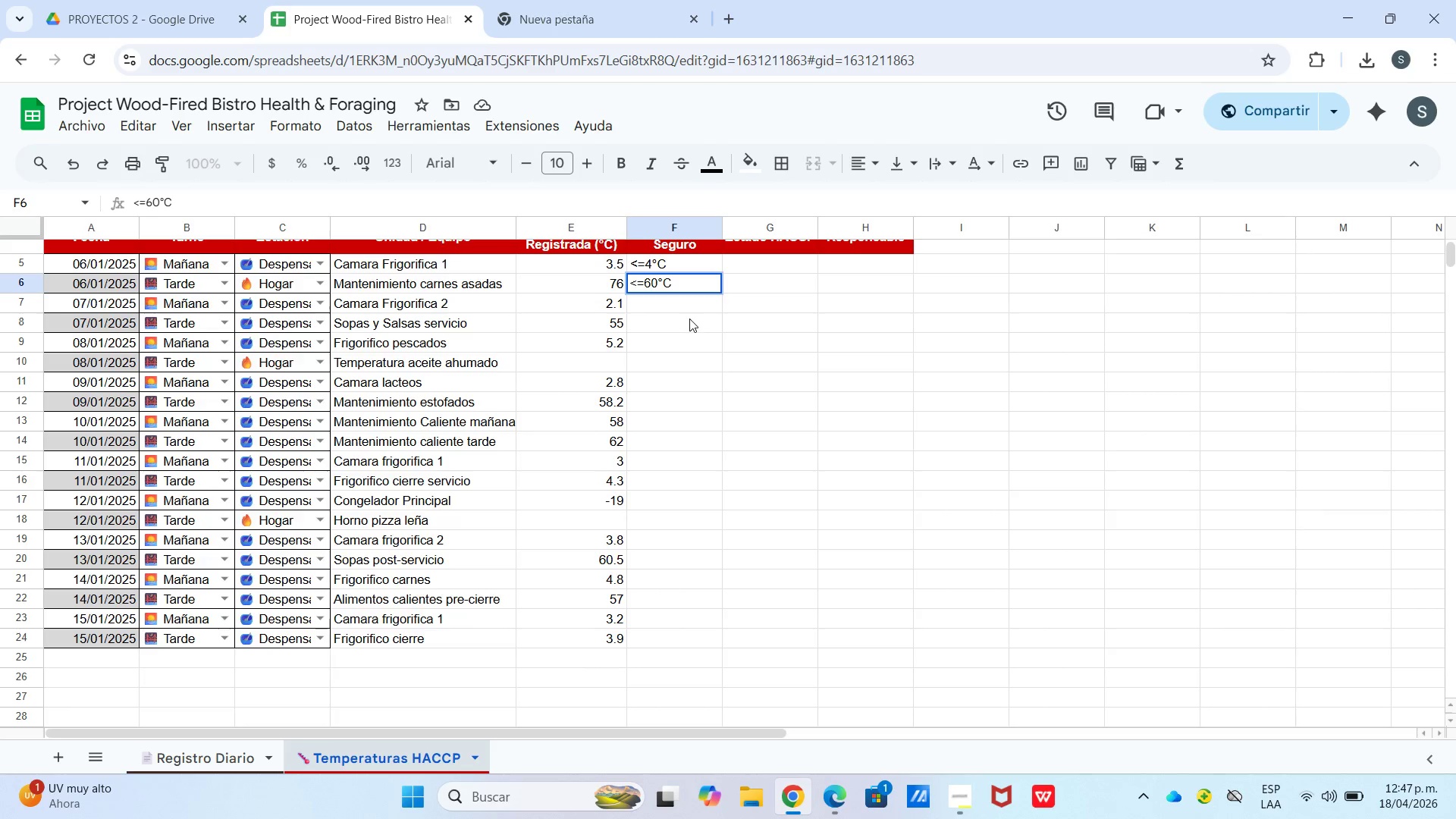 
key(Backspace)
 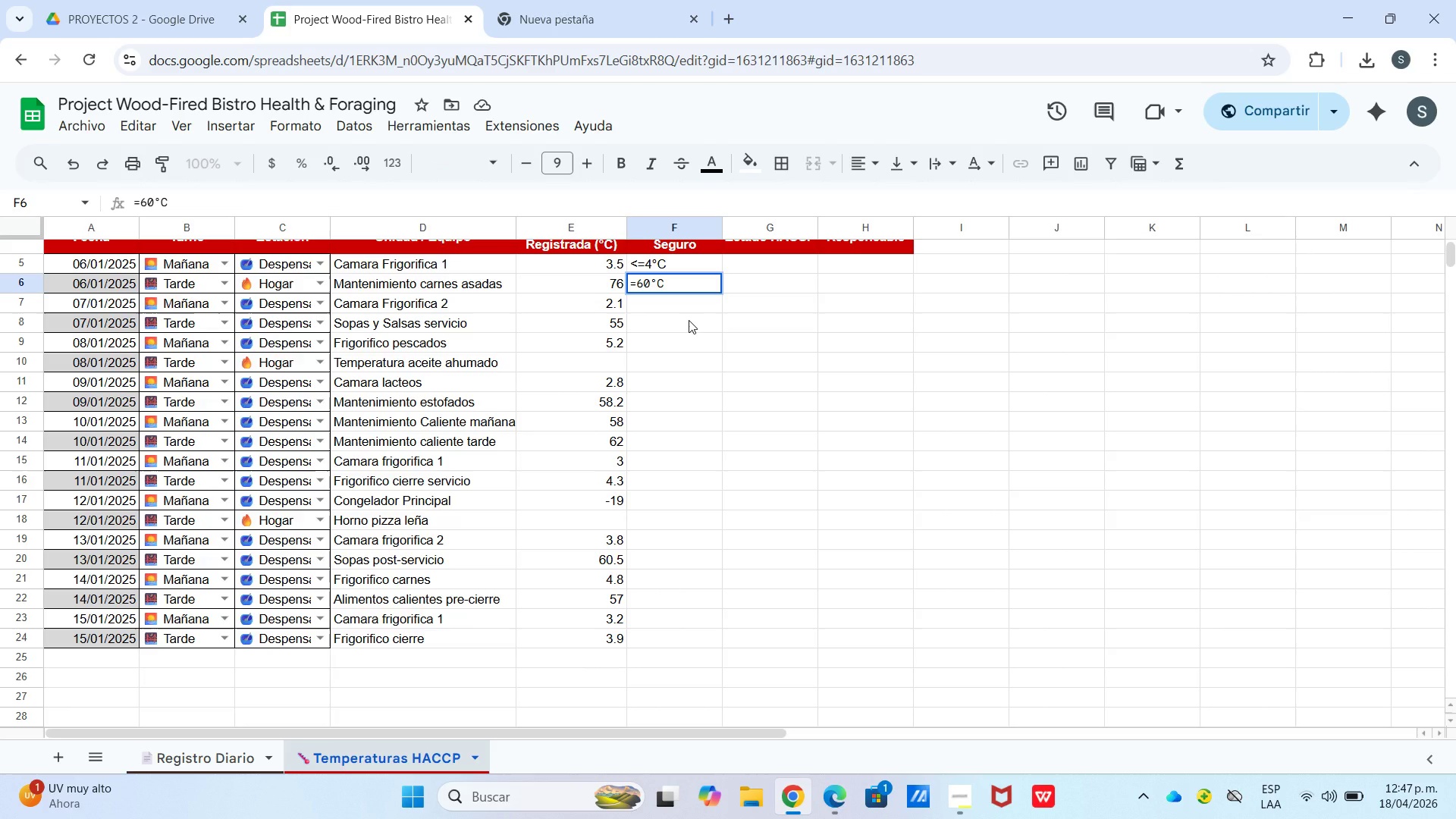 
key(Shift+Break)
 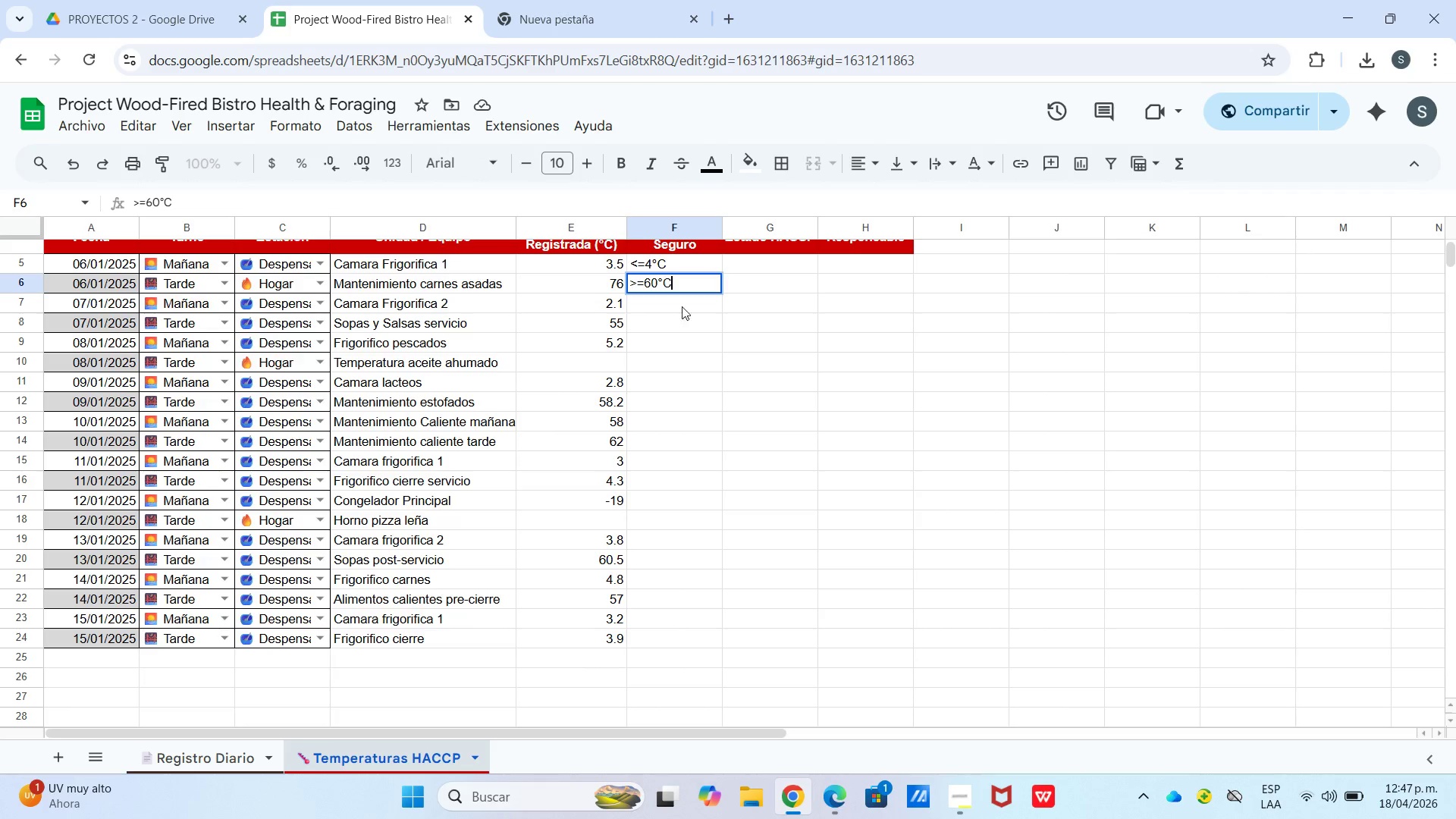 
left_click([680, 305])
 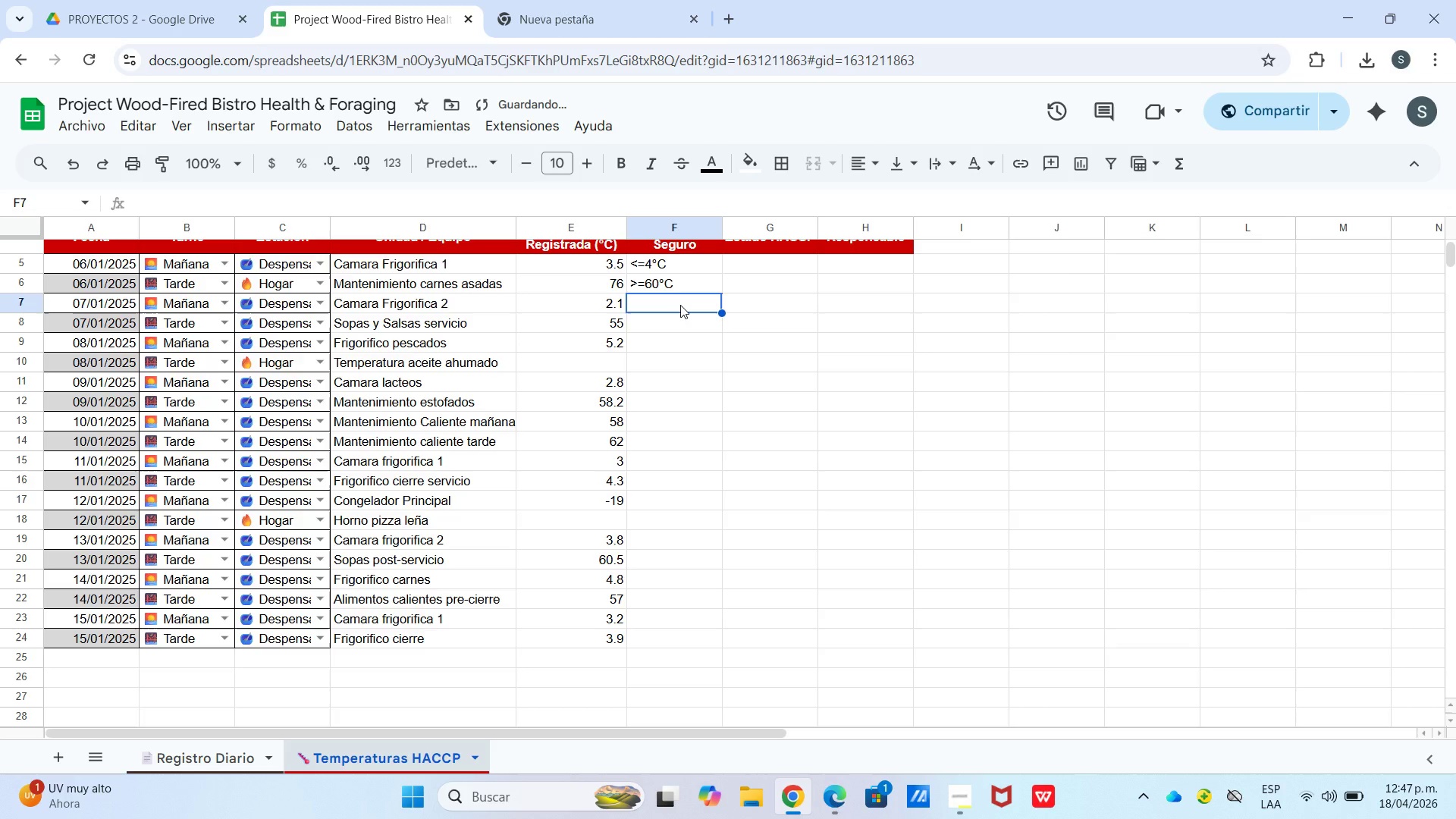 
hold_key(key=ShiftLeft, duration=1.12)
 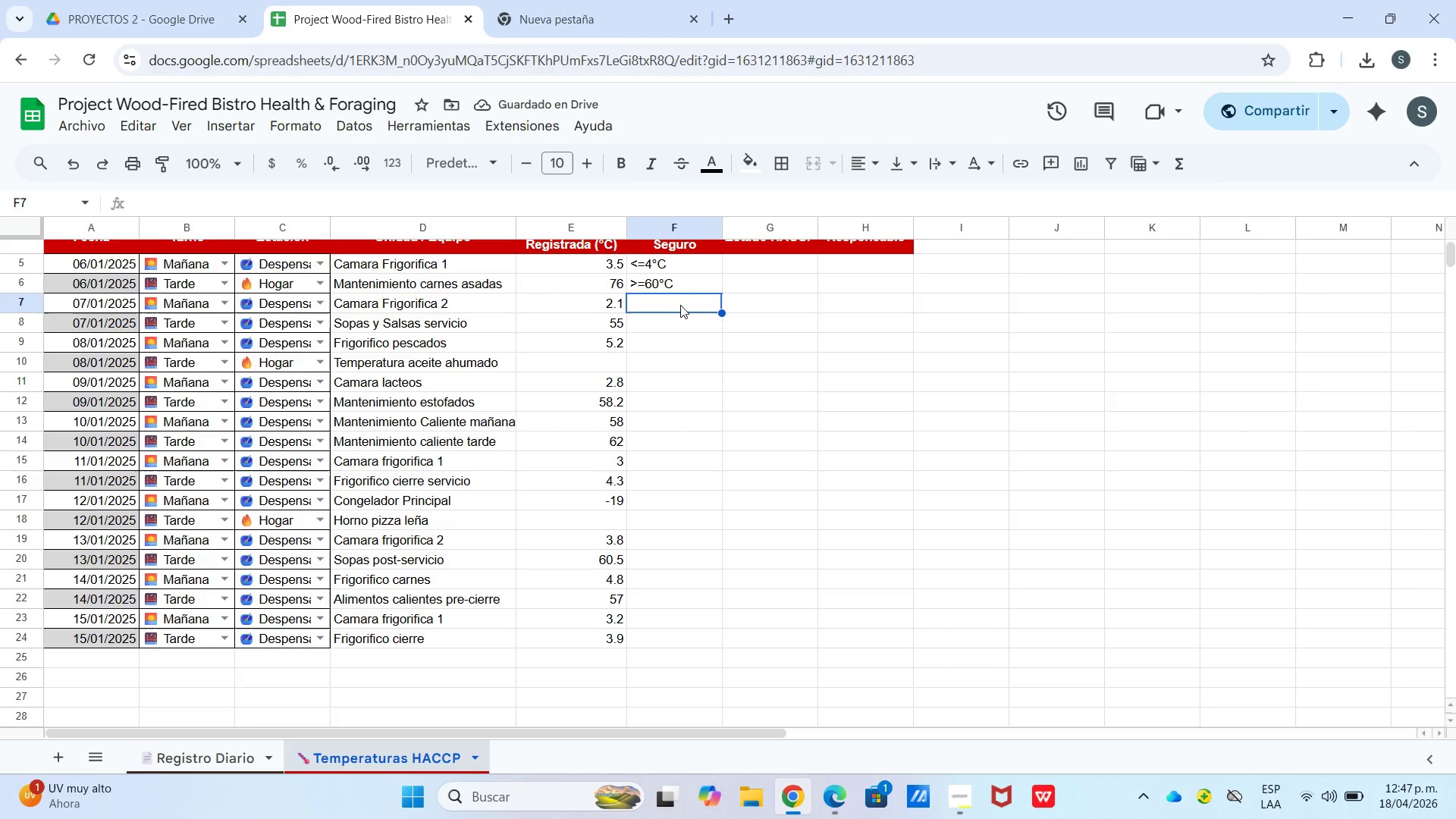 
key(Break)
 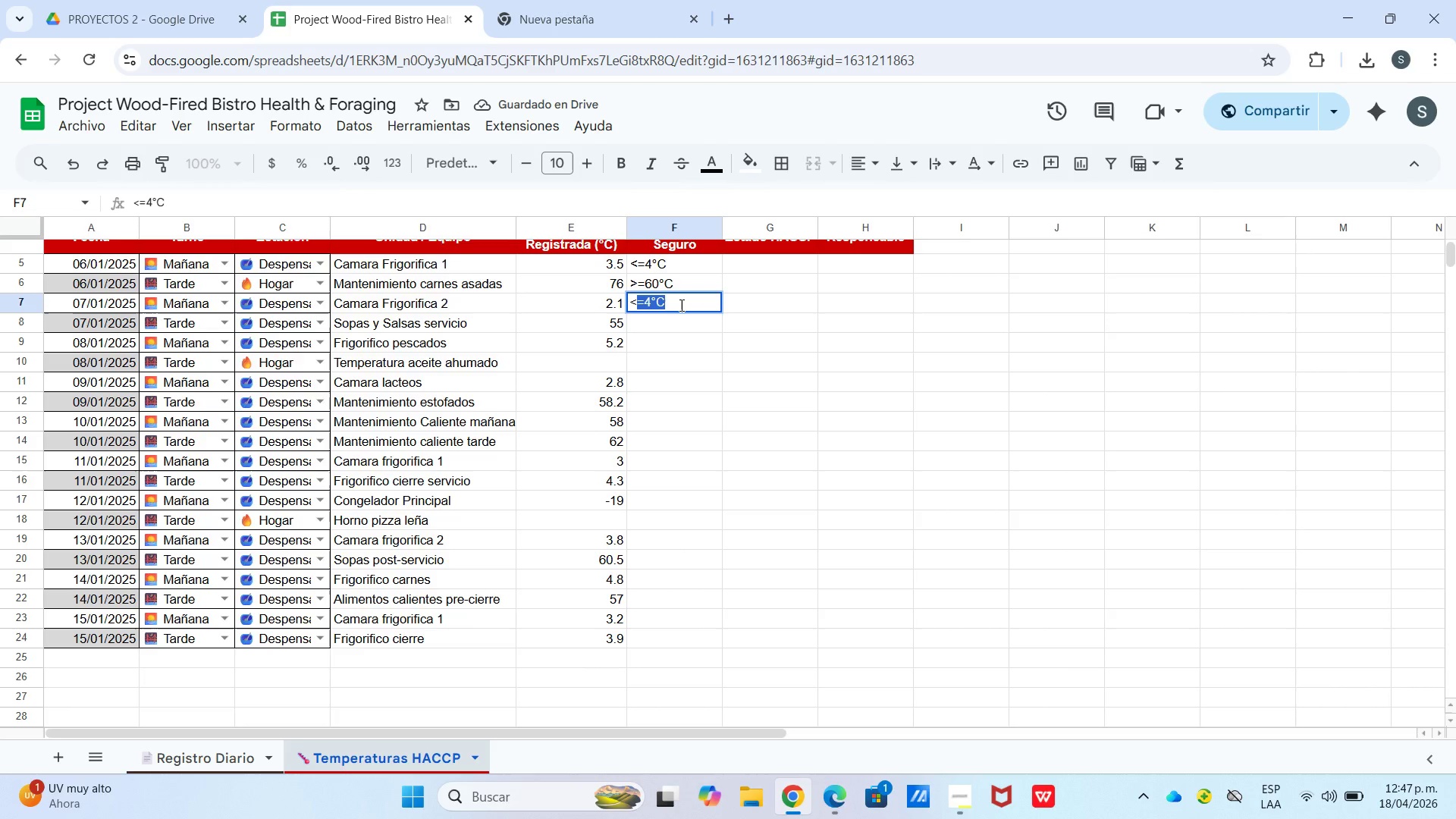 
key(Shift+0)
 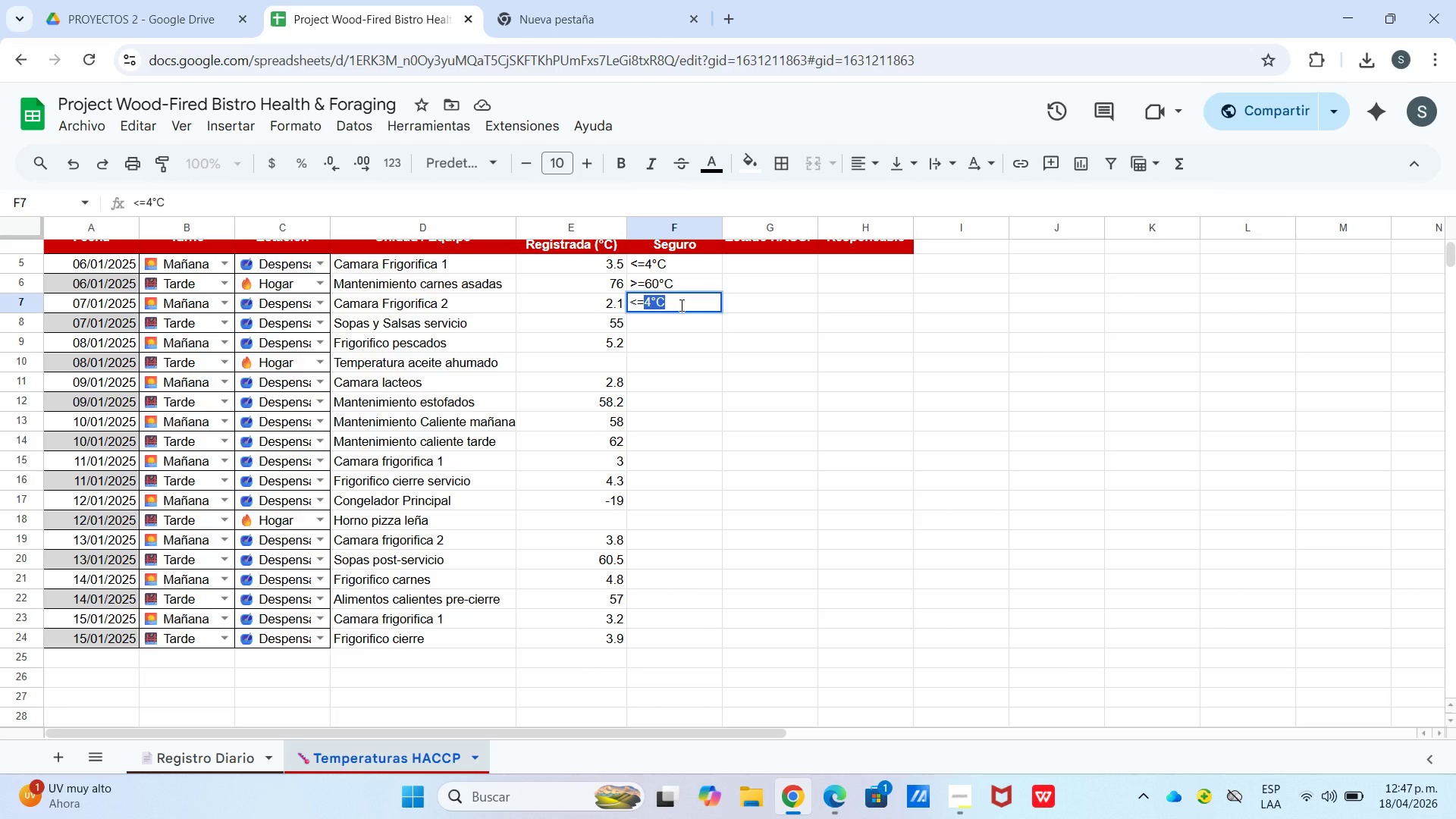 
key(Enter)
 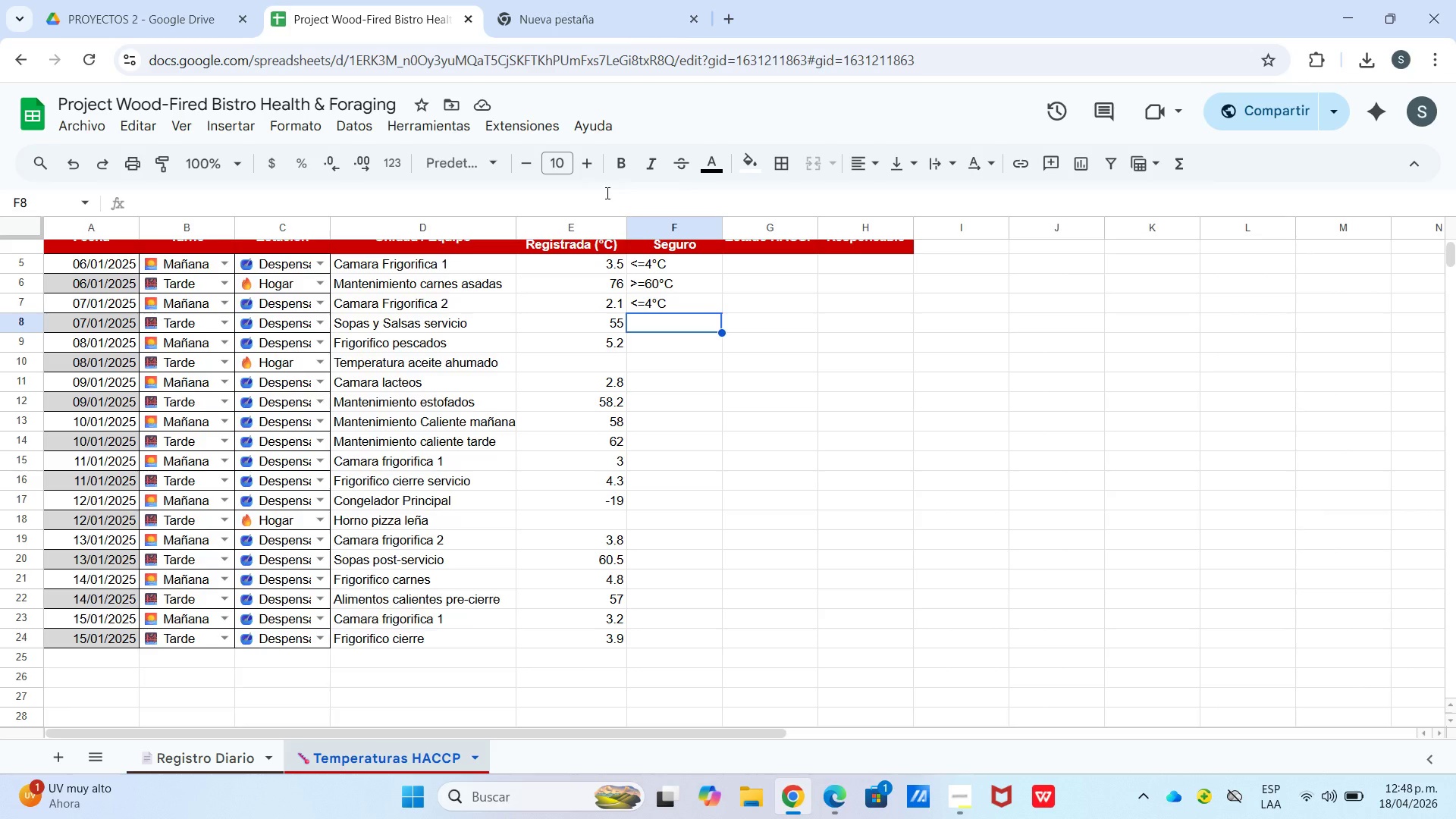 
wait(7.19)
 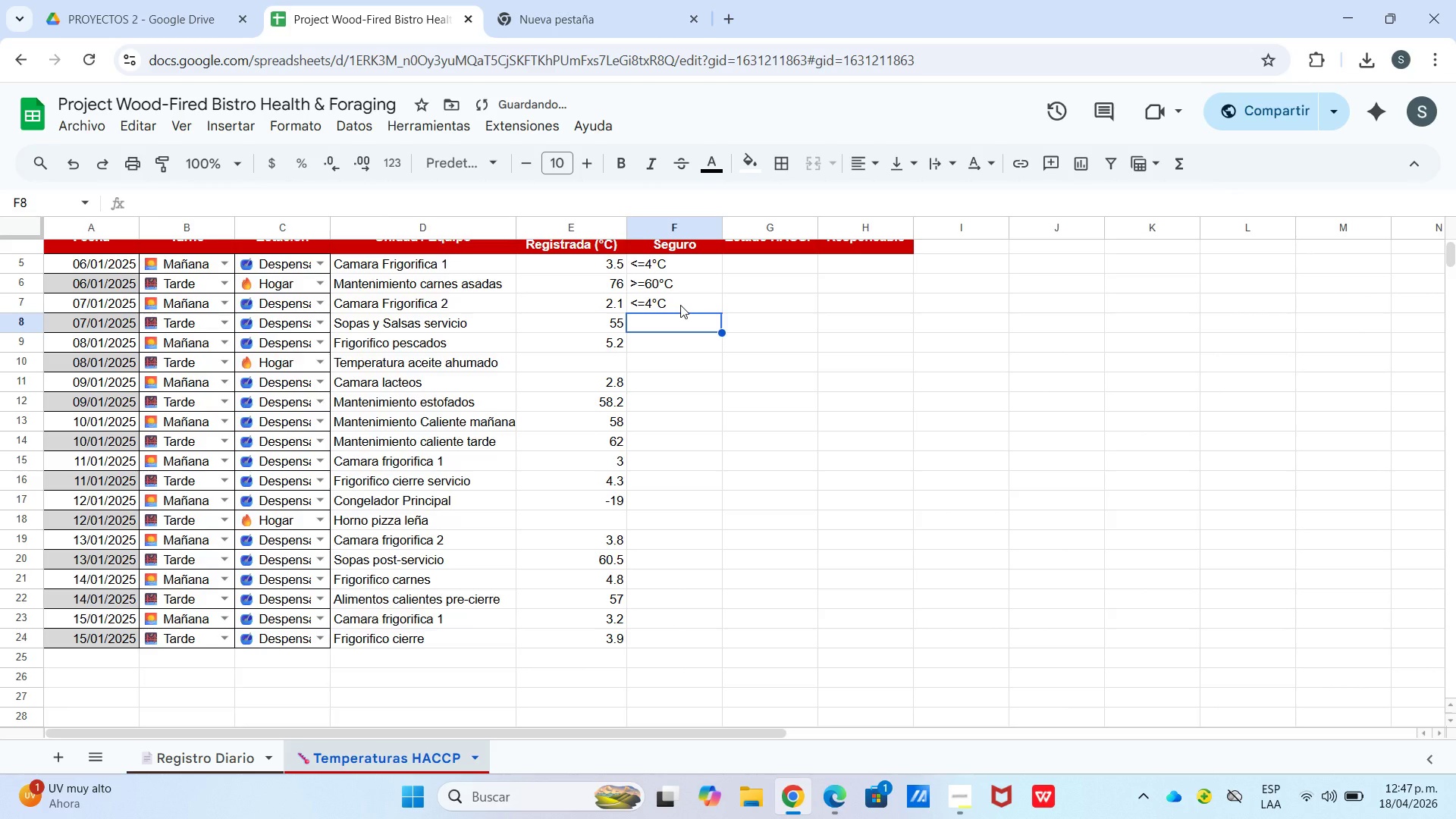 
left_click([675, 336])
 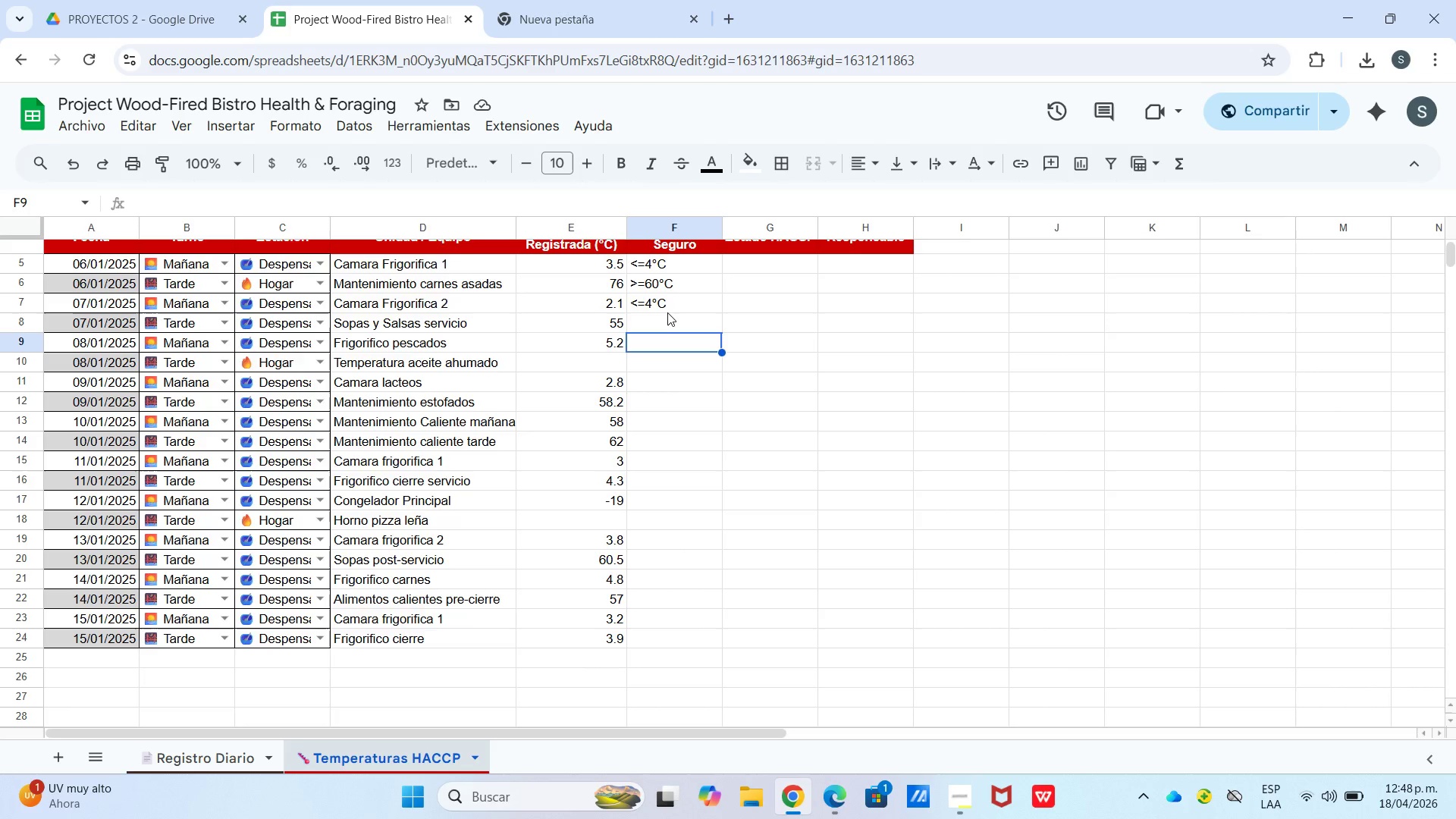 
left_click([667, 314])
 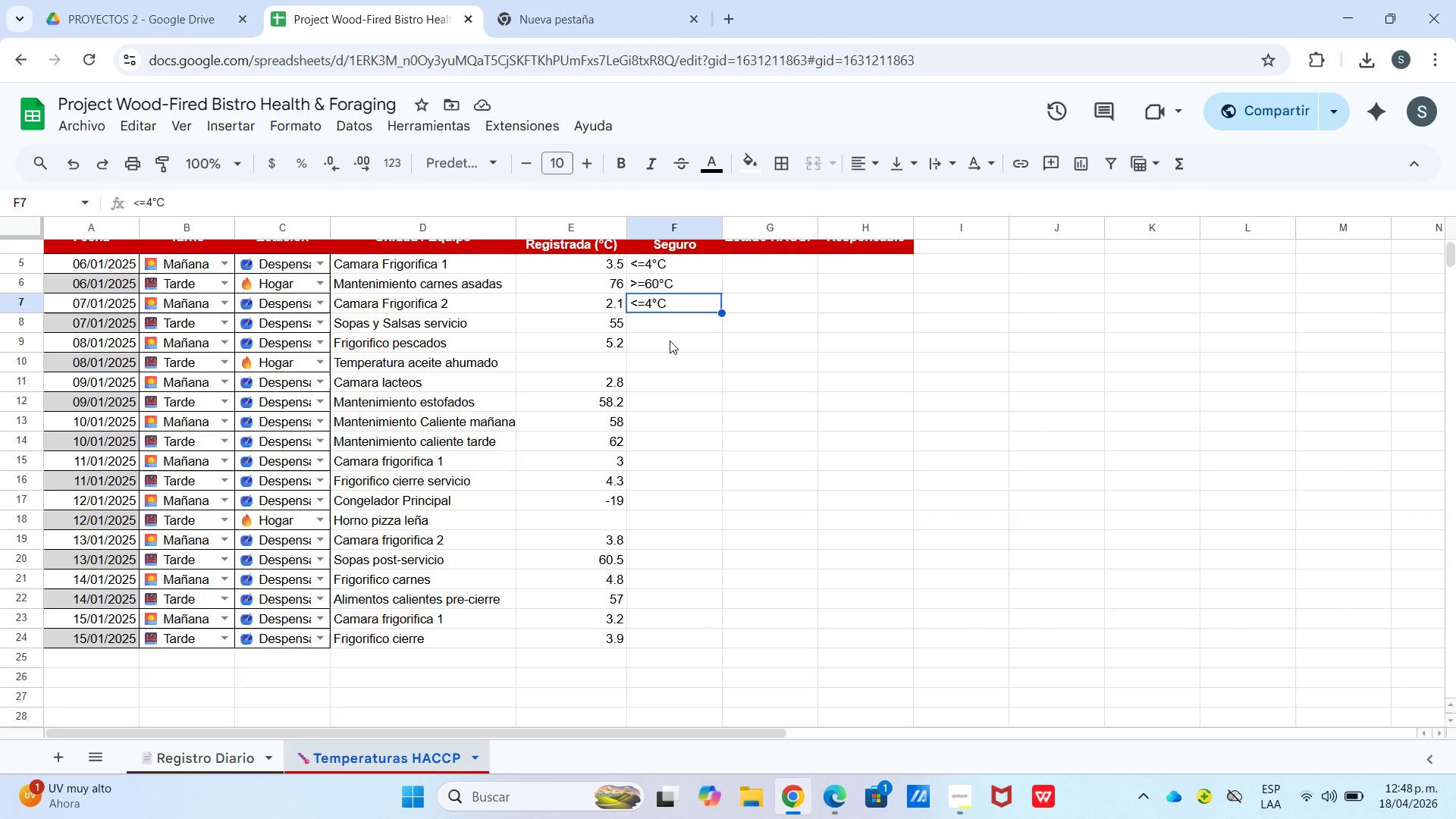 
left_click([669, 318])
 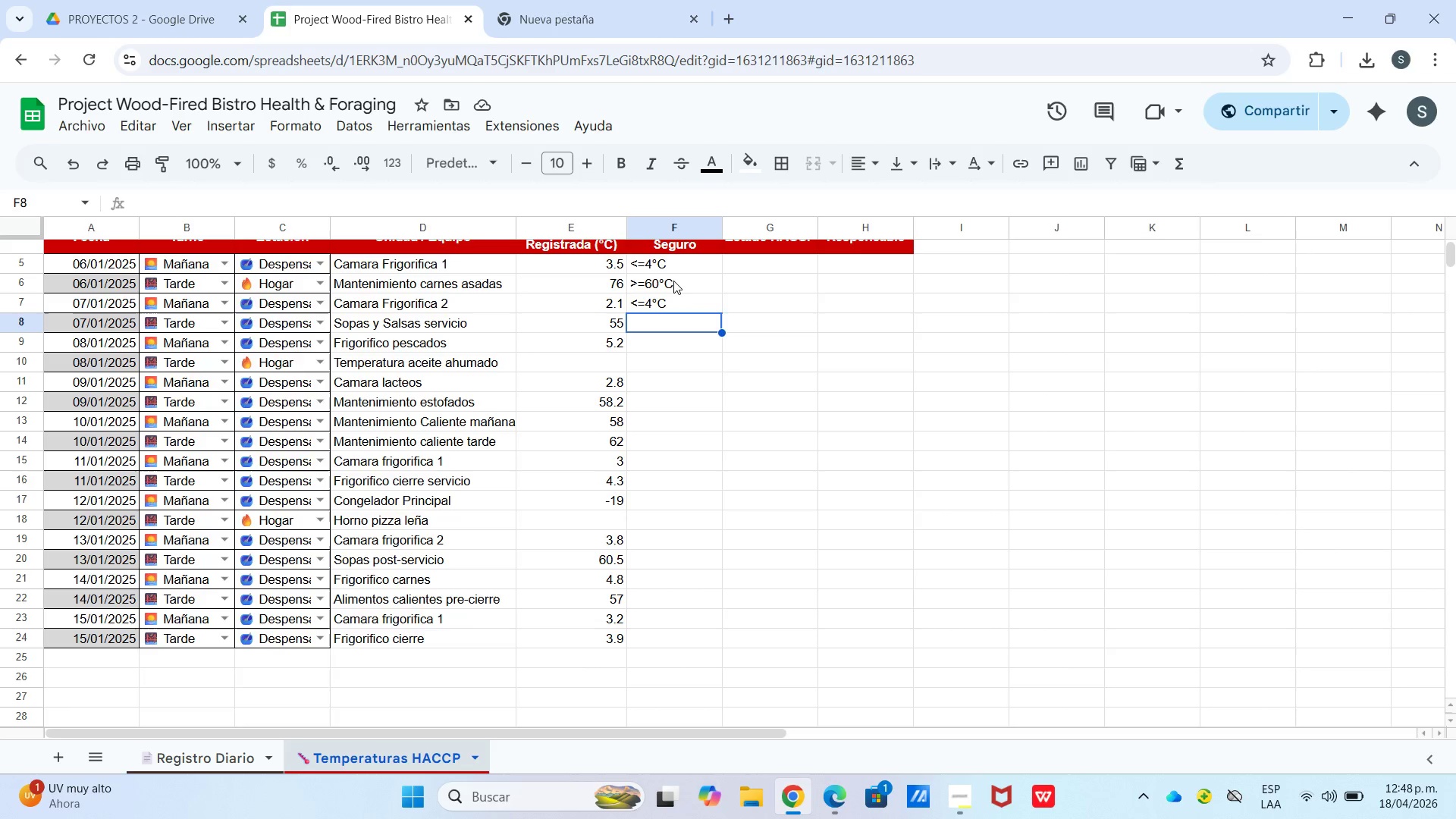 
left_click([673, 281])
 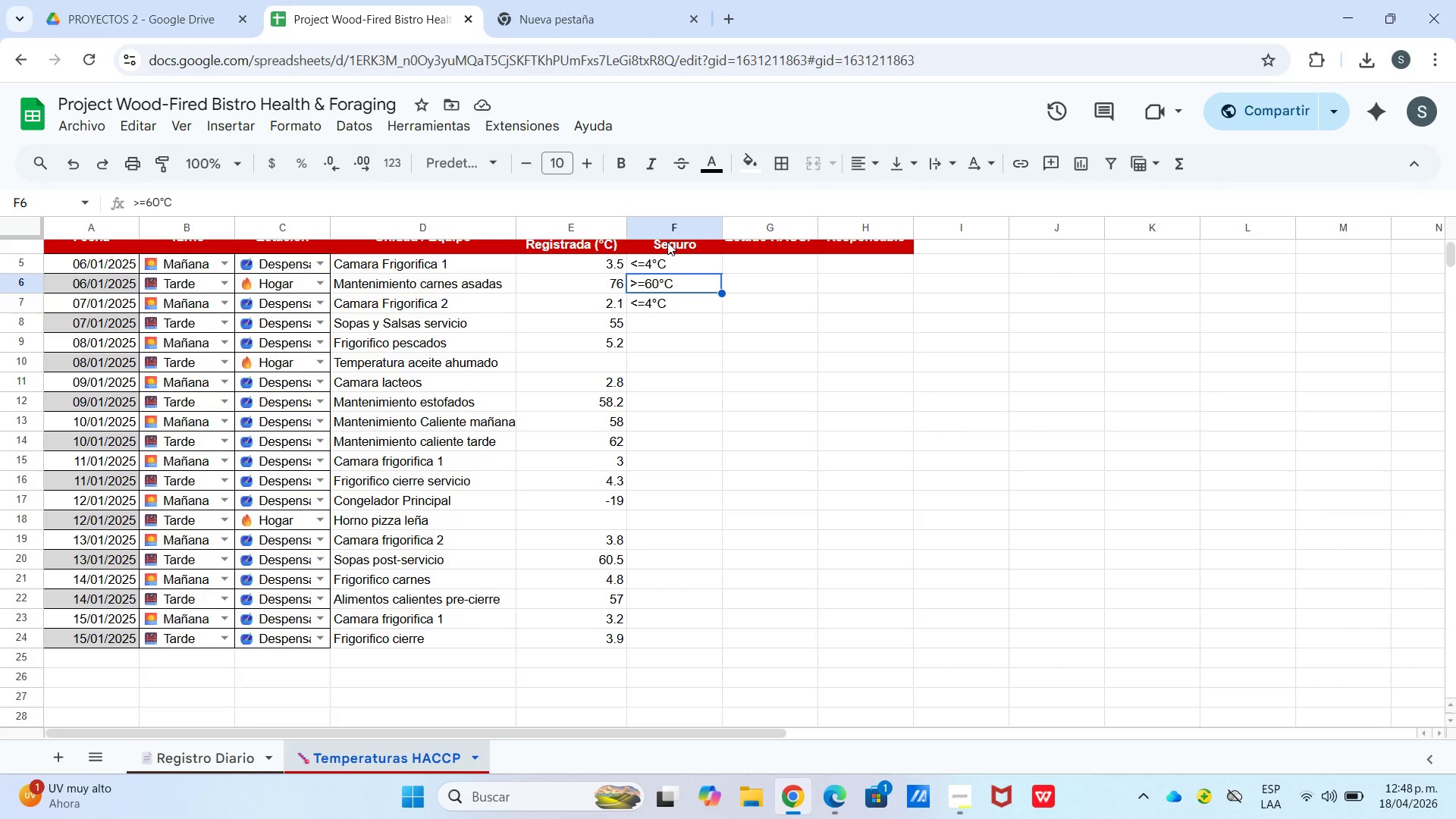 
hold_key(key=ControlLeft, duration=0.59)
 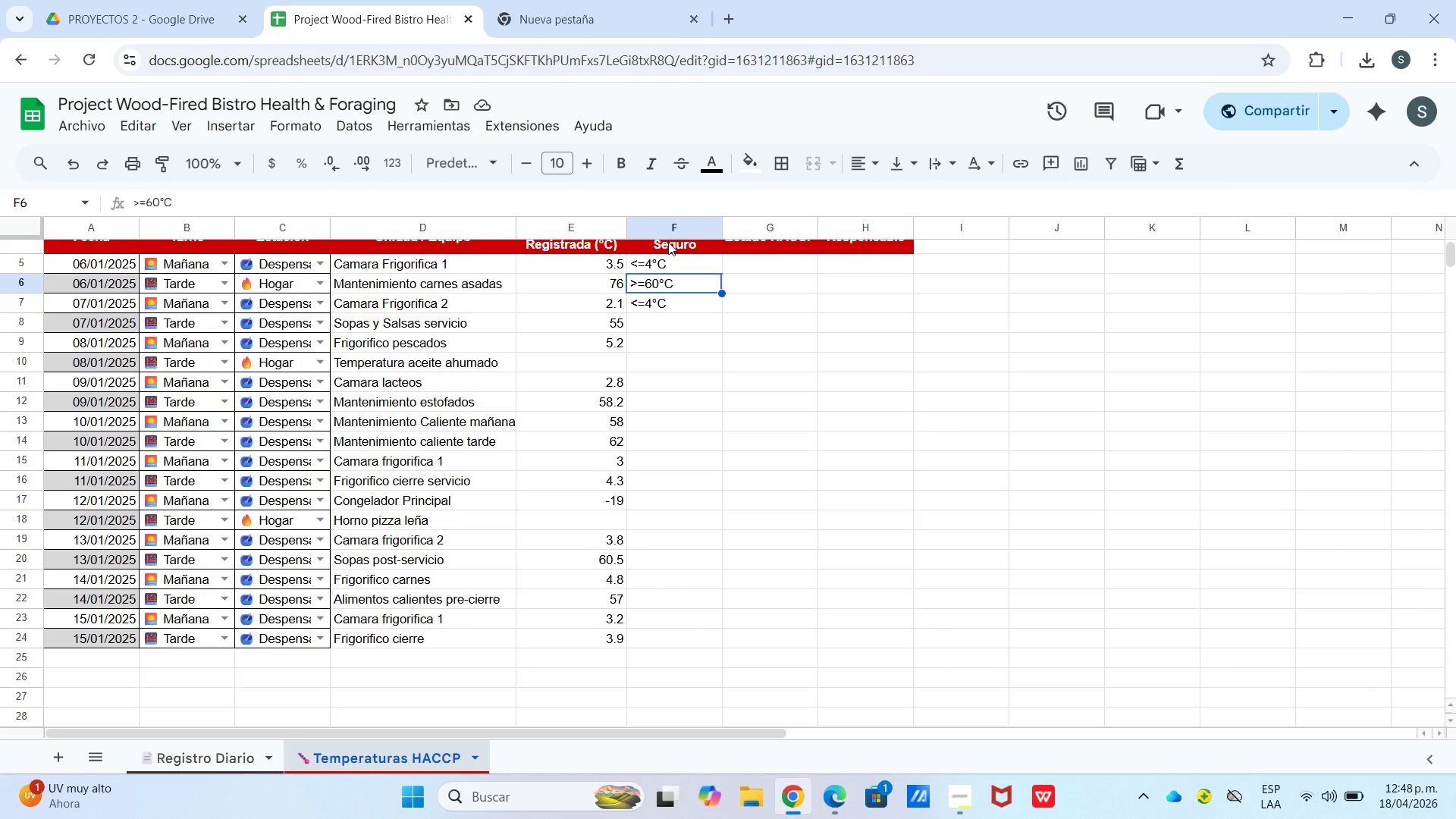 
key(Control+C)
 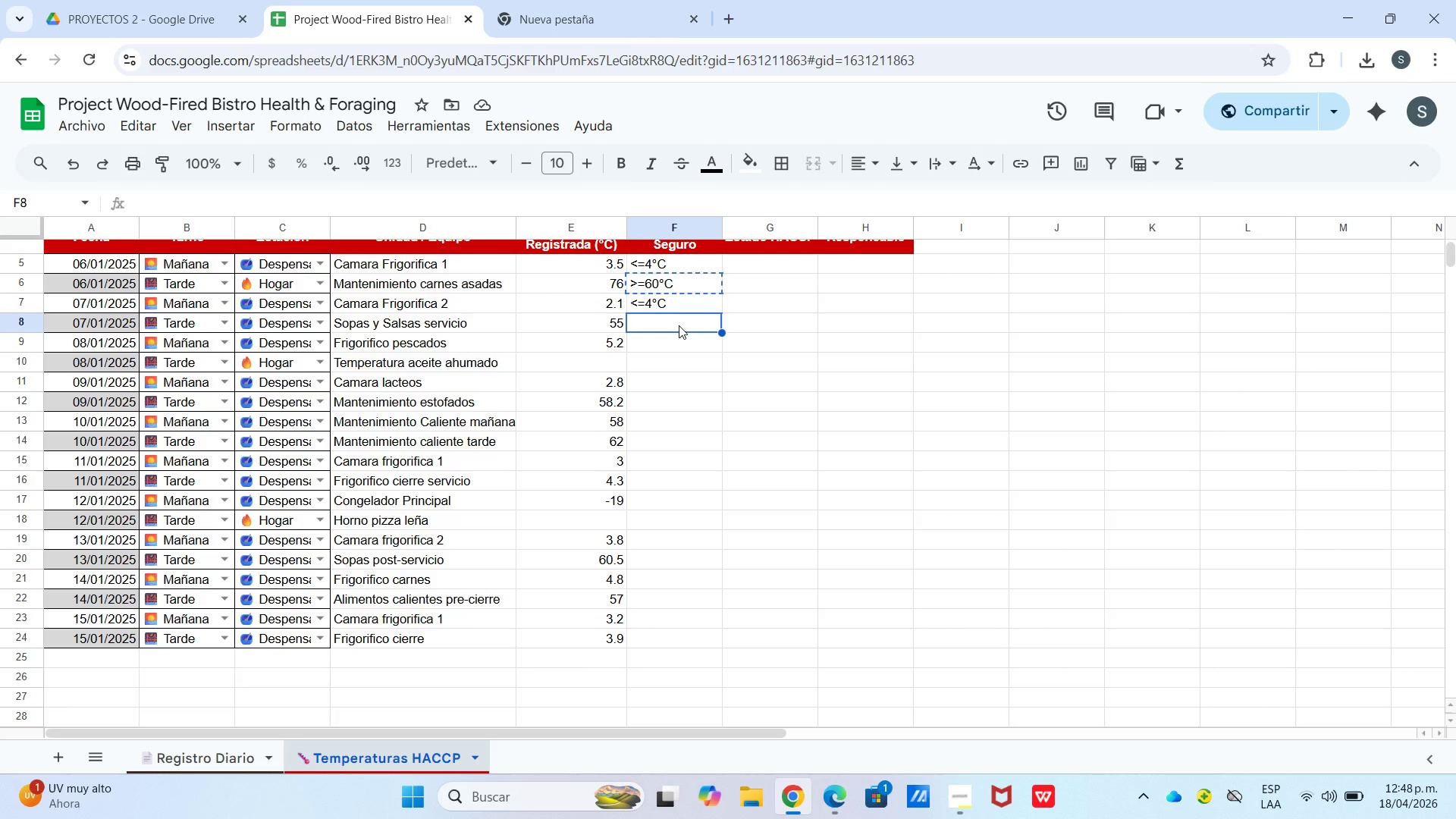 
key(Control+V)
 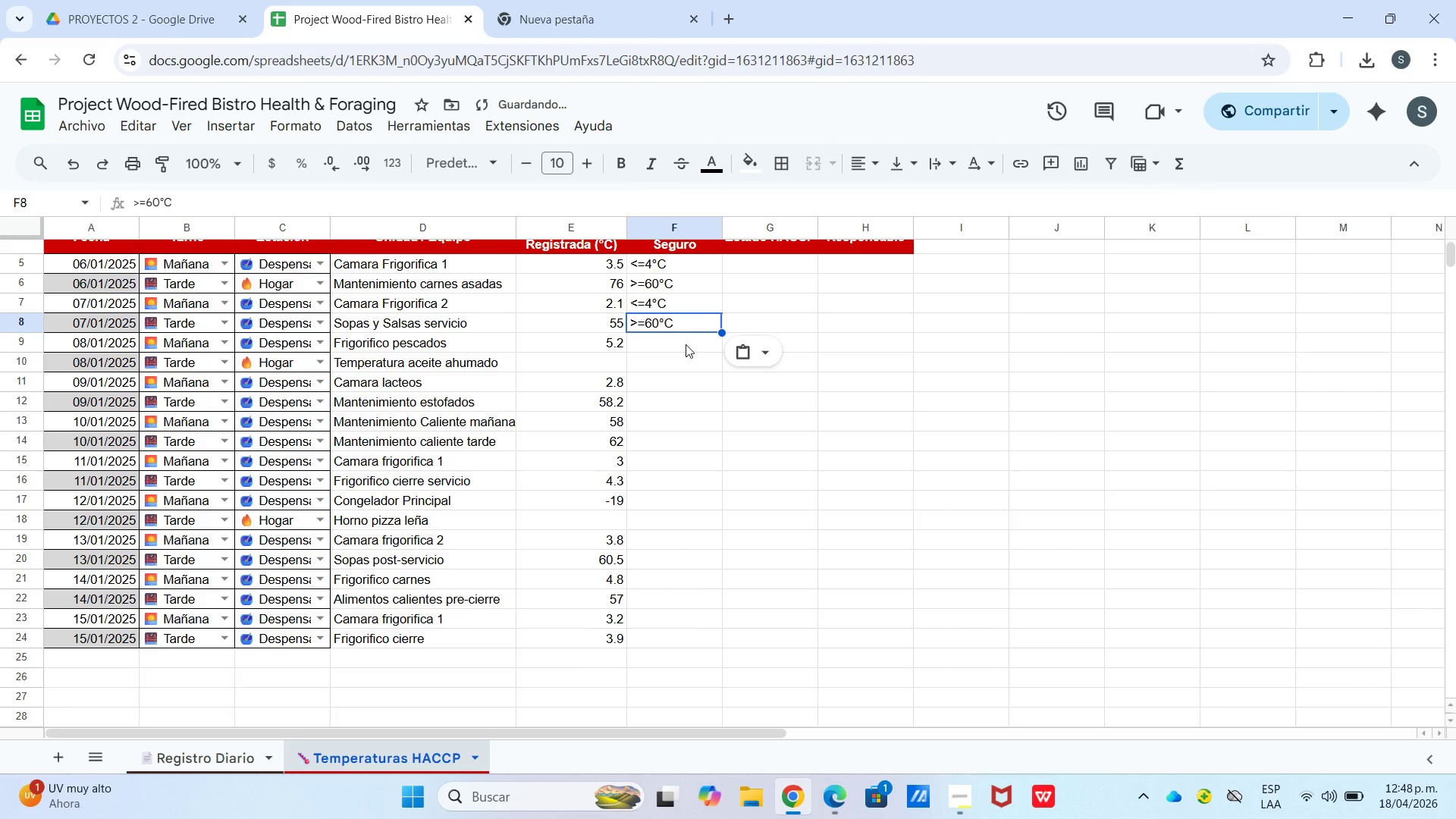 
left_click([686, 350])
 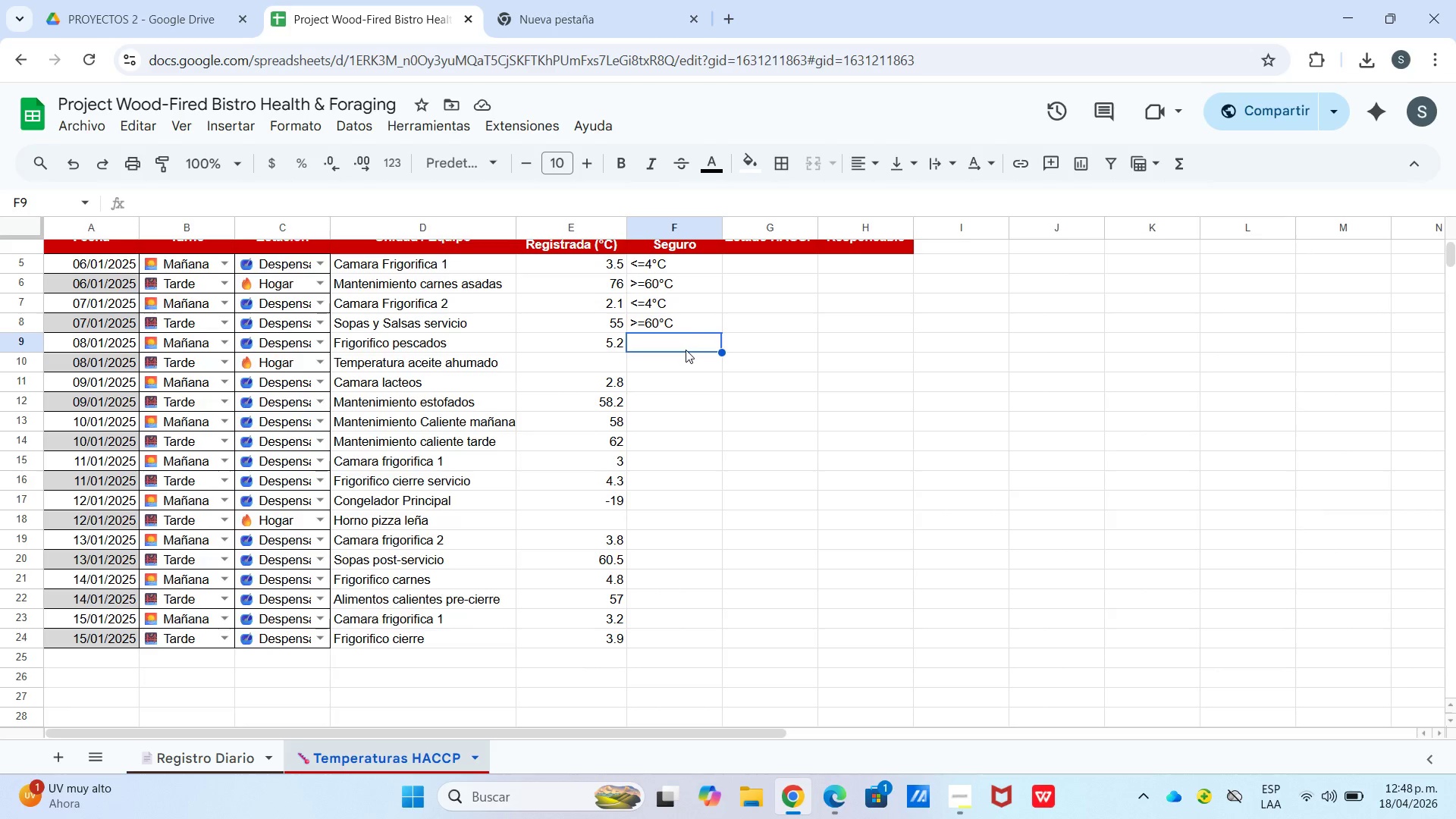 
wait(6.39)
 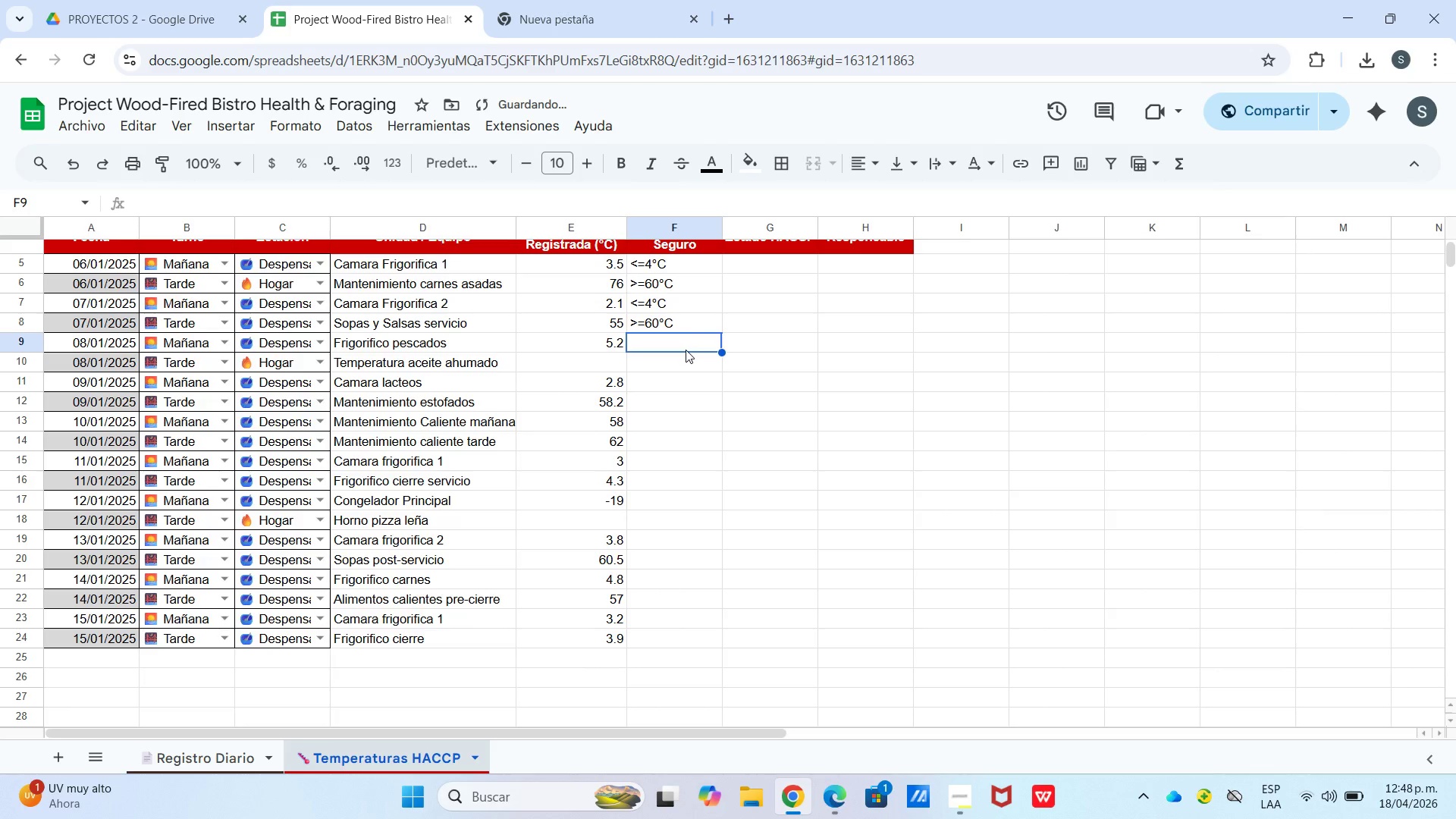 
key(Break)
 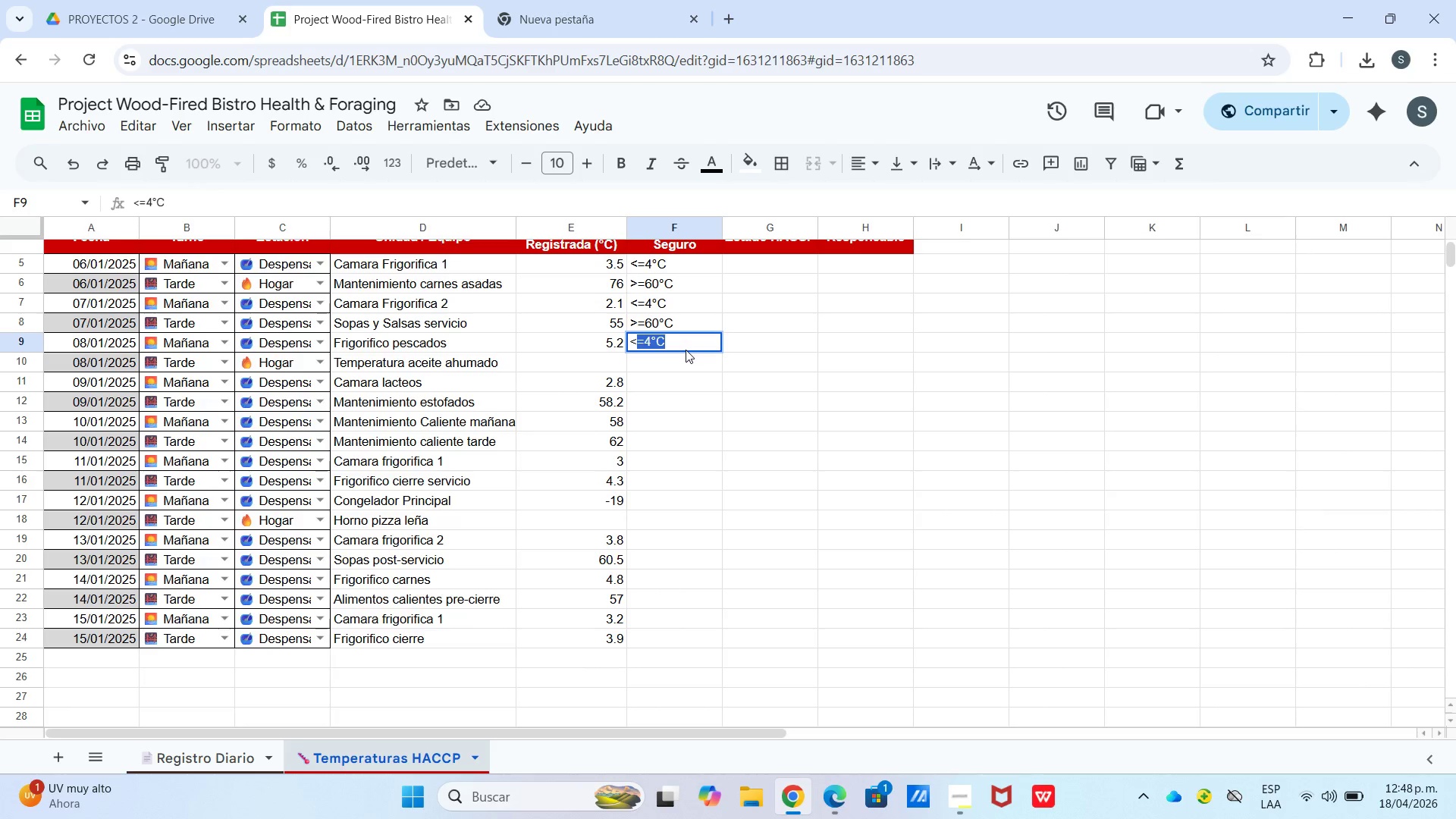 
key(Control+0)
 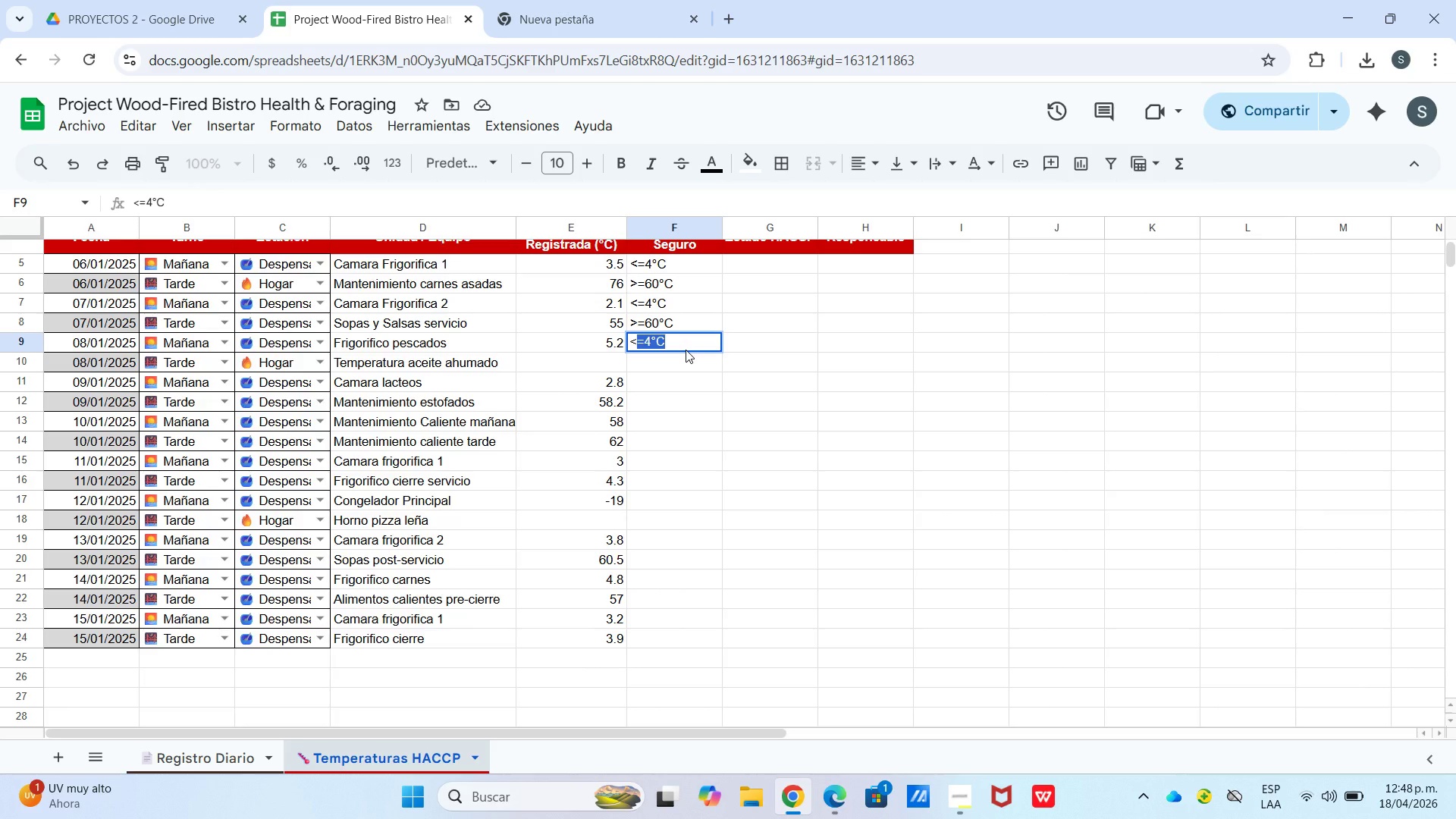 
key(Enter)
 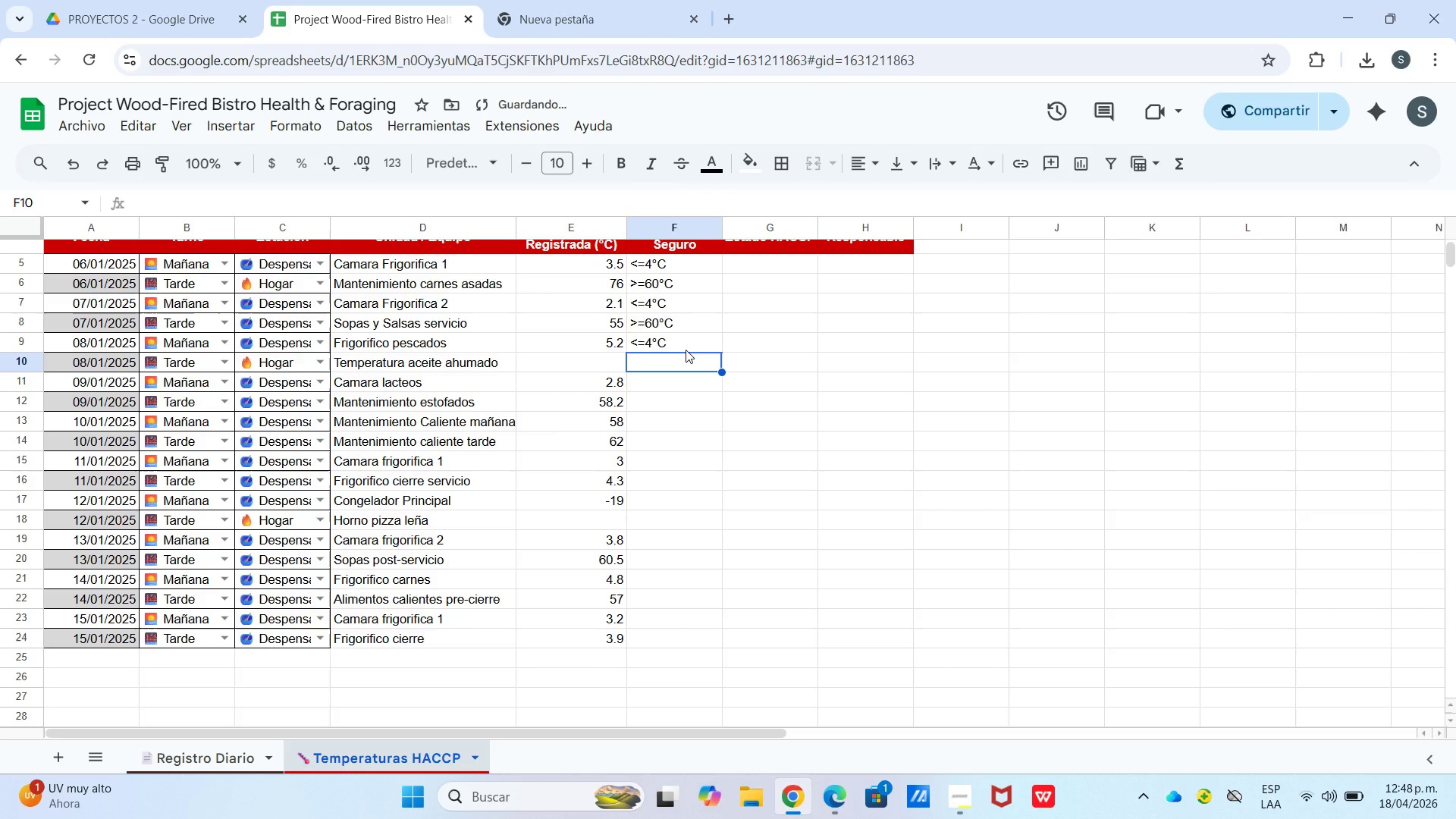 
key(Control+V)
 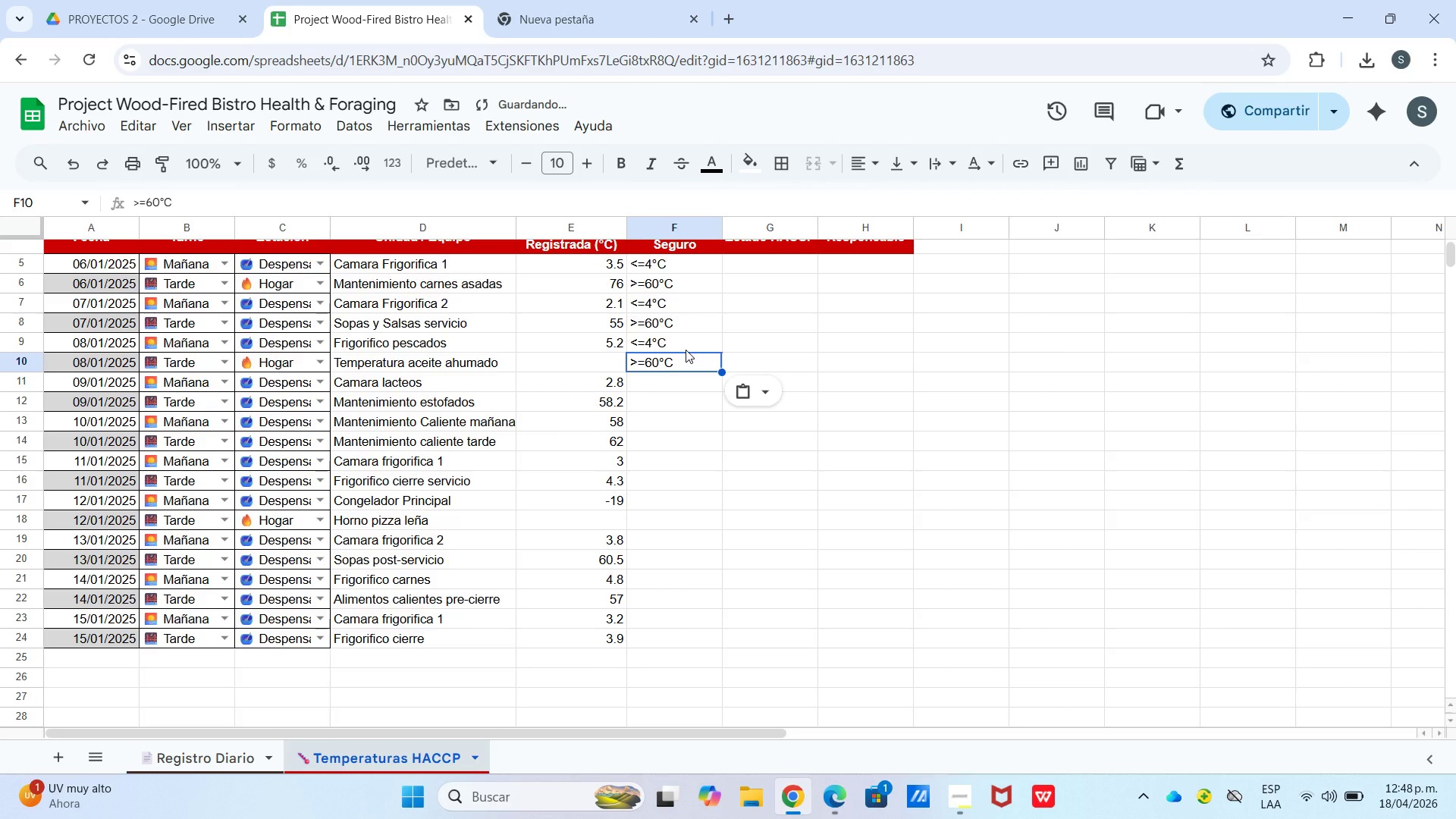 
key(Enter)
 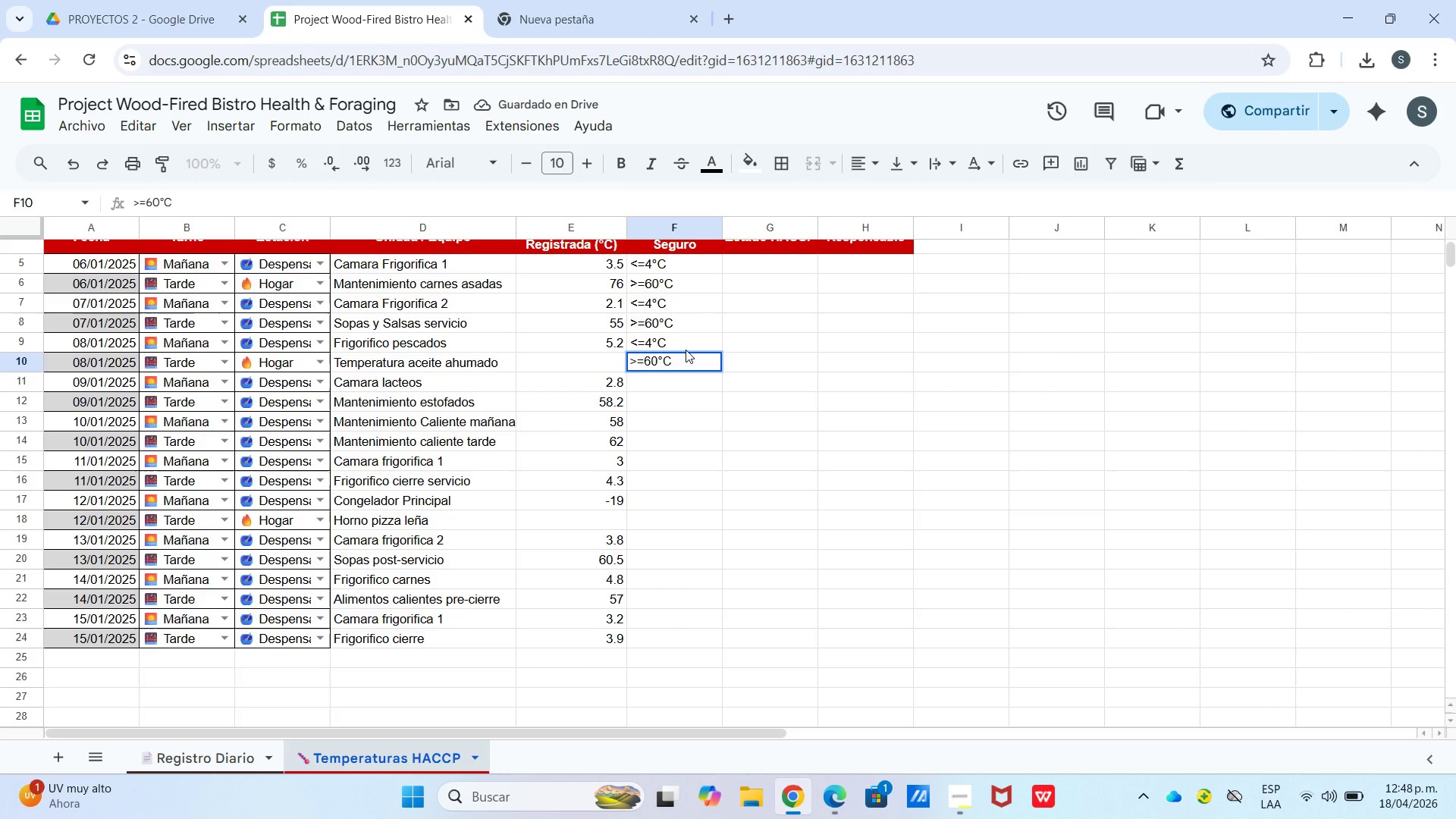 
key(Enter)
 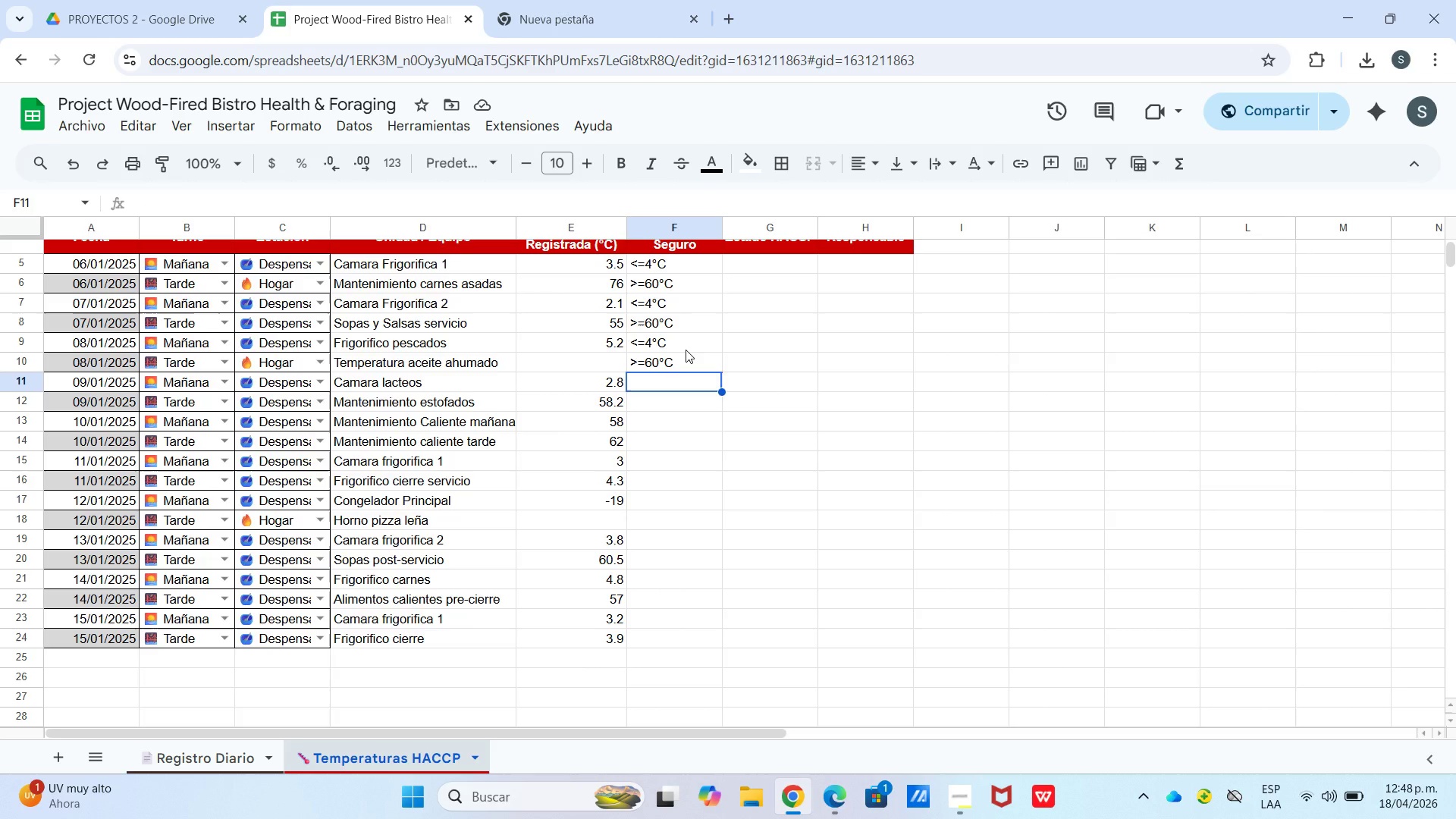 
key(Break)
 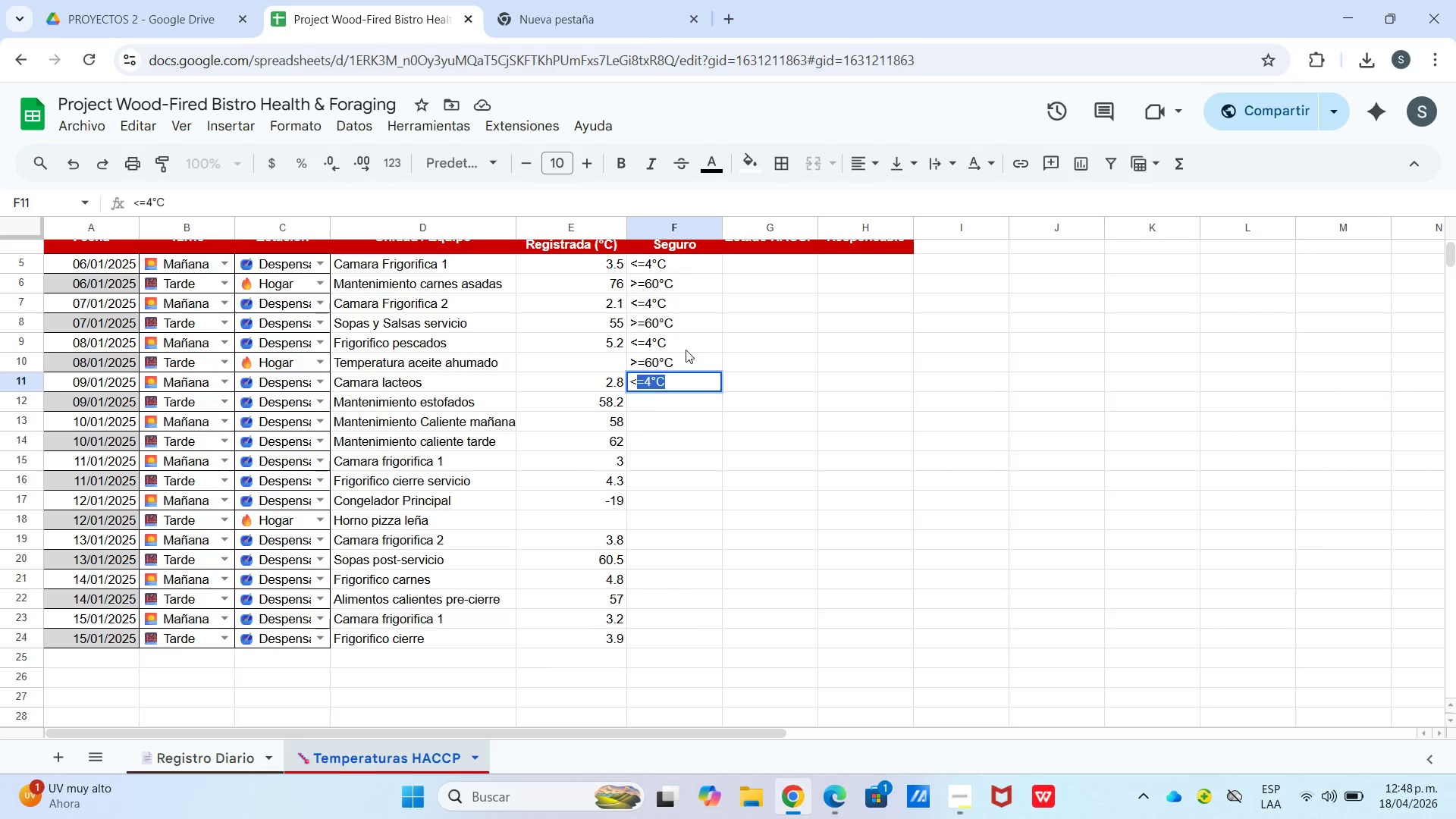 
key(Enter)
 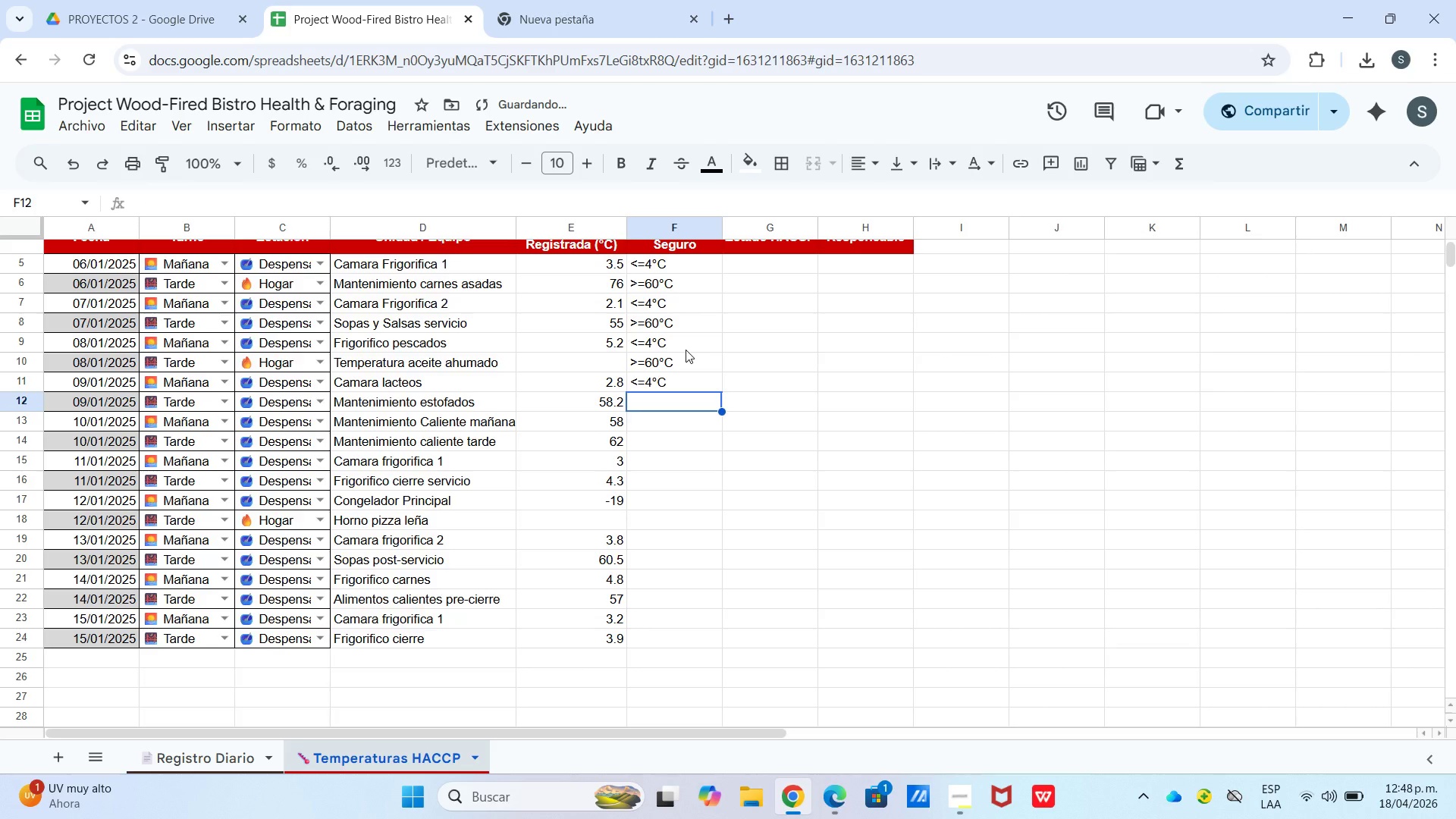 
key(Control+V)
 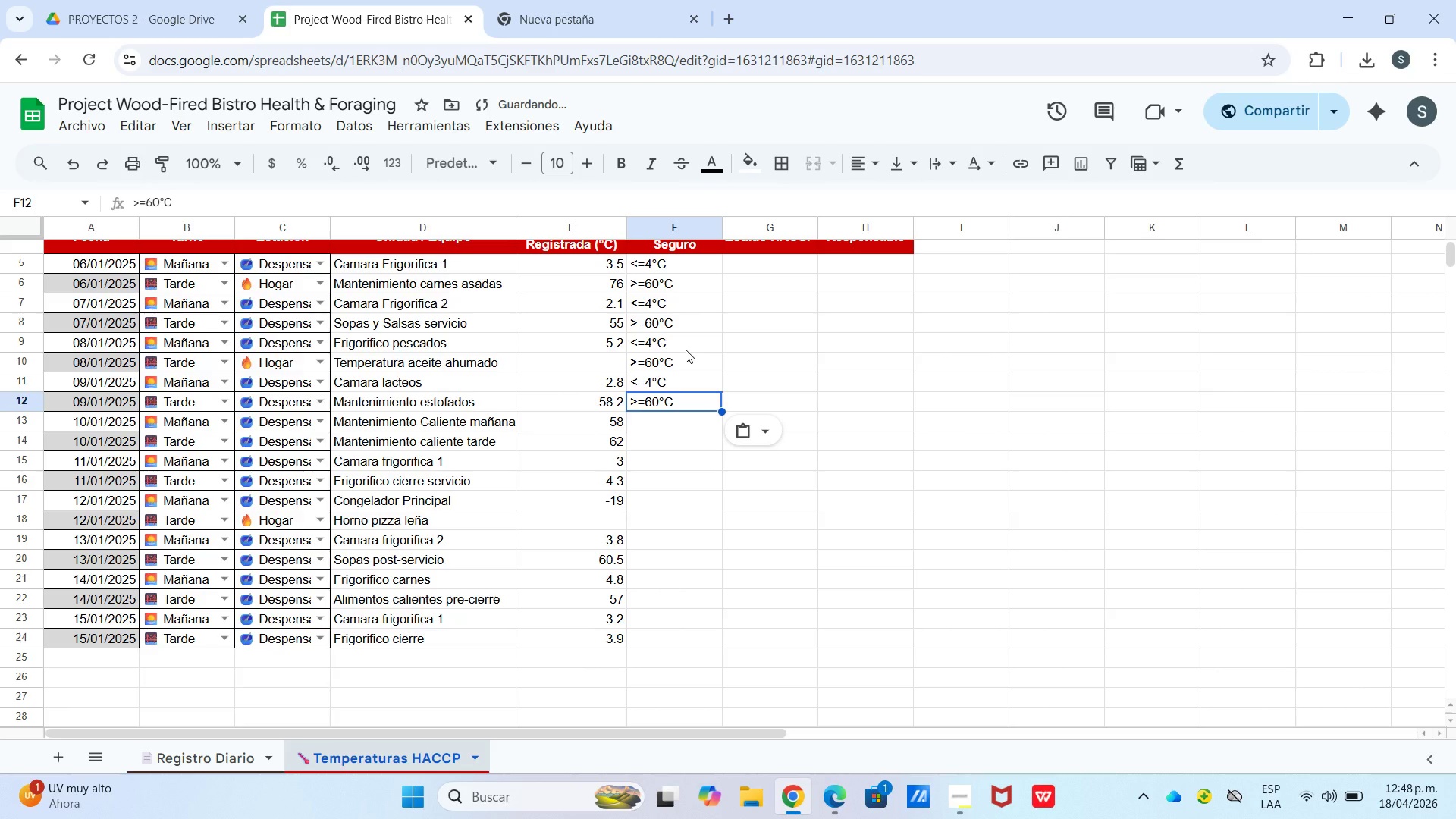 
key(Control+Enter)
 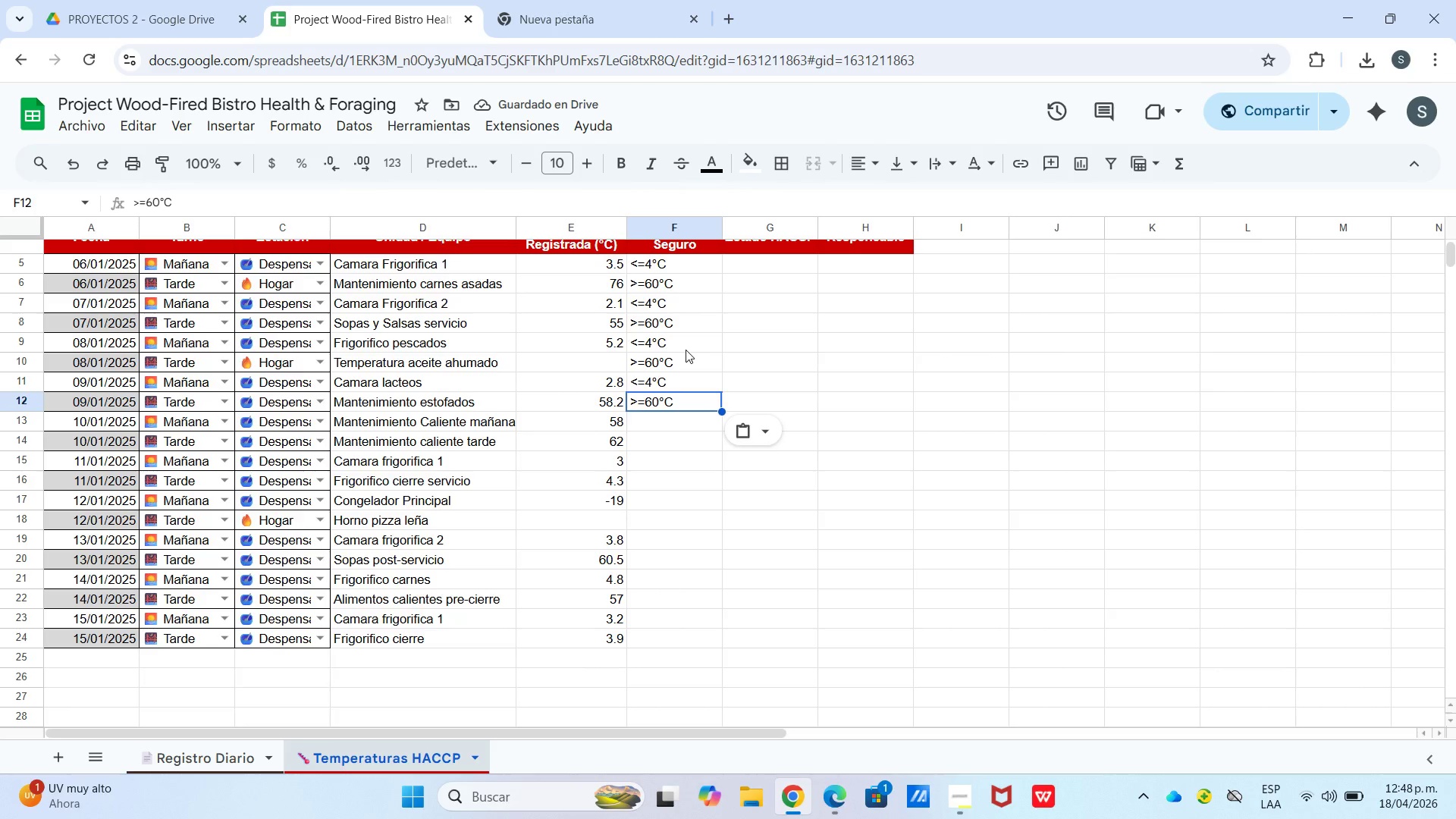 
key(Control+V)
 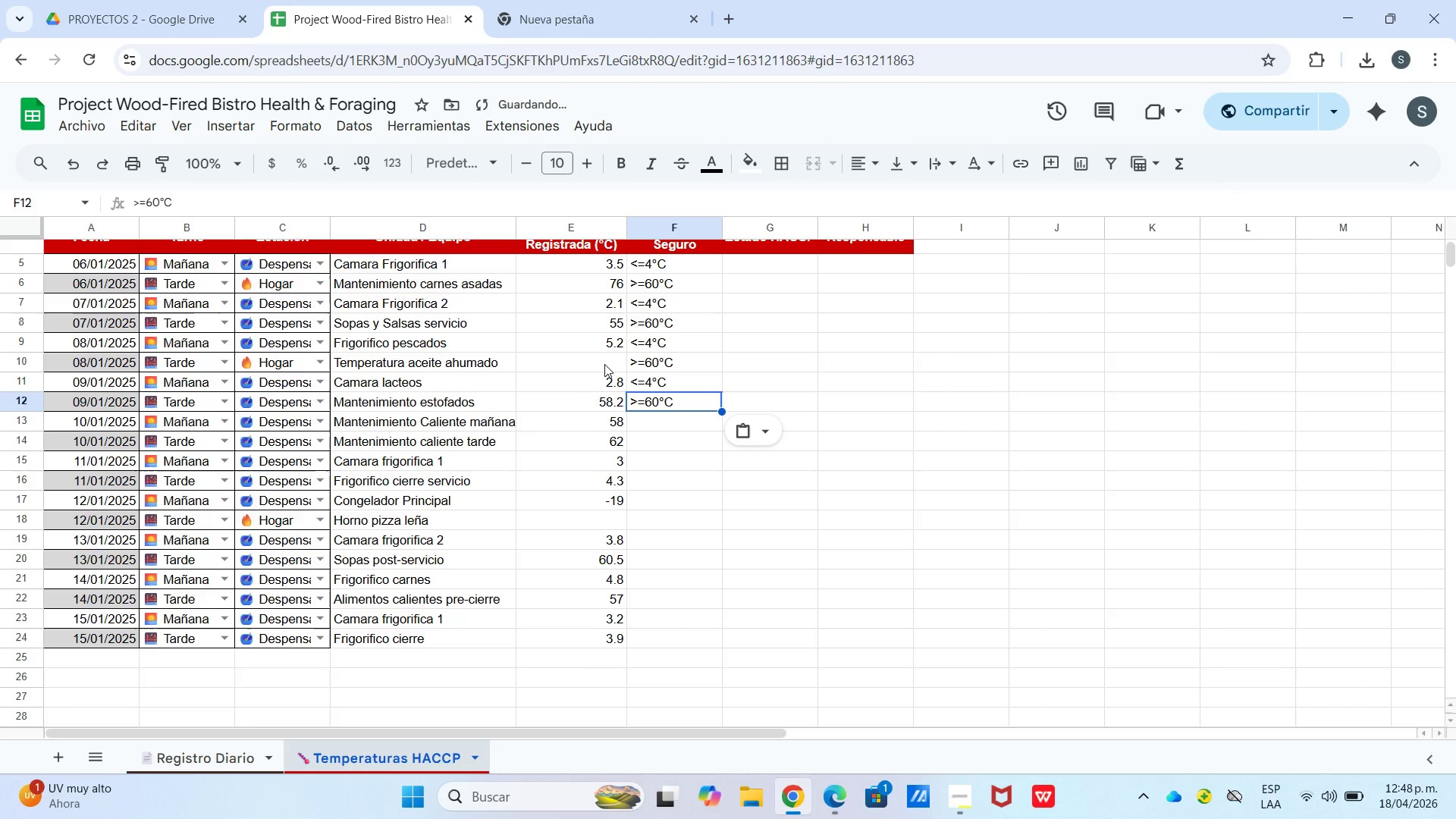 
left_click([674, 431])
 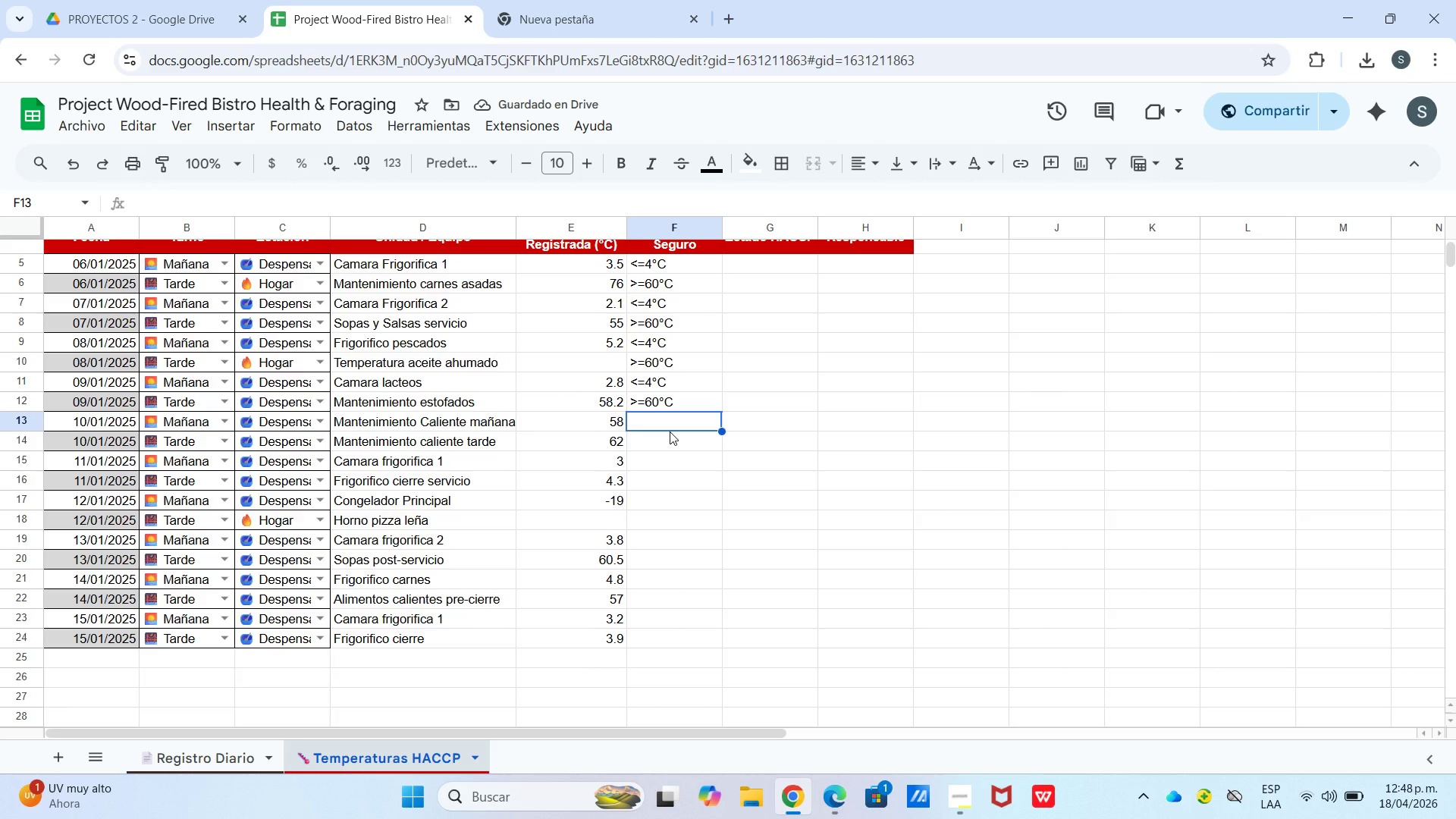 
key(Control+V)
 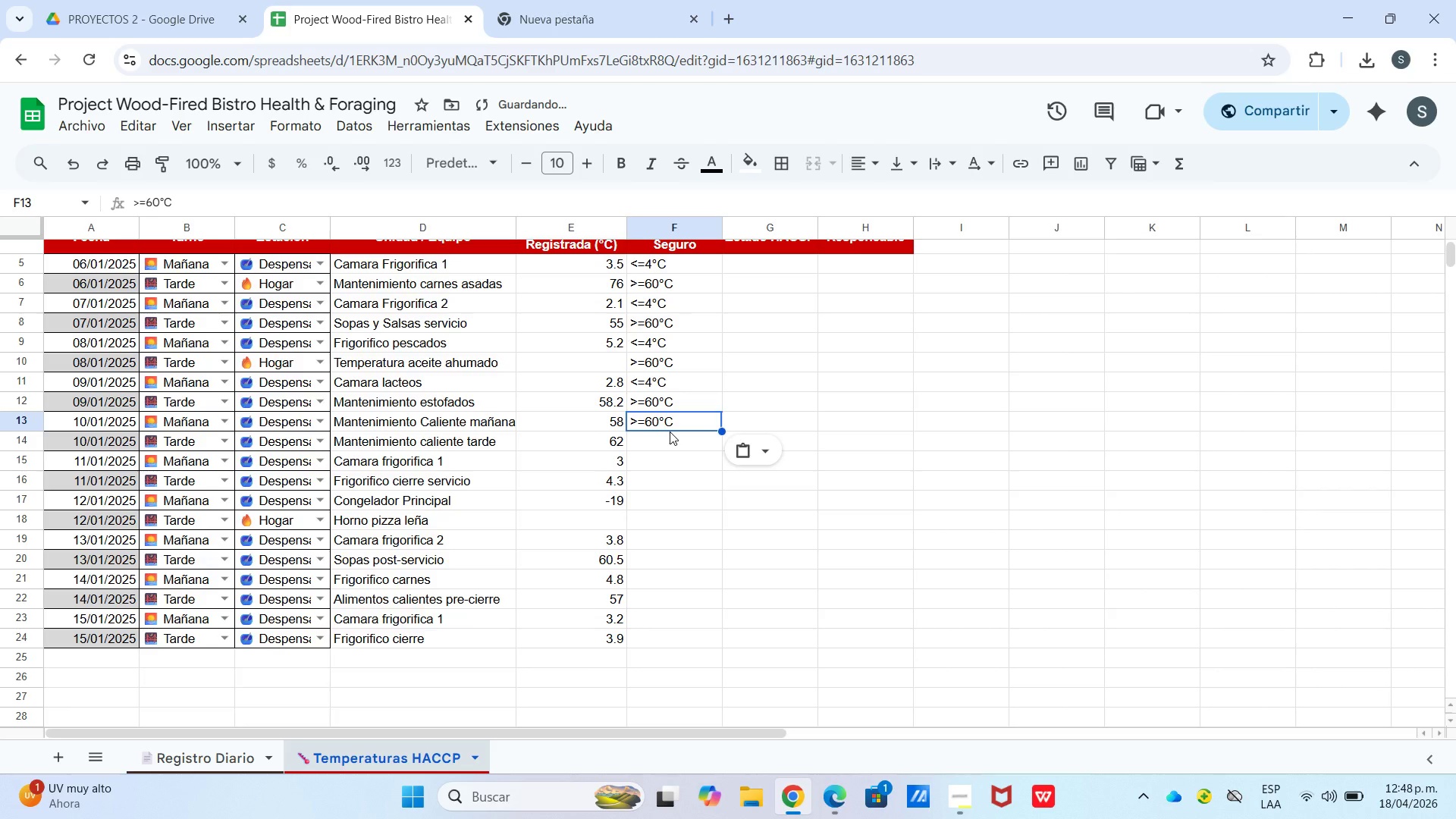 
key(Enter)
 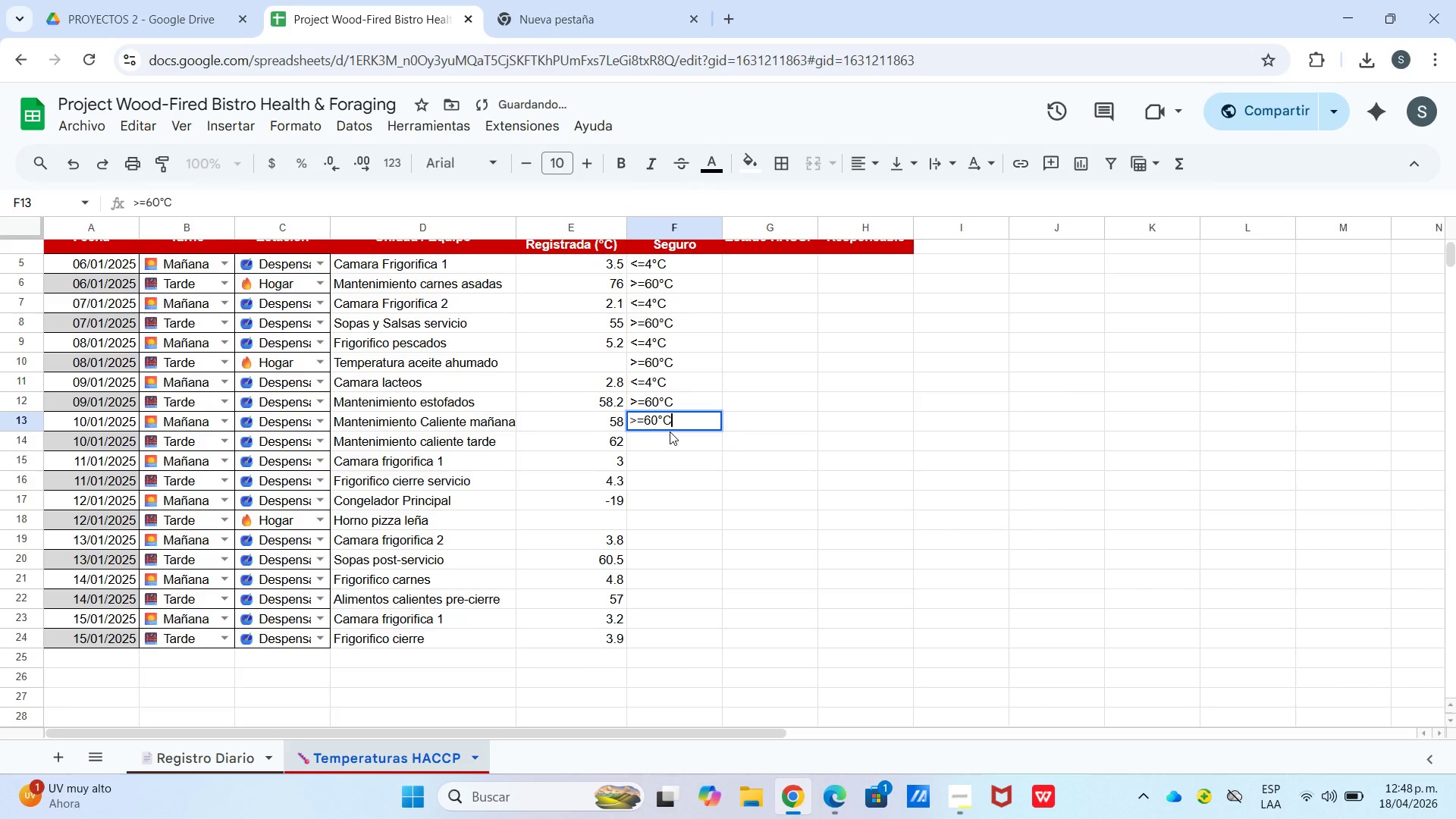 
hold_key(key=ControlLeft, duration=0.34)
 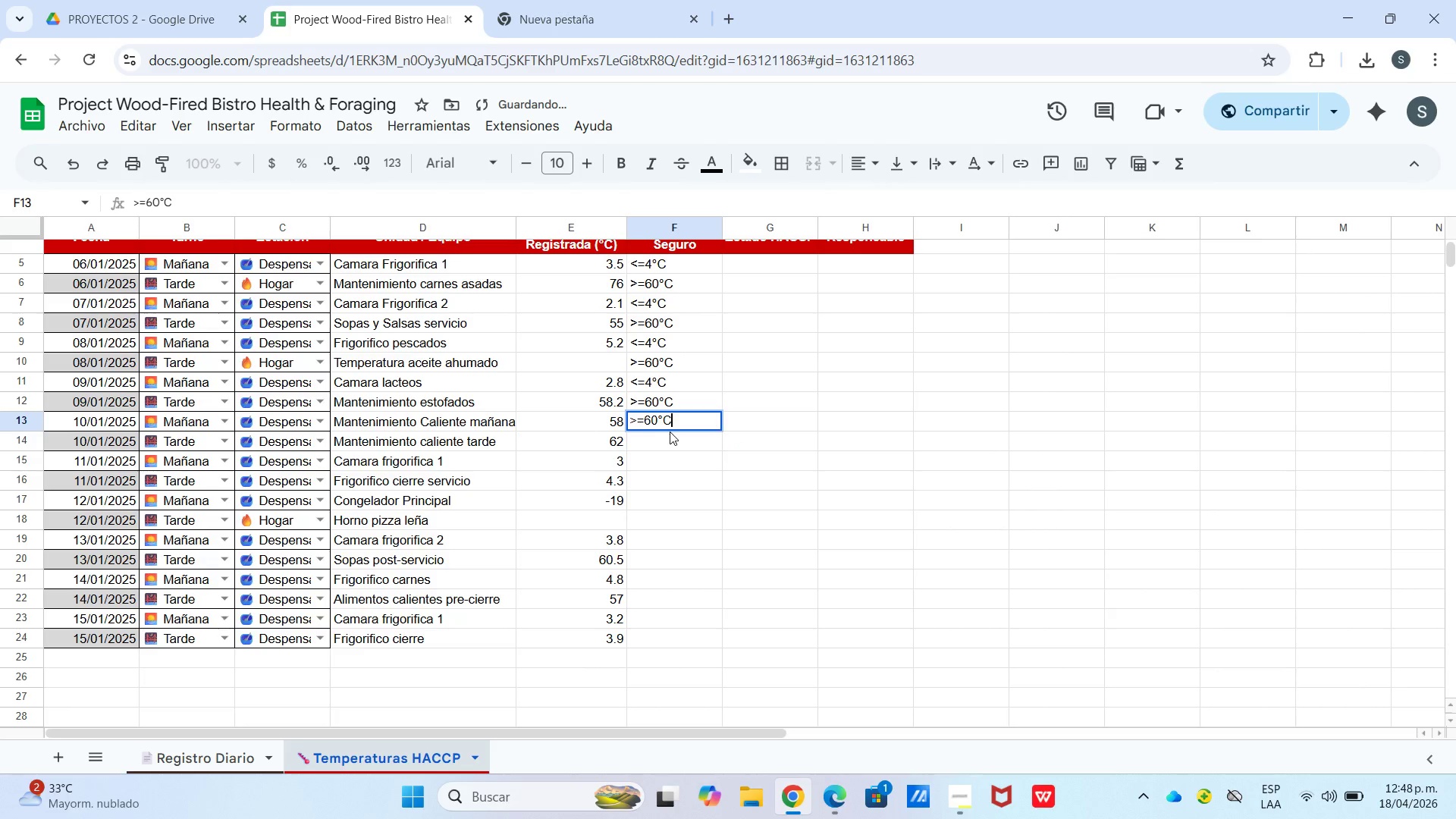 
key(Enter)
 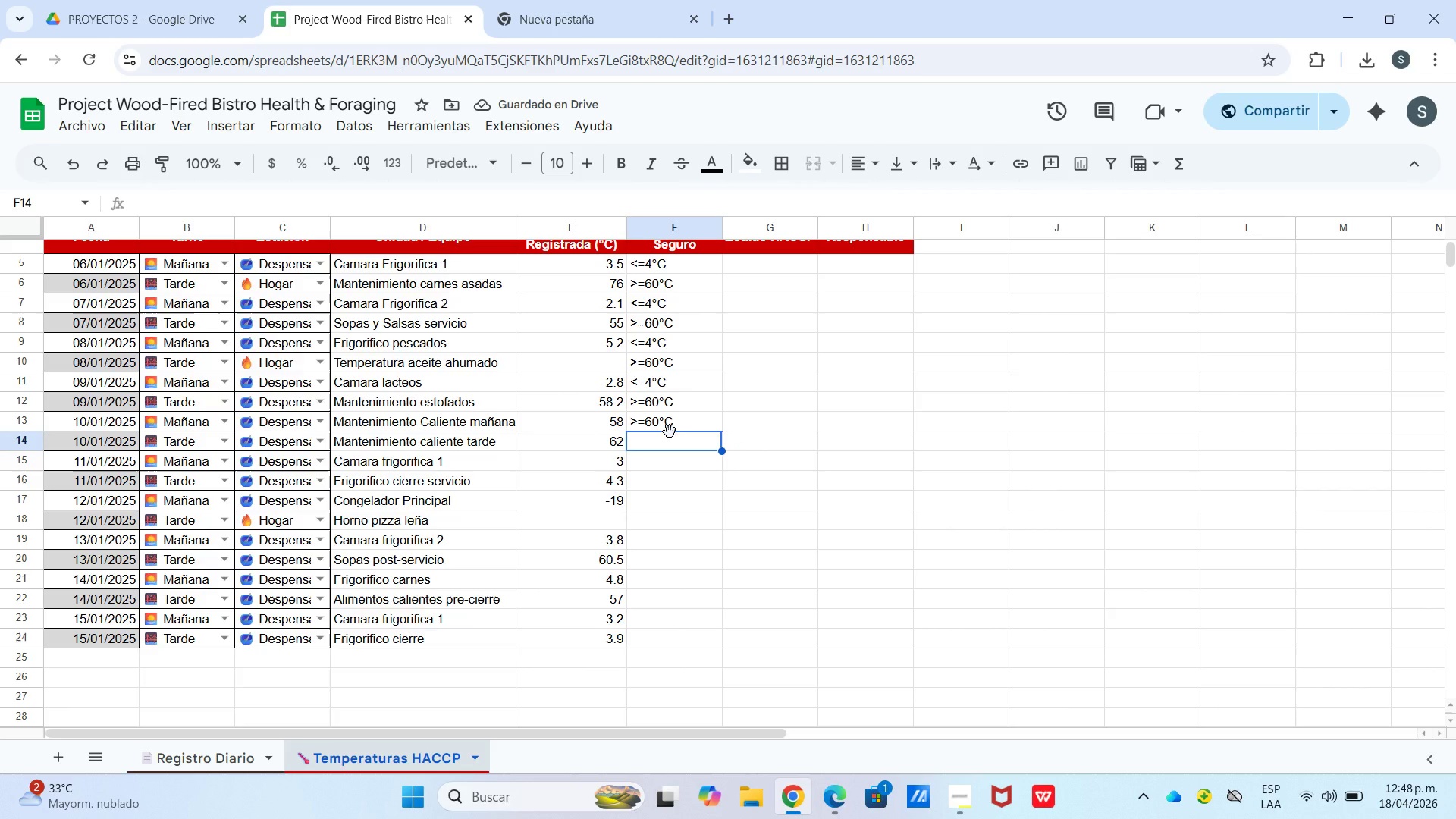 
key(Control+V)
 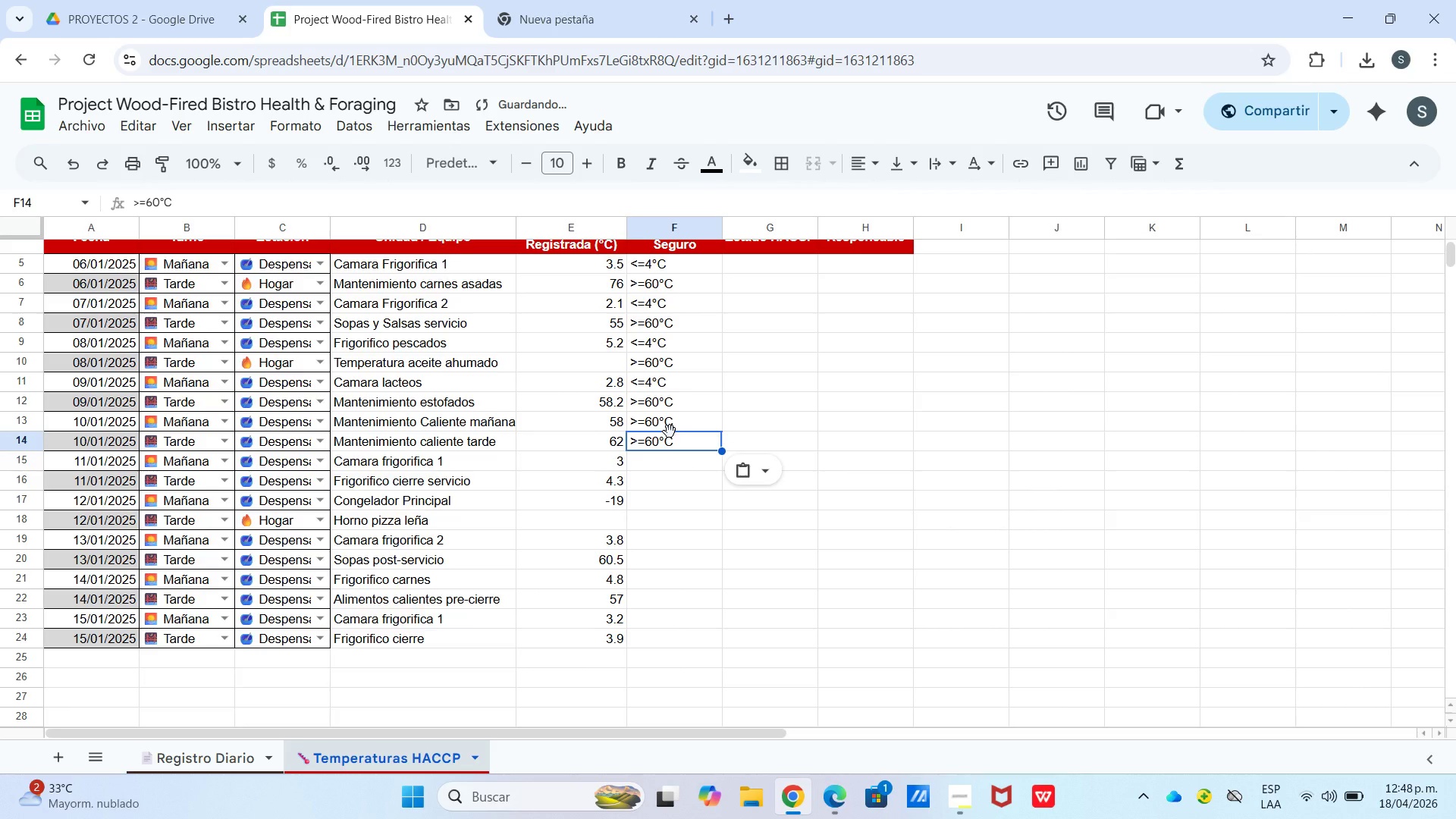 
key(Enter)
 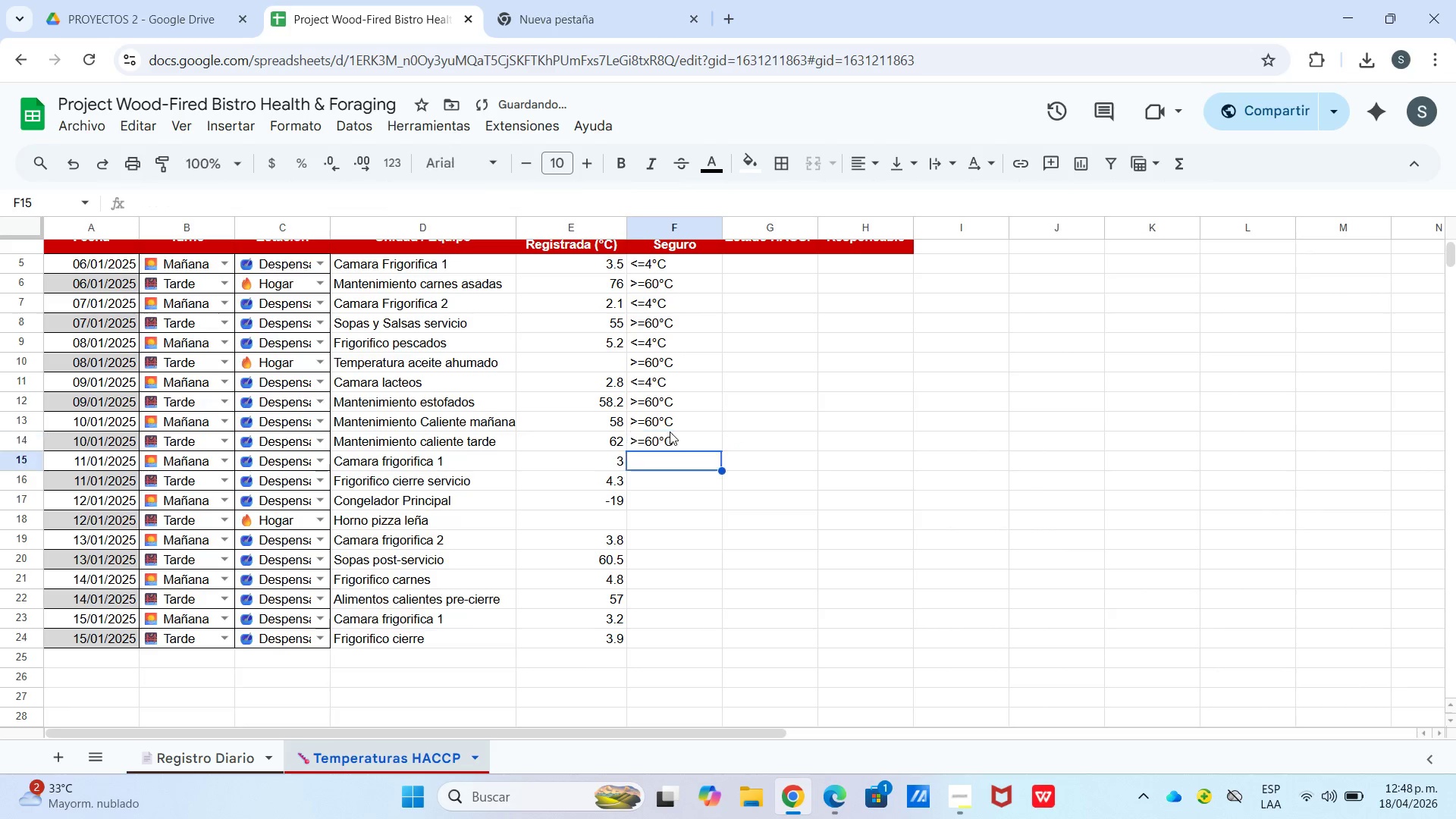 
key(Enter)
 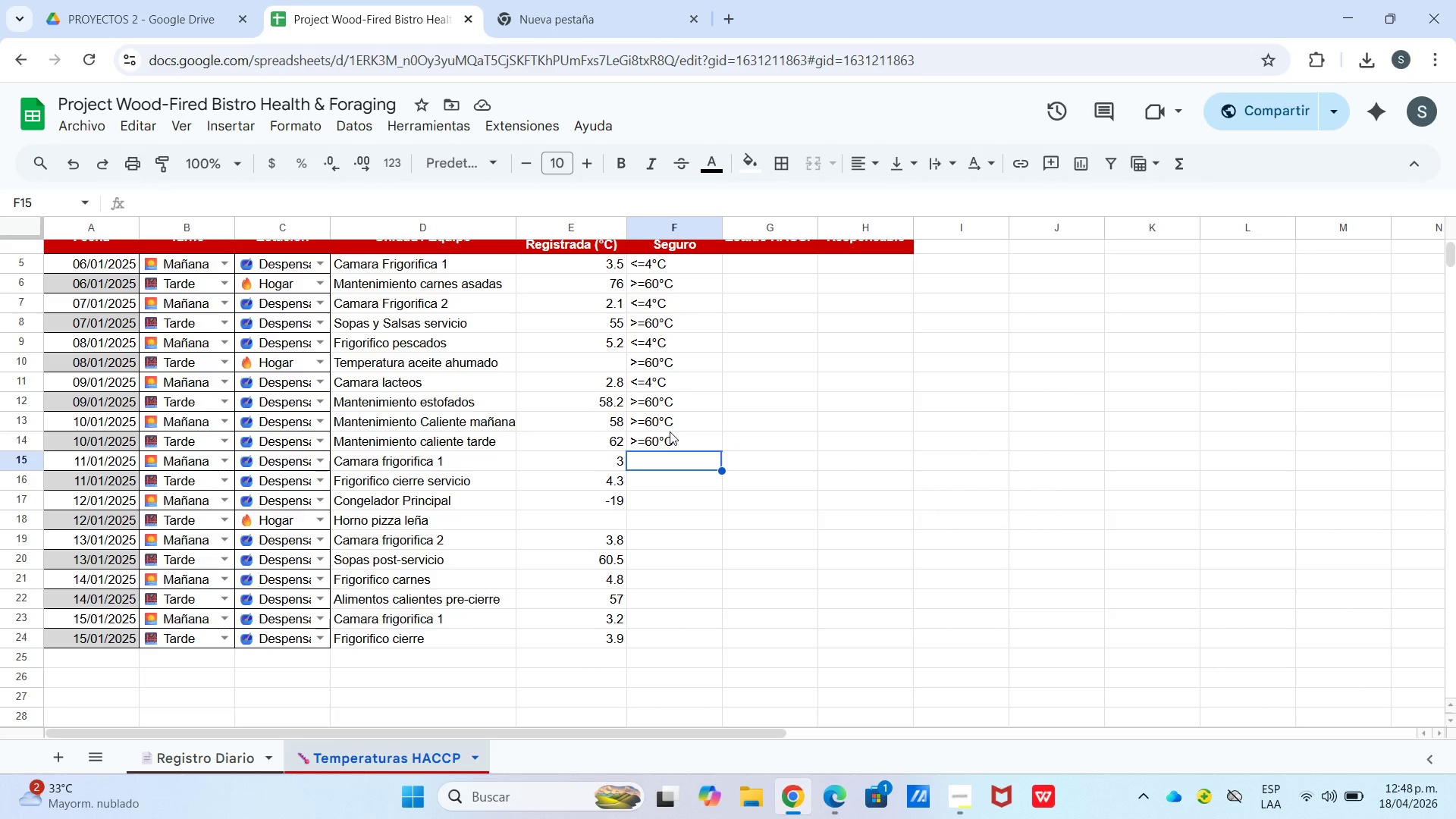 
wait(5.28)
 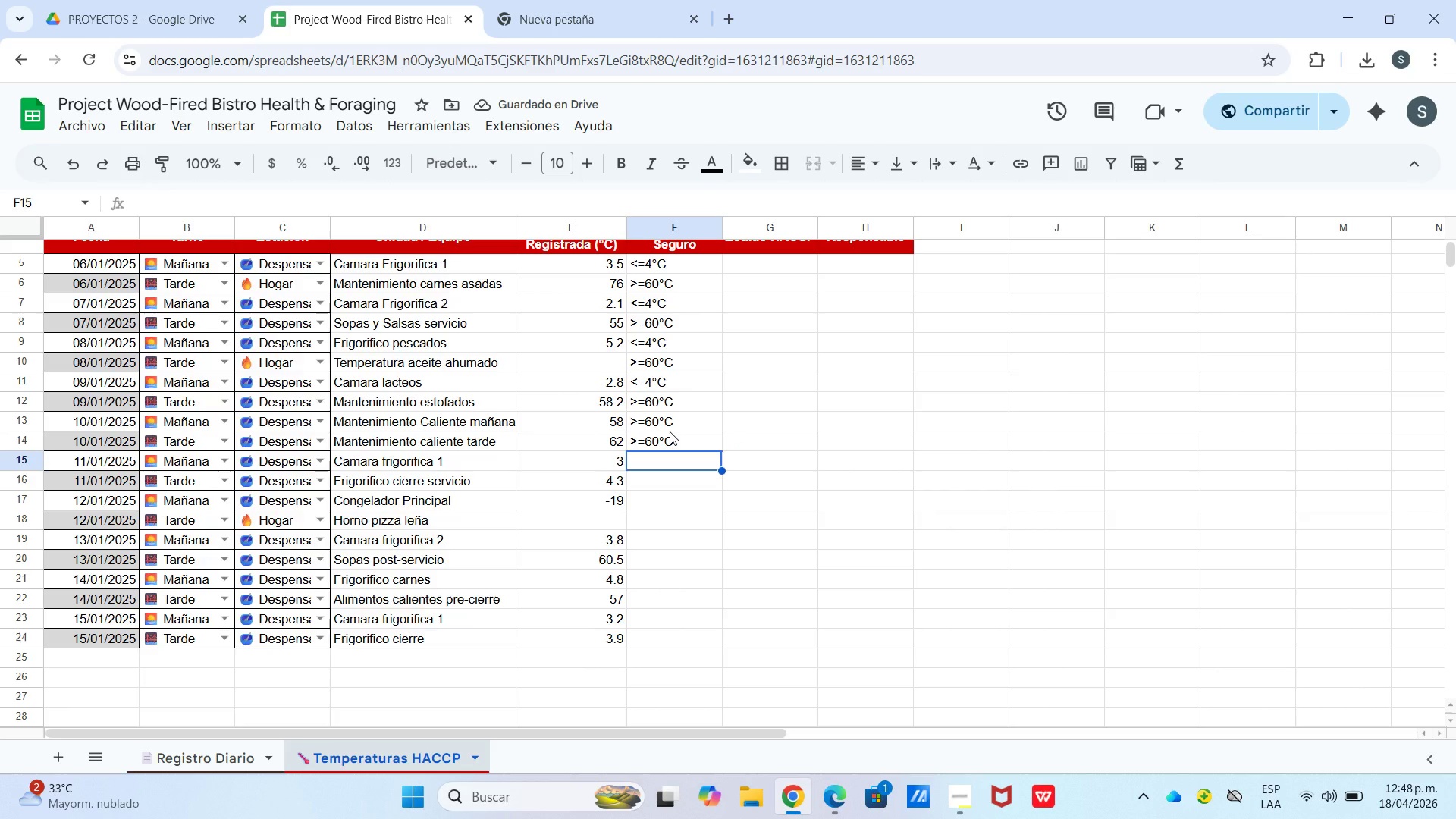 
key(Break)
 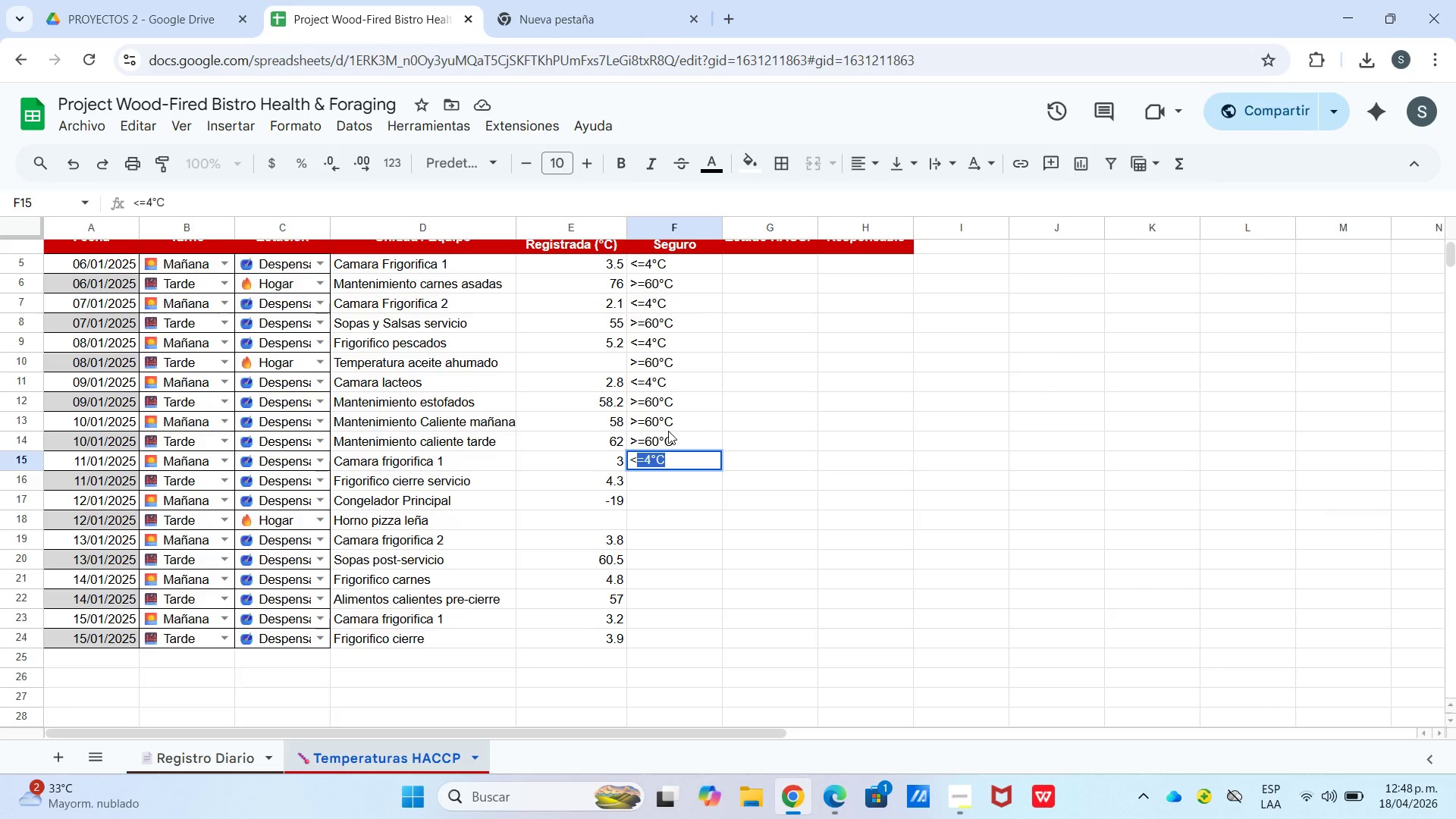 
key(Enter)
 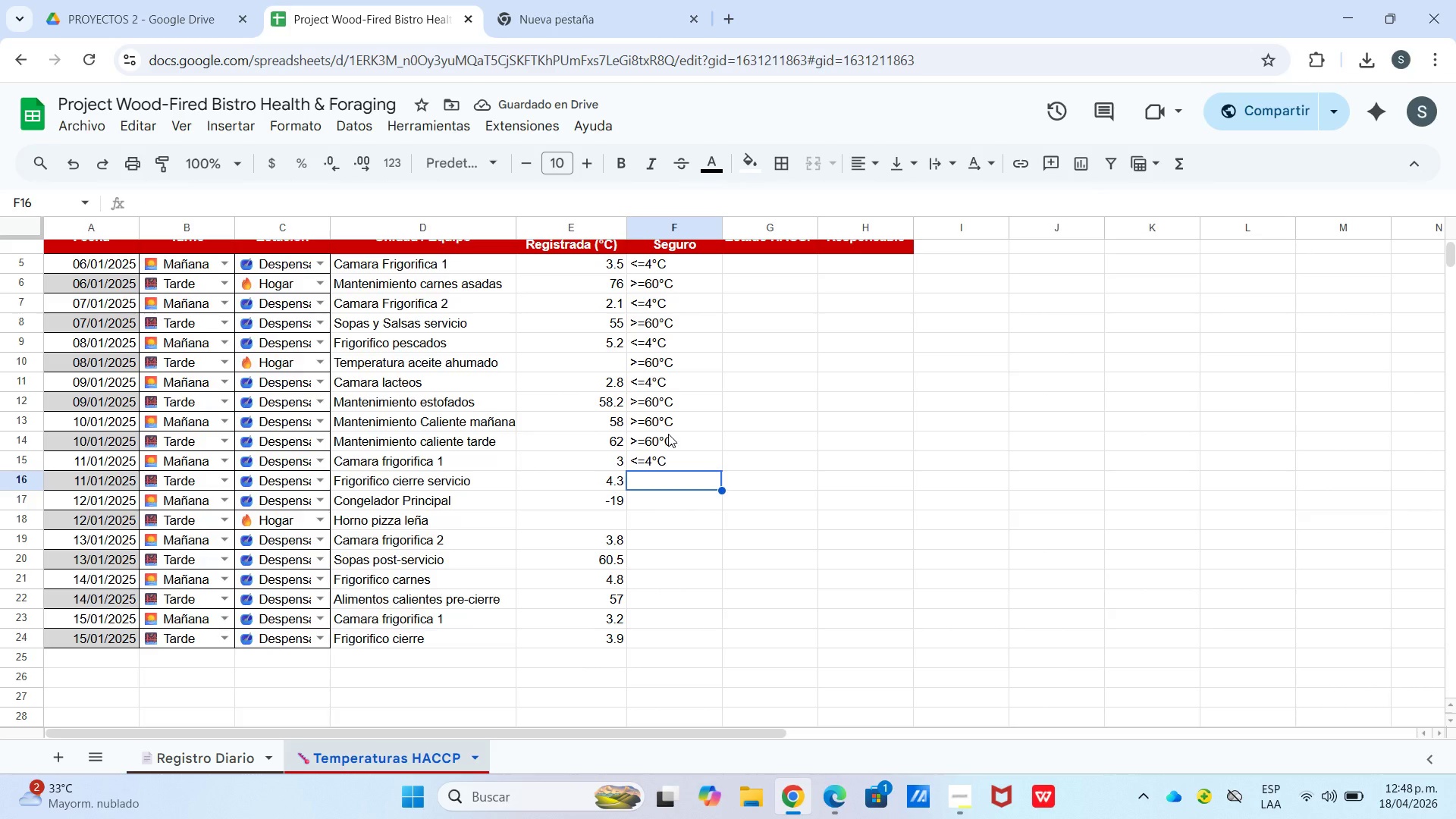 
key(Break)
 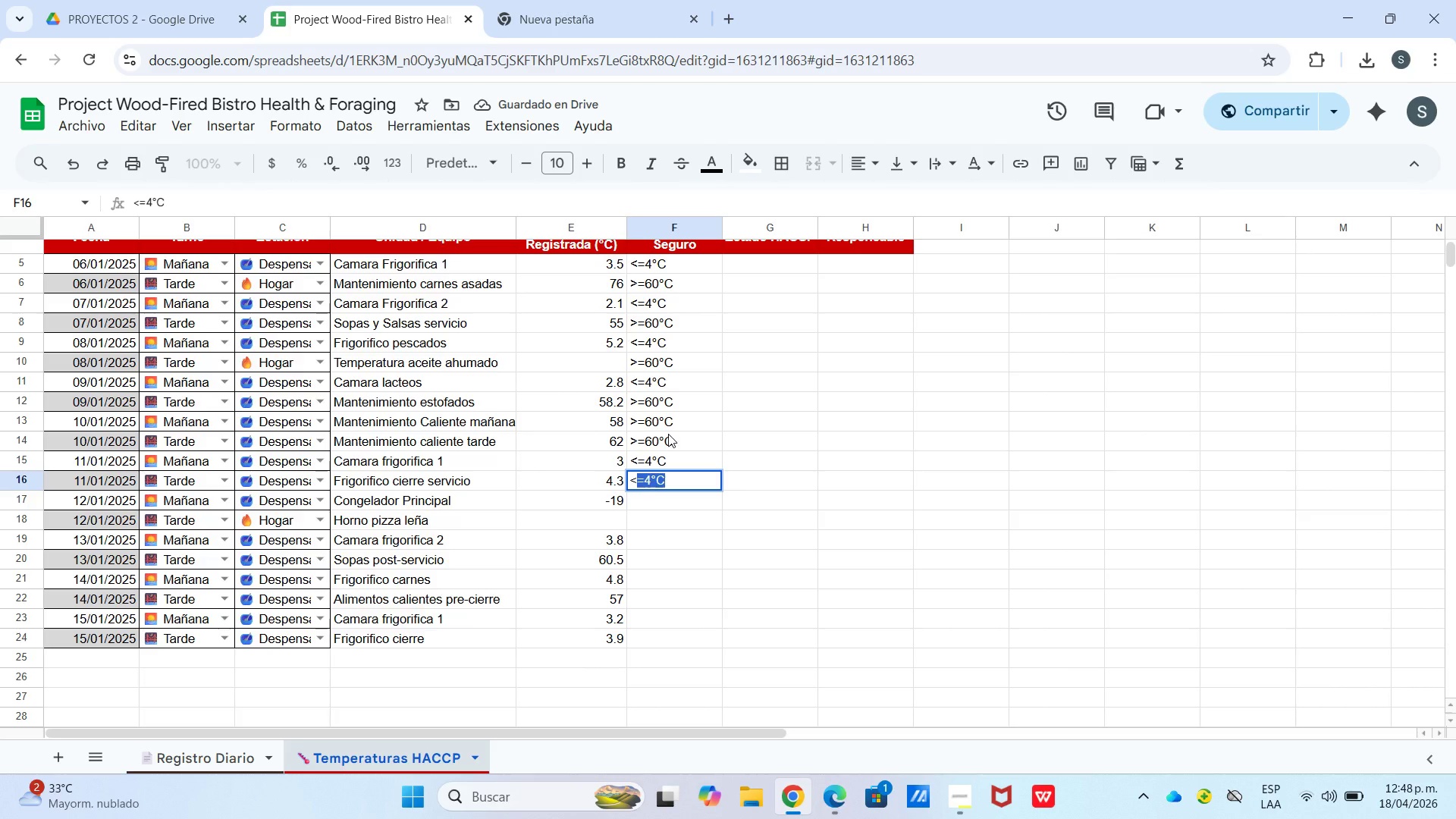 
key(Enter)
 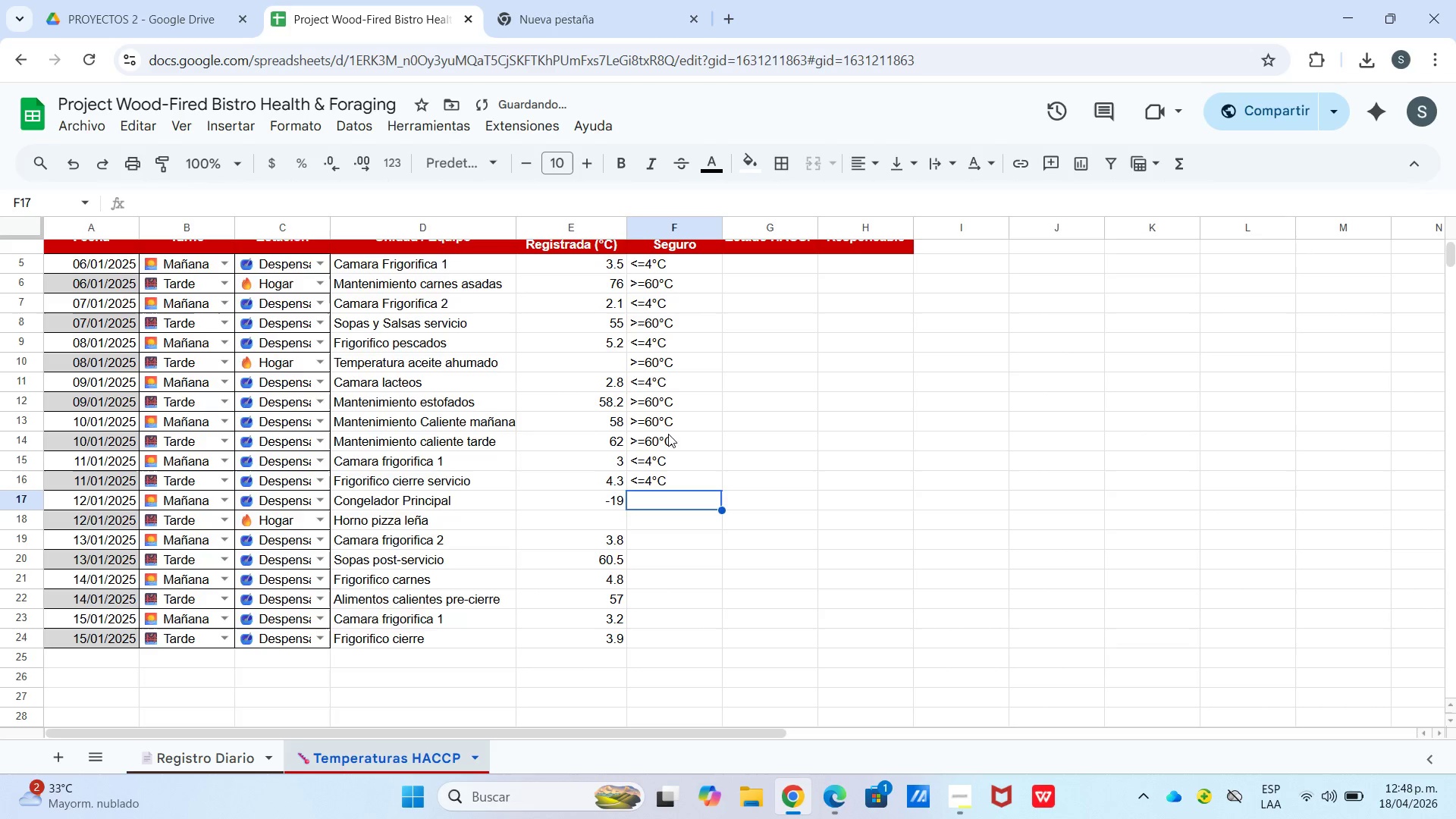 
key(Break)
 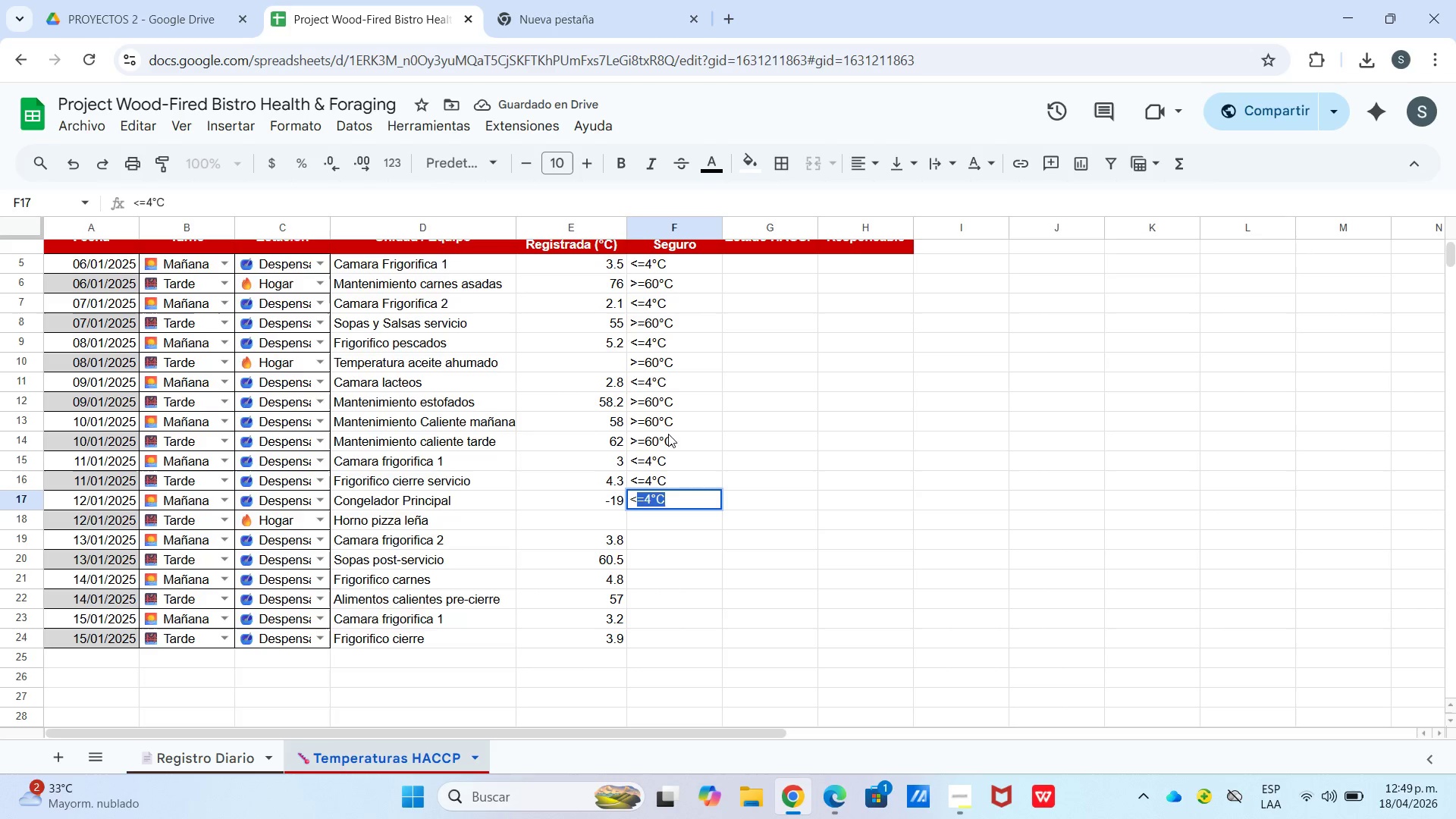 
key(Shift+0)
 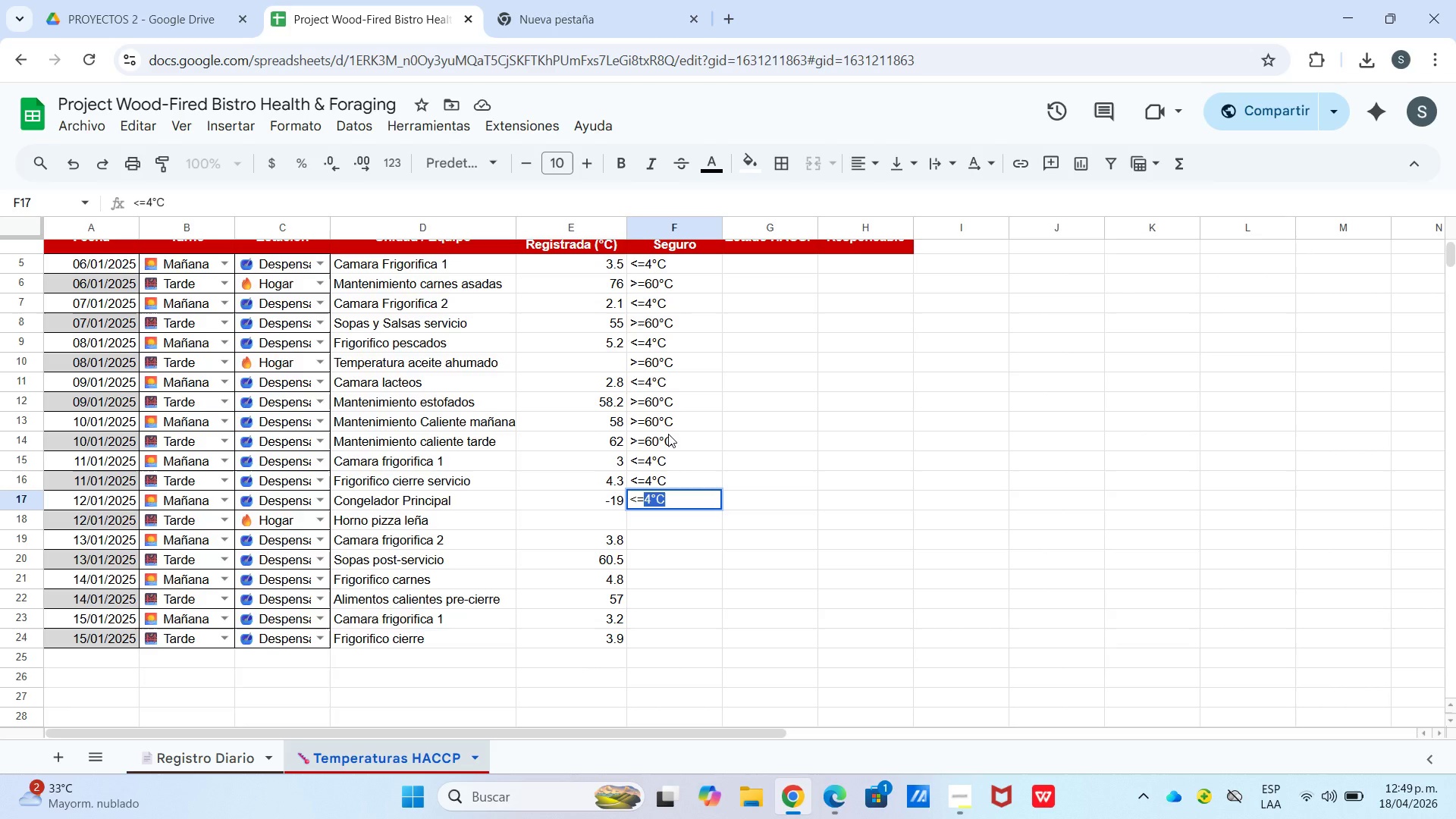 
wait(5.2)
 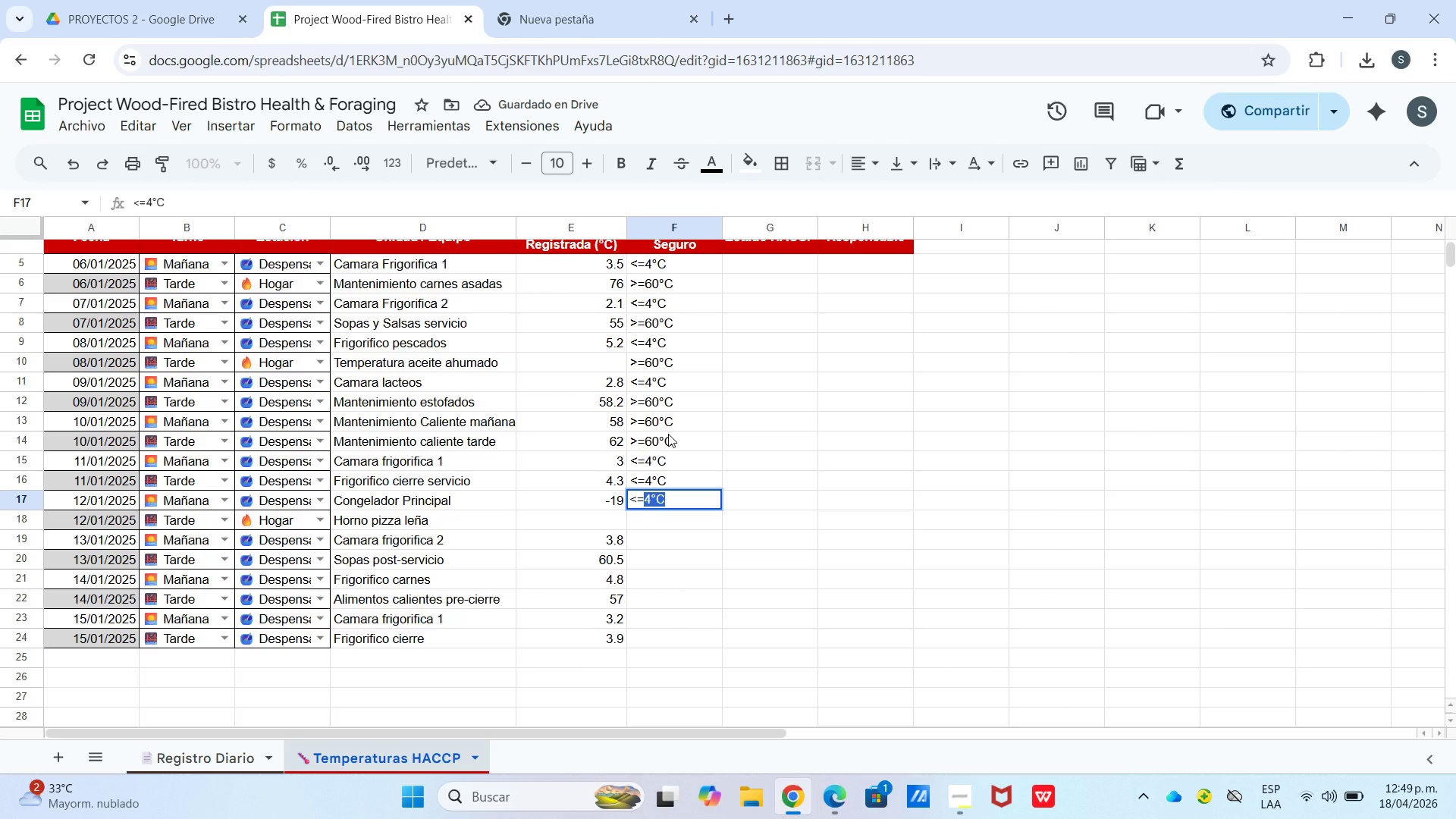 
type(-18|C)
 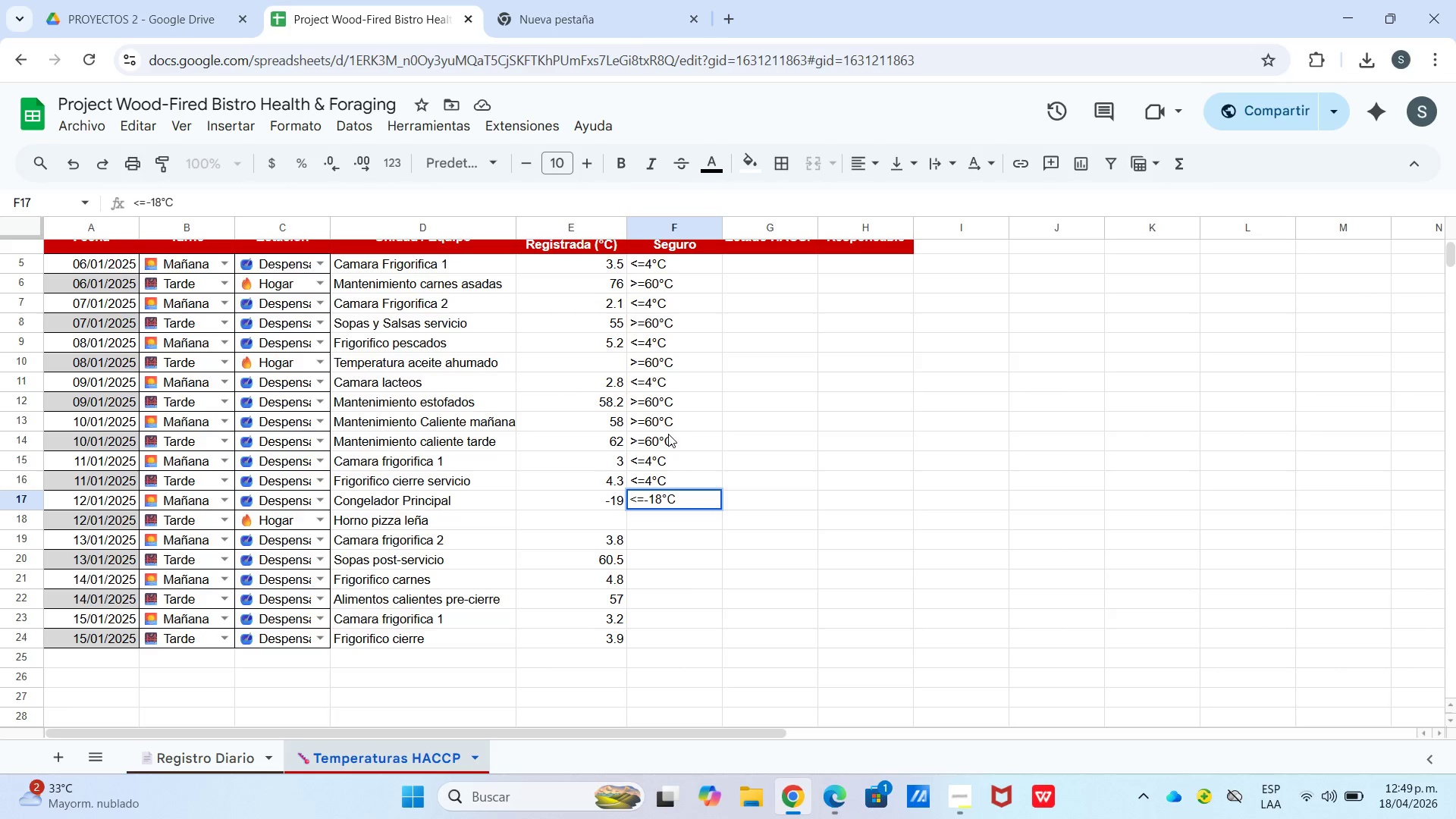 
key(Enter)
 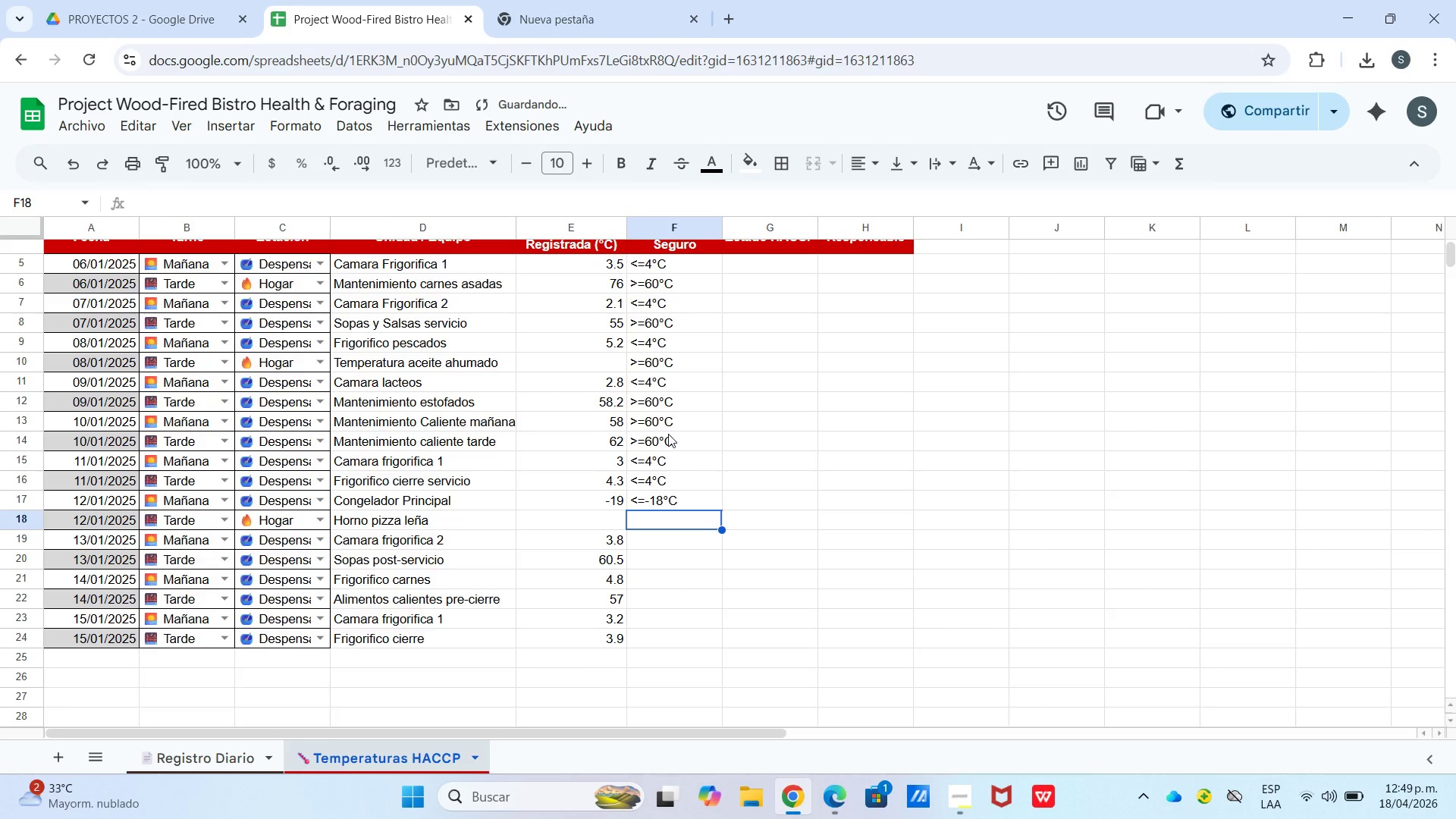 
type([Break])300|C)
 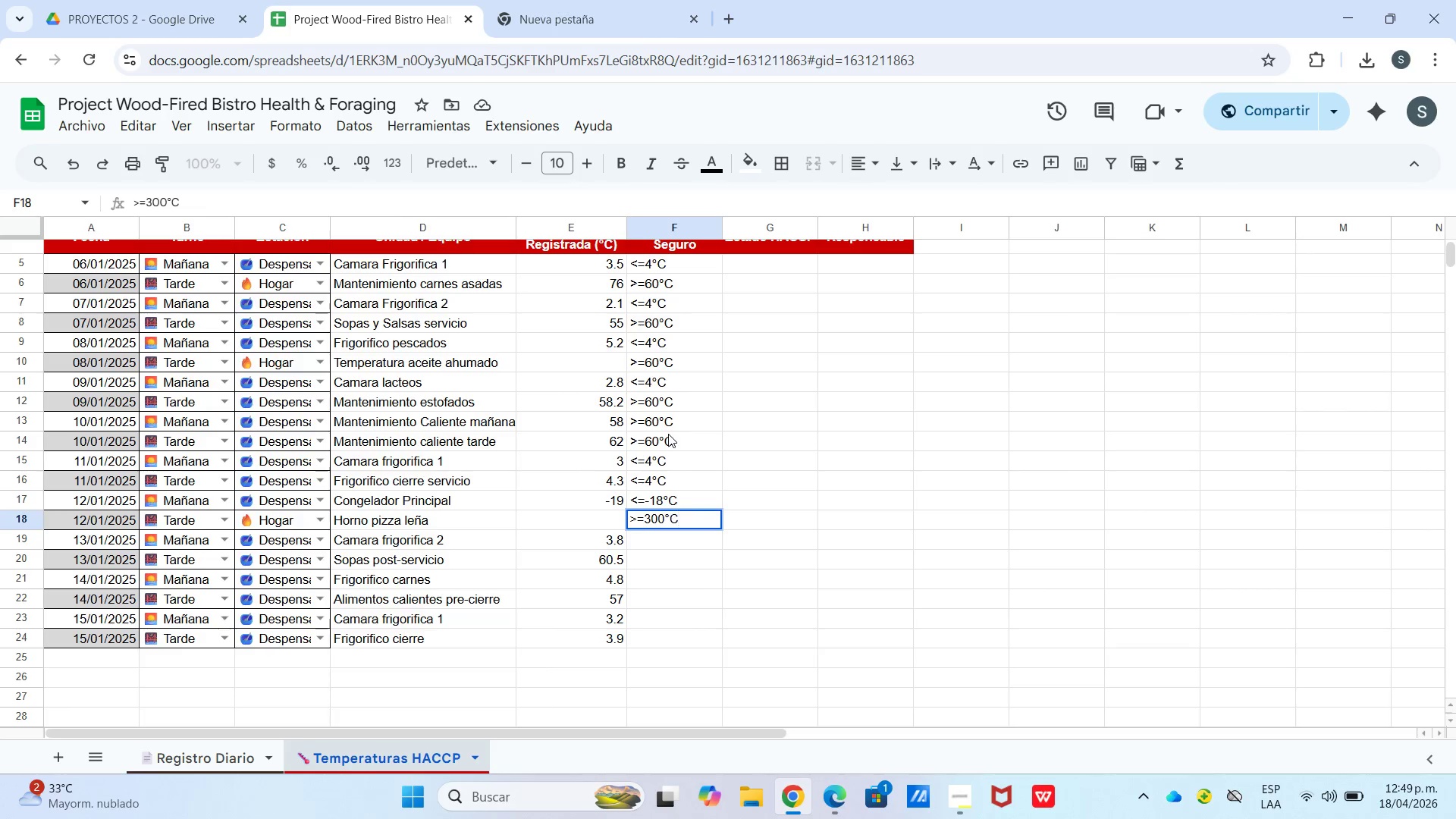 
key(Enter)
 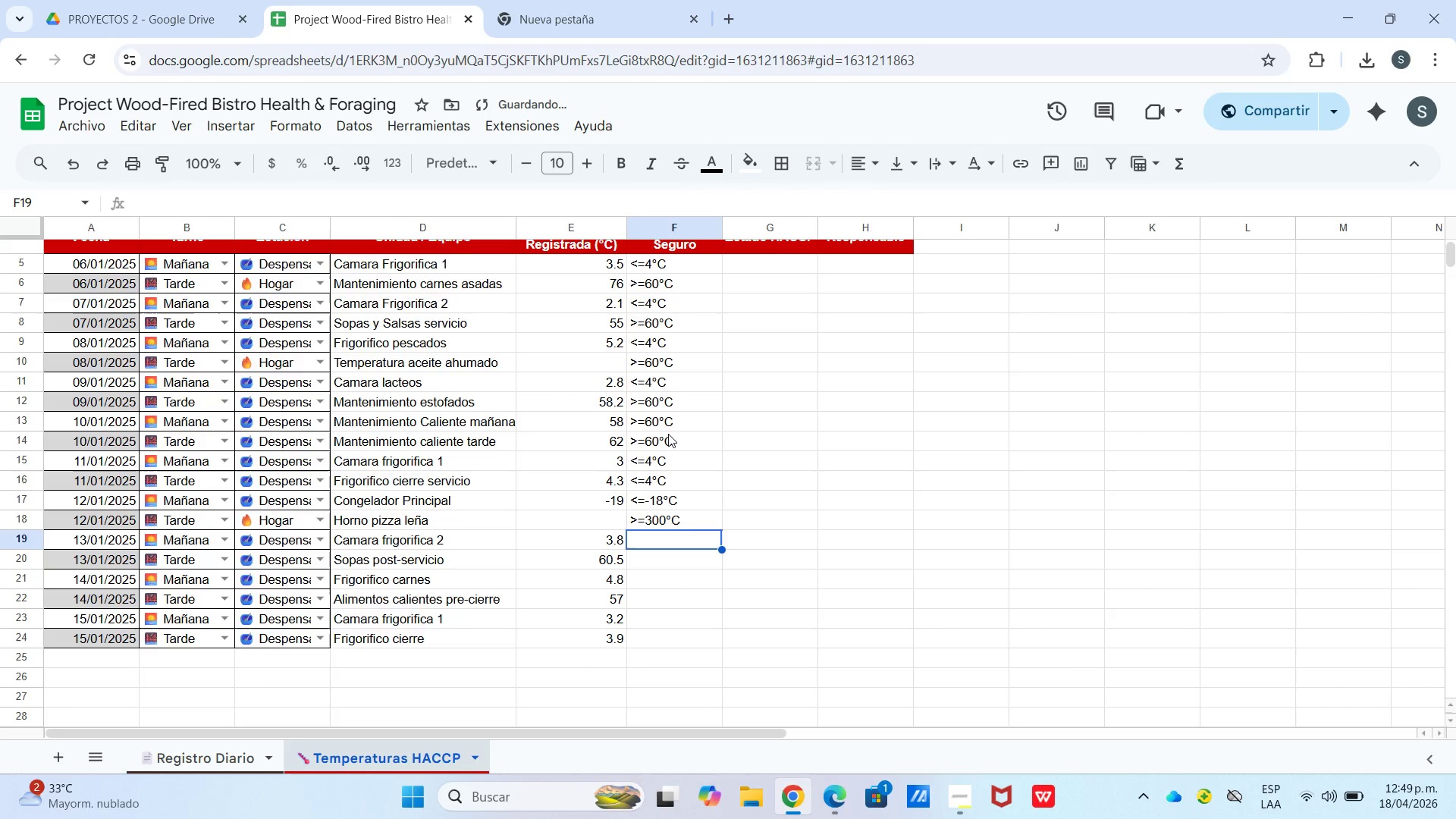 
type([Break])4)
 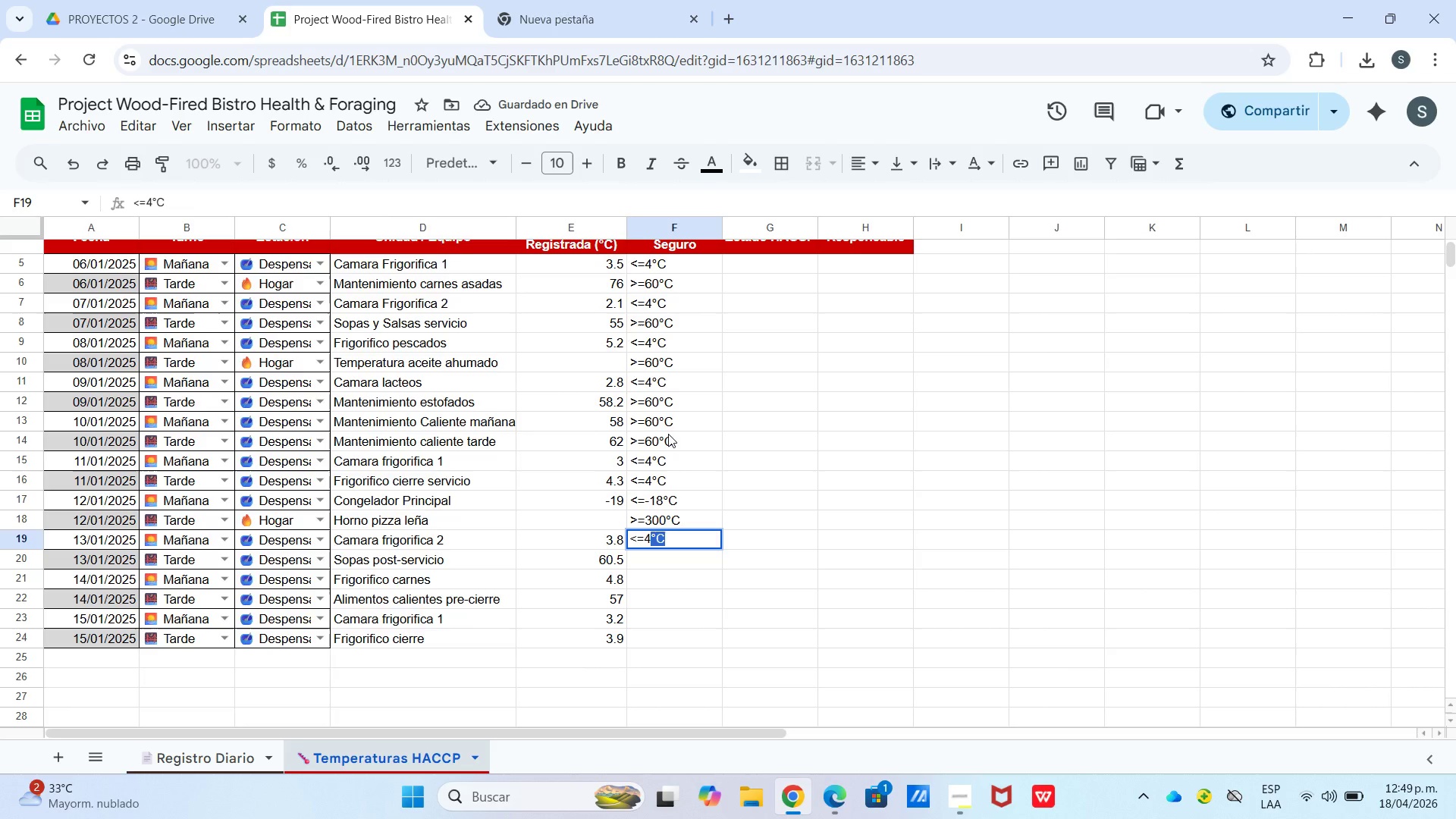 
key(Enter)
 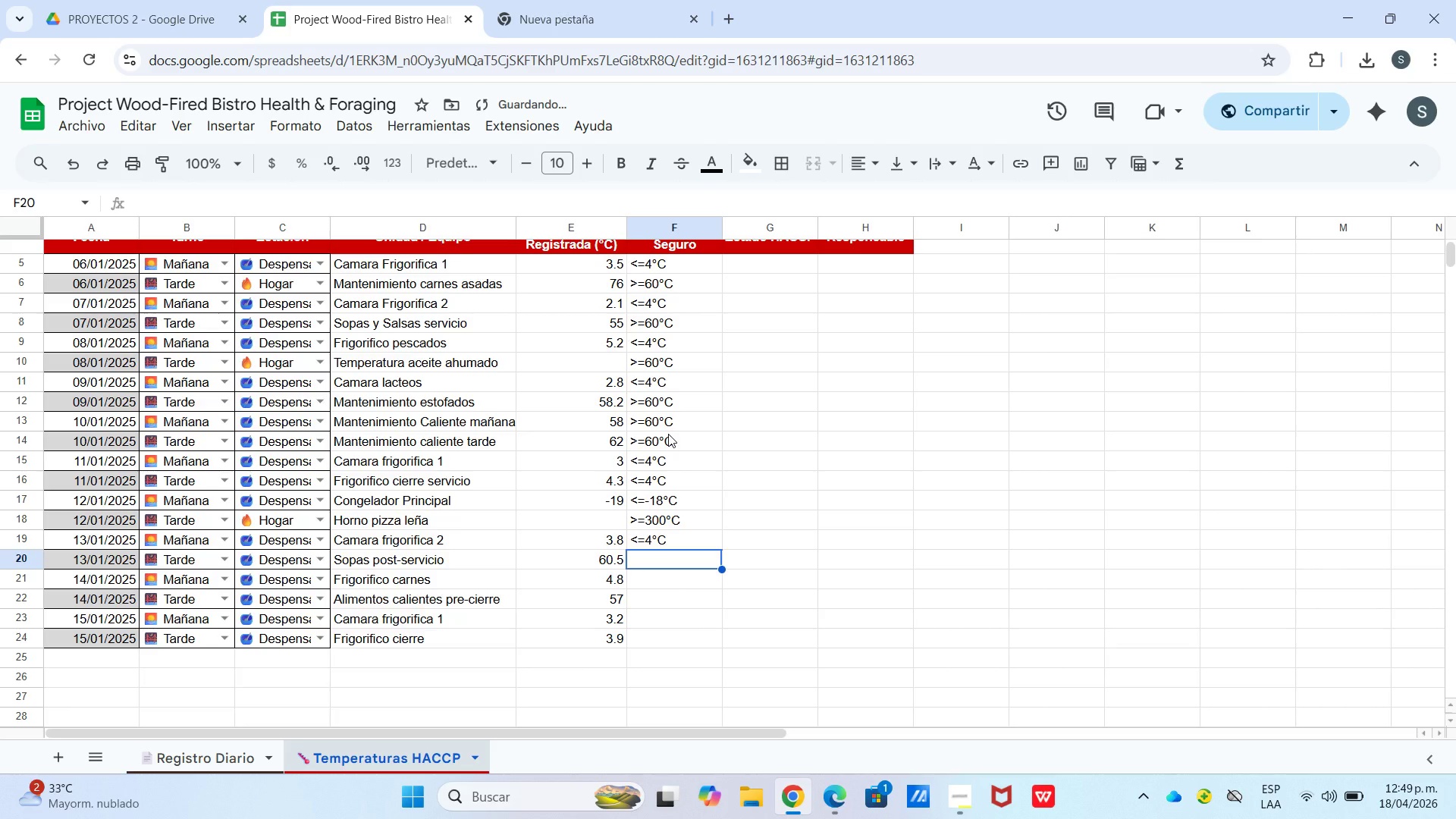 
type([Break]01)
key(Backspace)
key(Backspace)
type()18)
 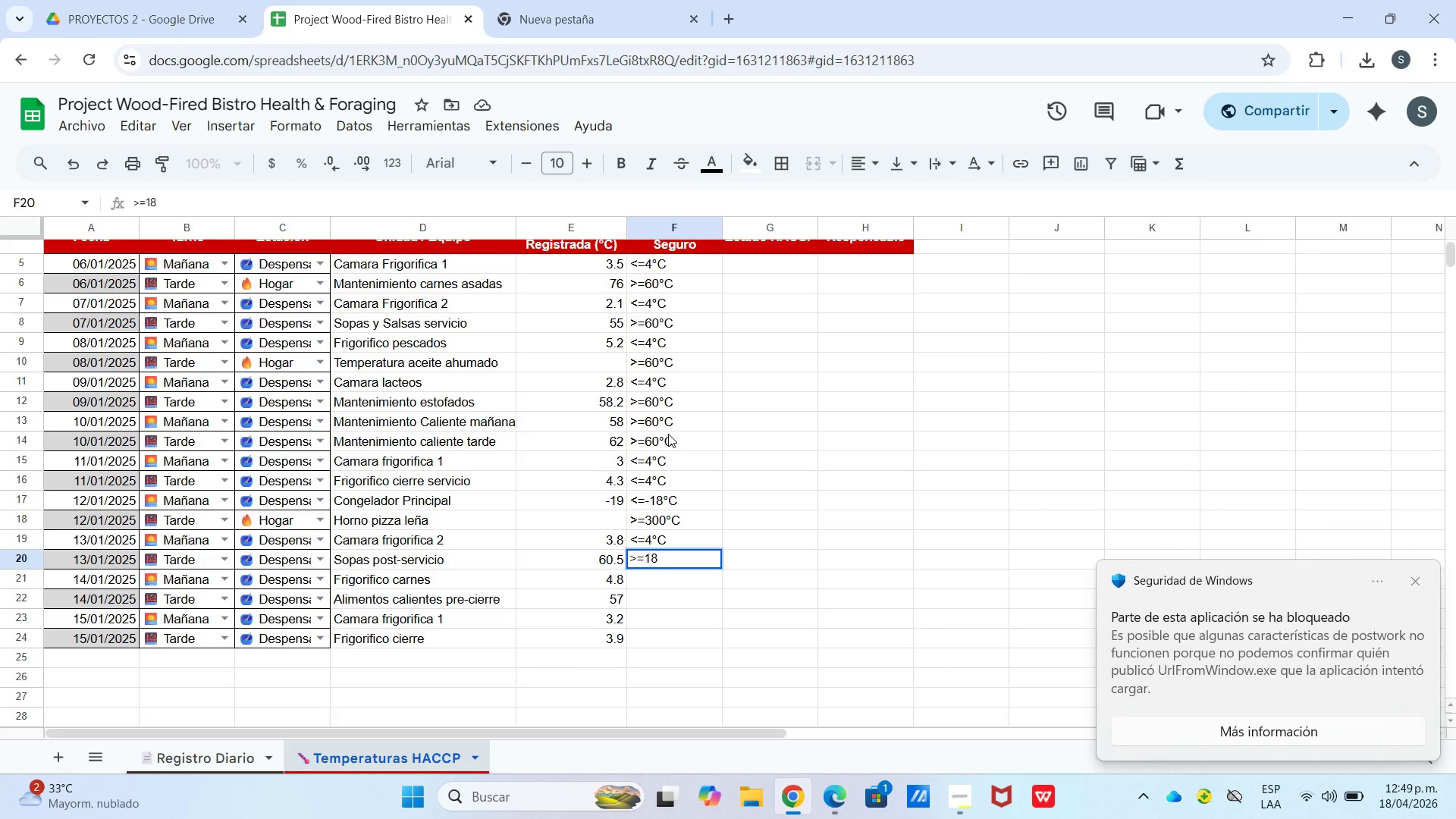 
key(Backspace)
key(Backspace)
type(-)
key(Backspace)
key(Backspace)
type()-18|C)
 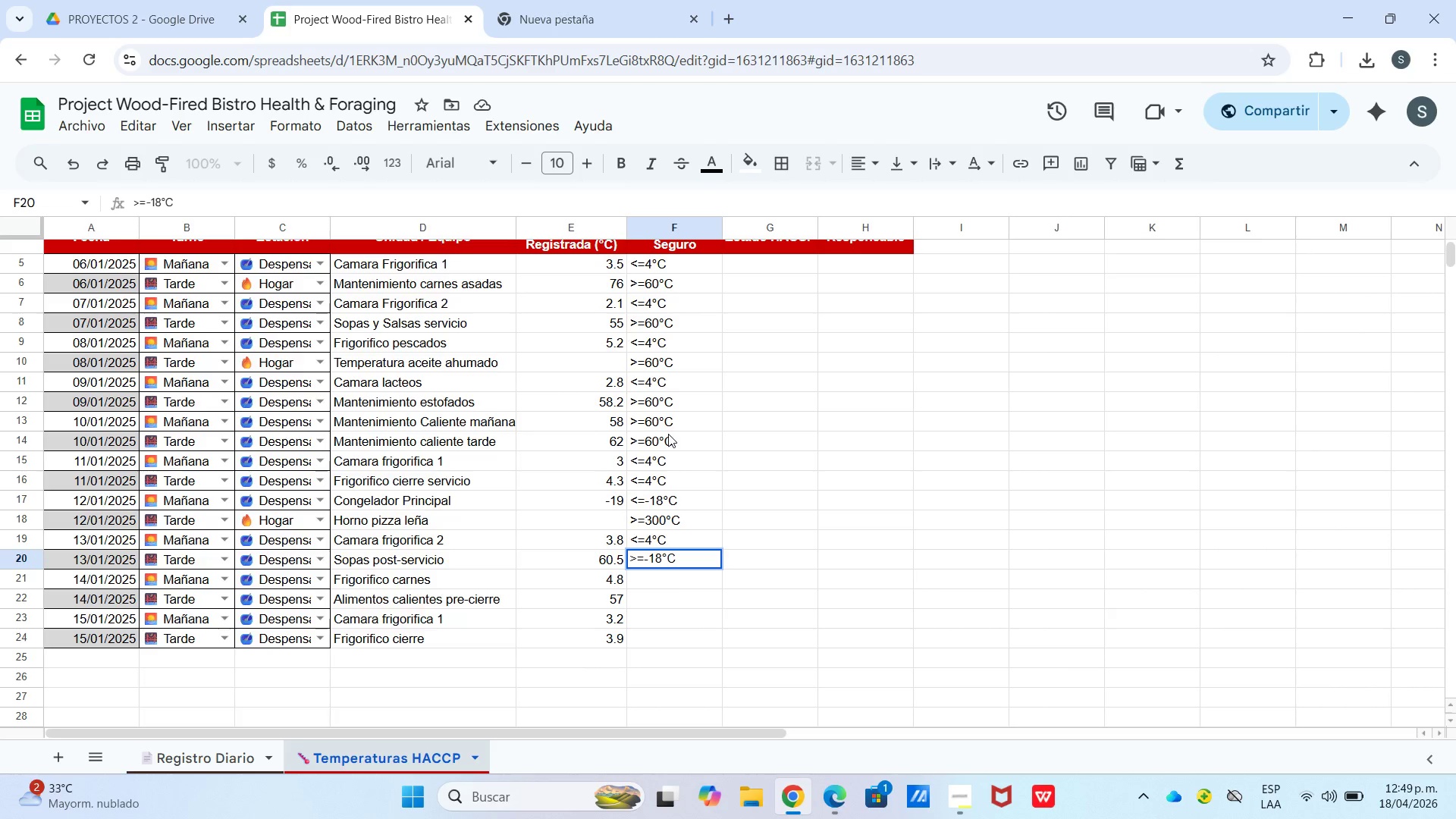 
key(Enter)
 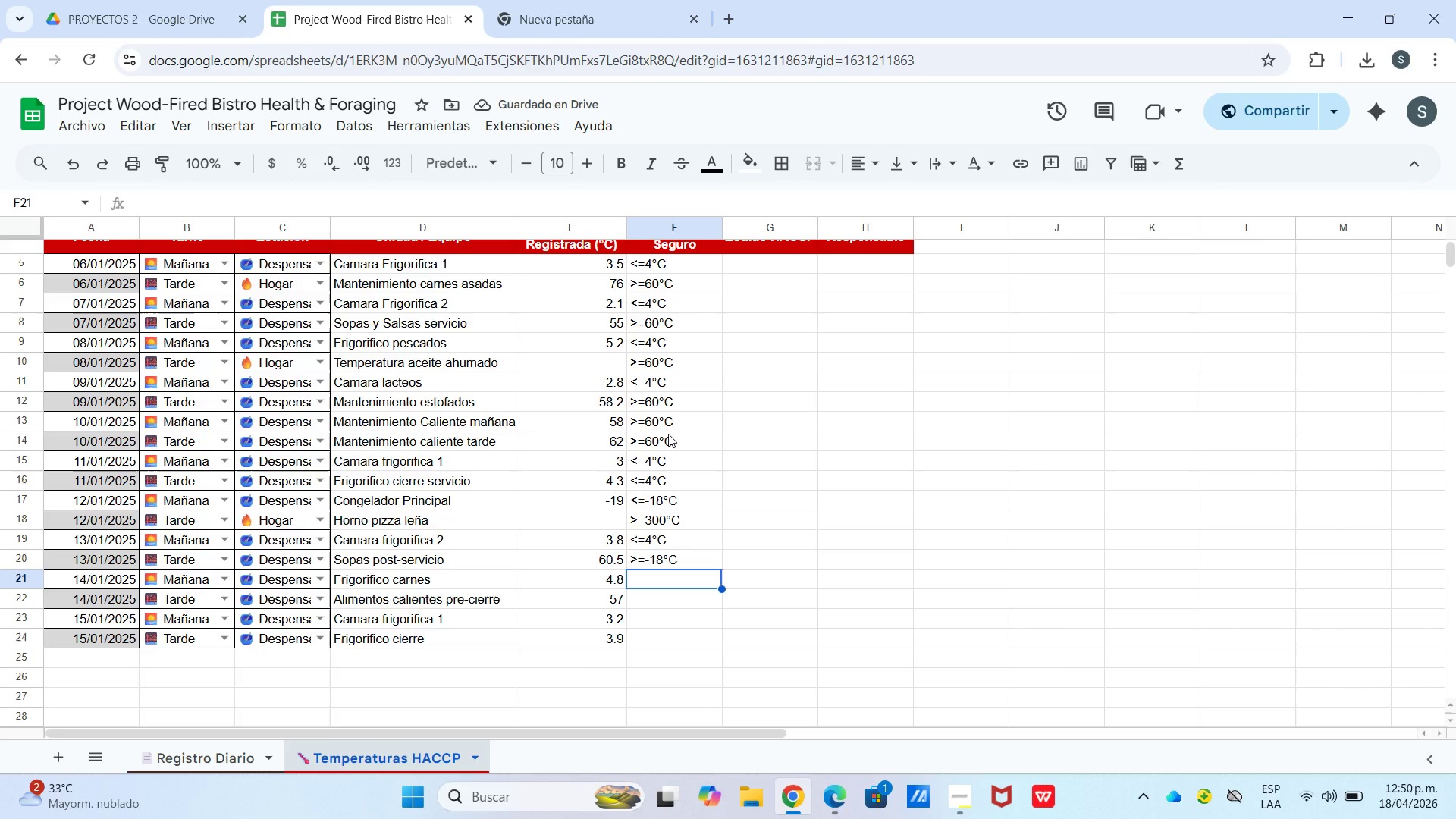 
wait(5.7)
 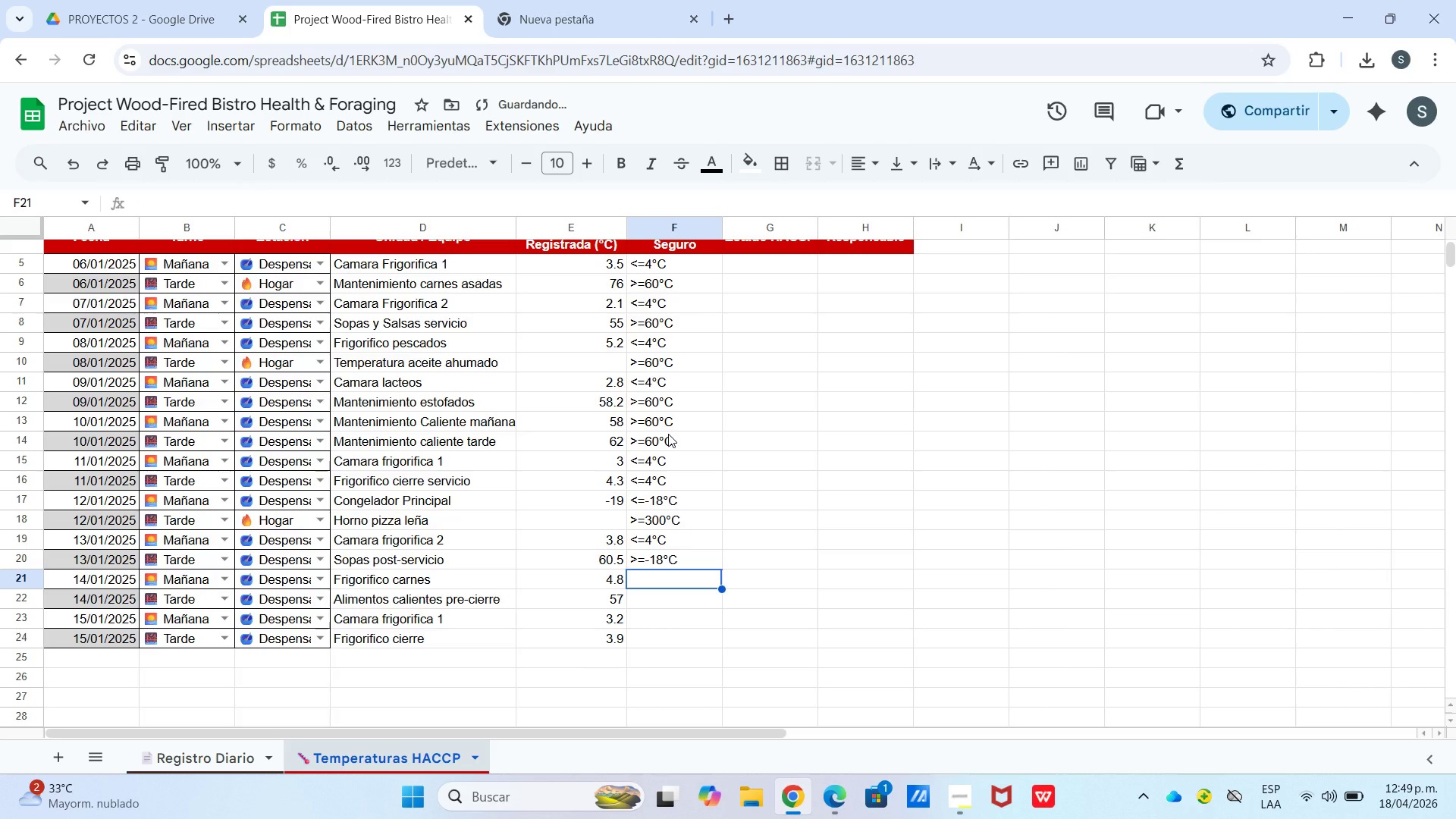 
type([Break])30)
 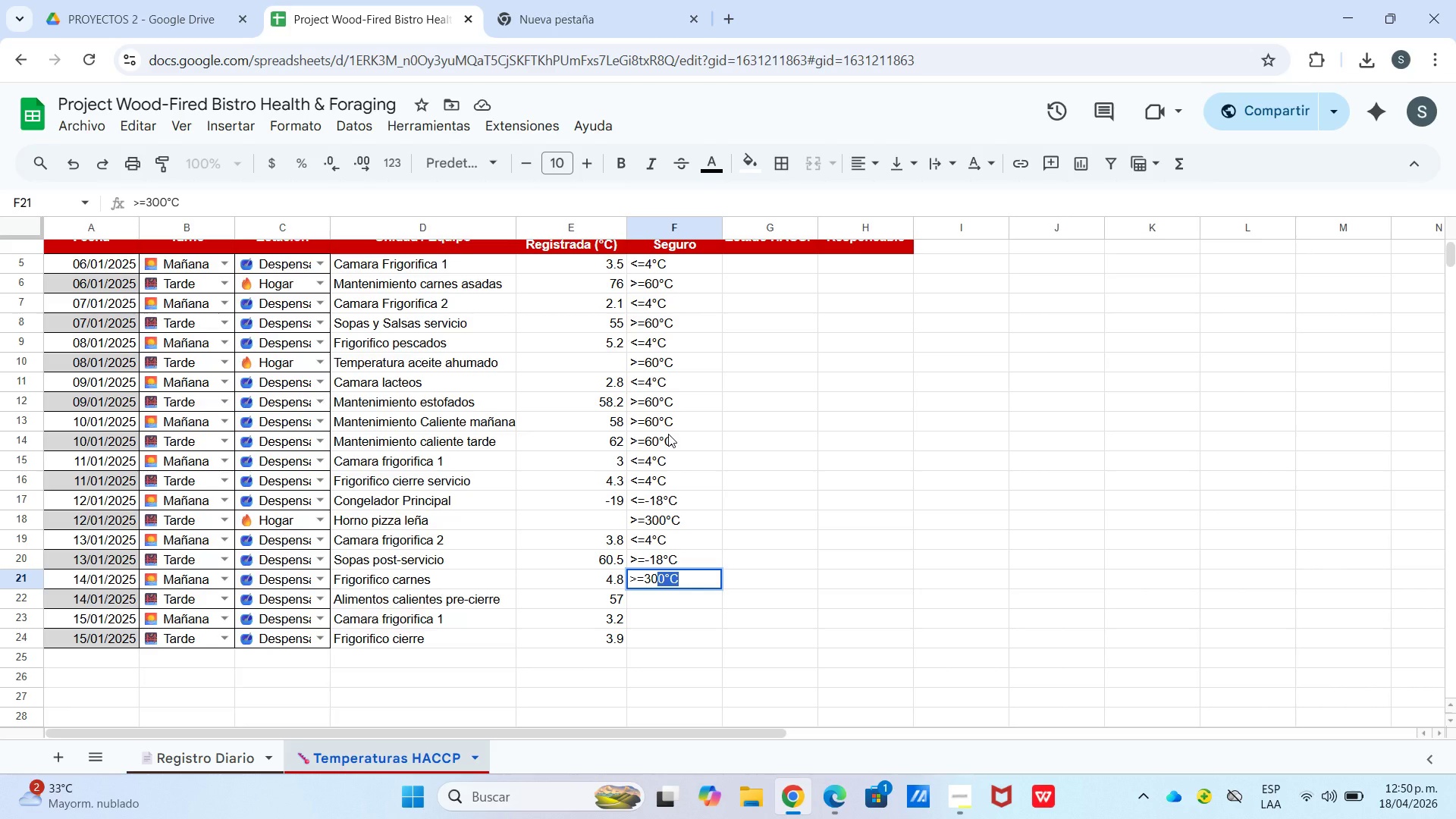 
key(Enter)
 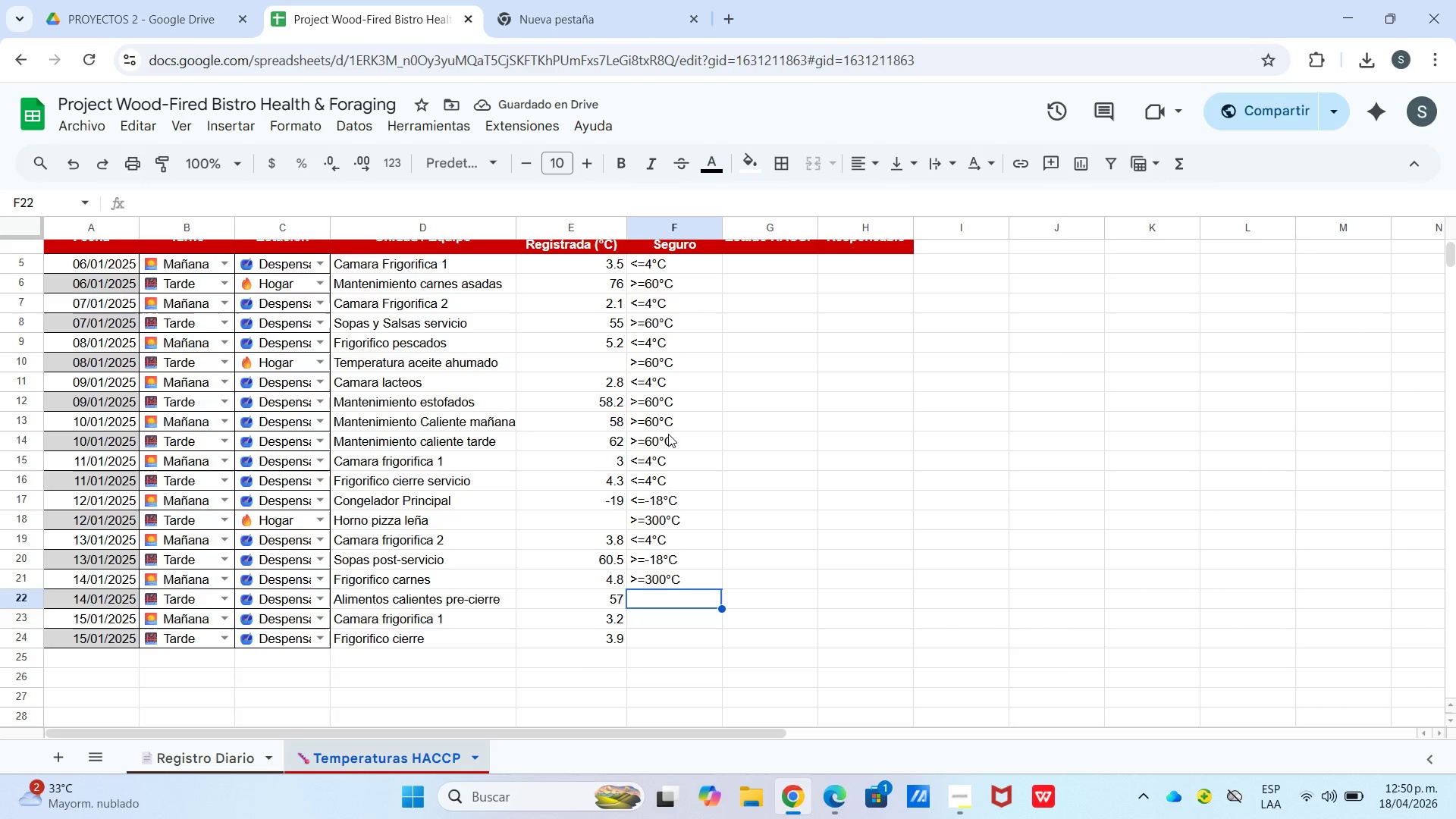 
type([Break])4)
 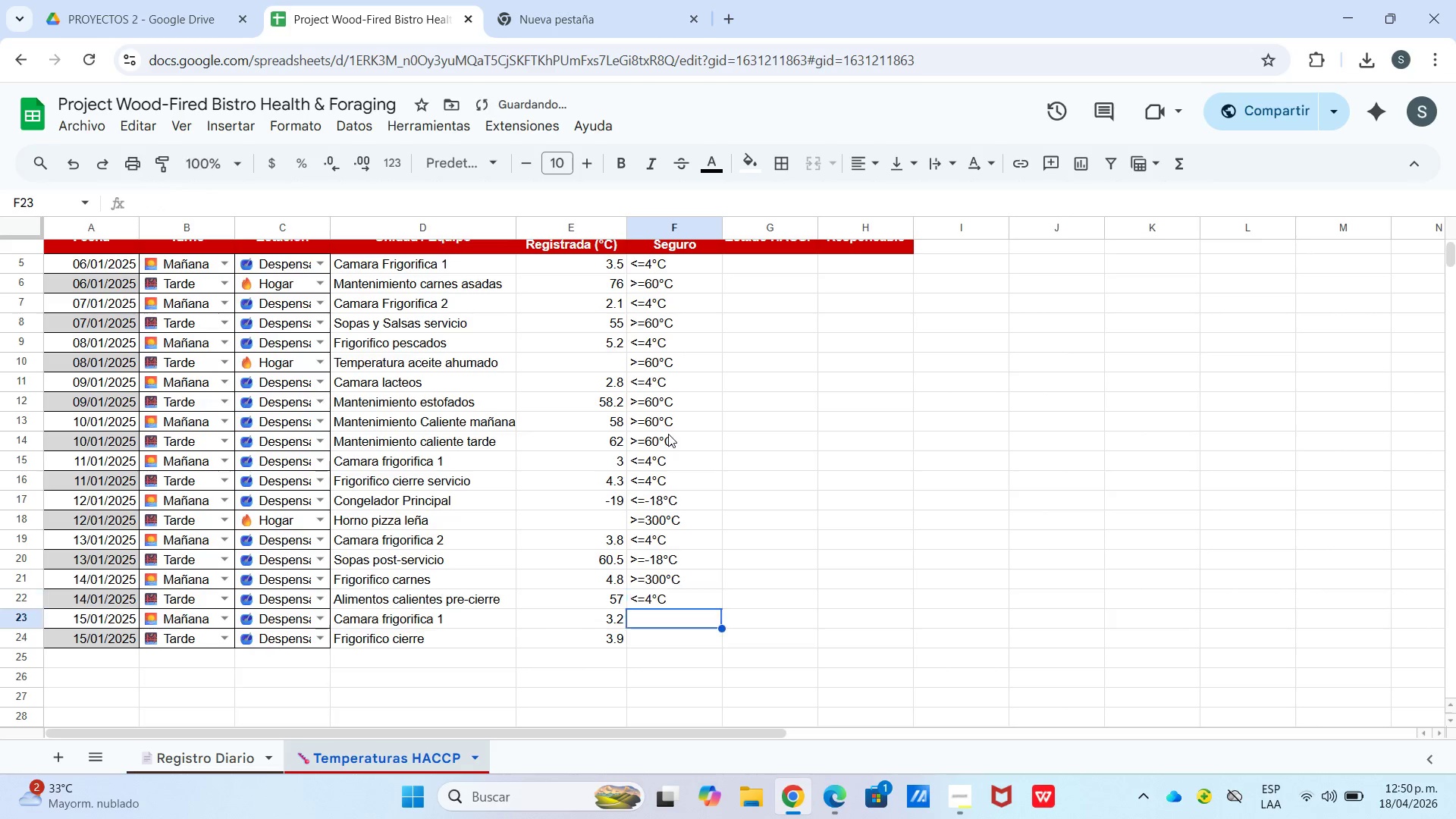 
 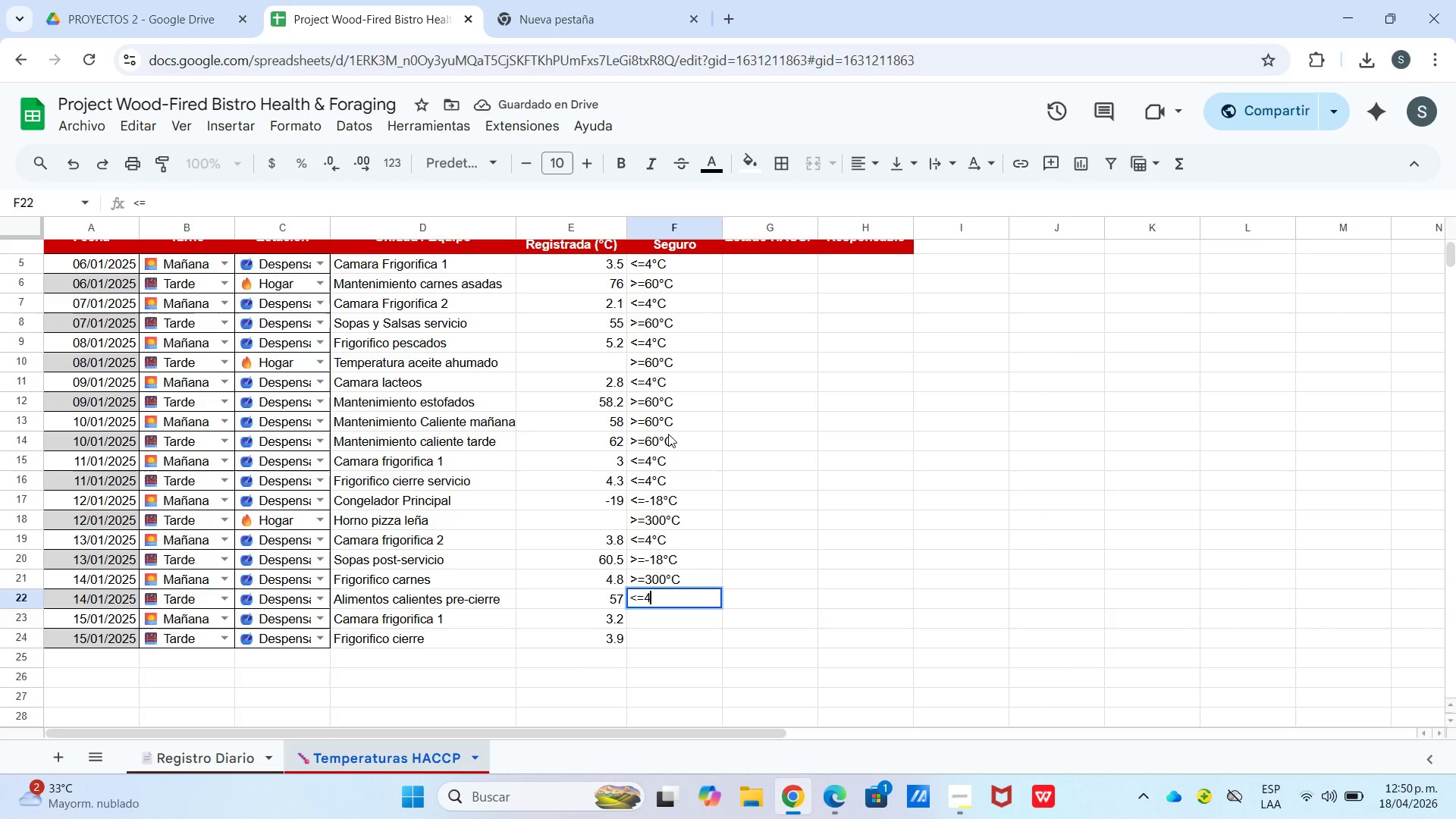 
key(Enter)
 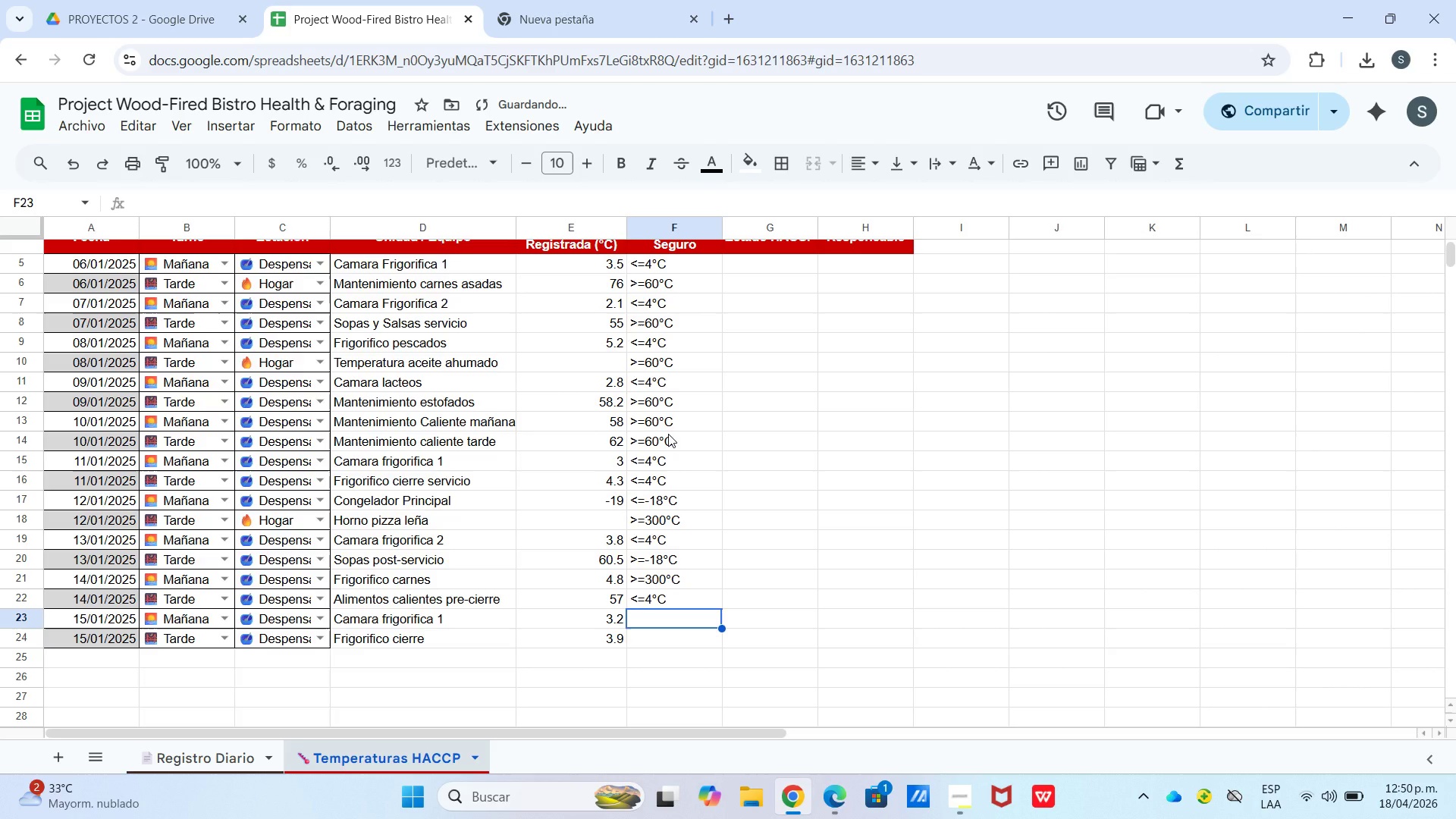 
type([Break])60)
 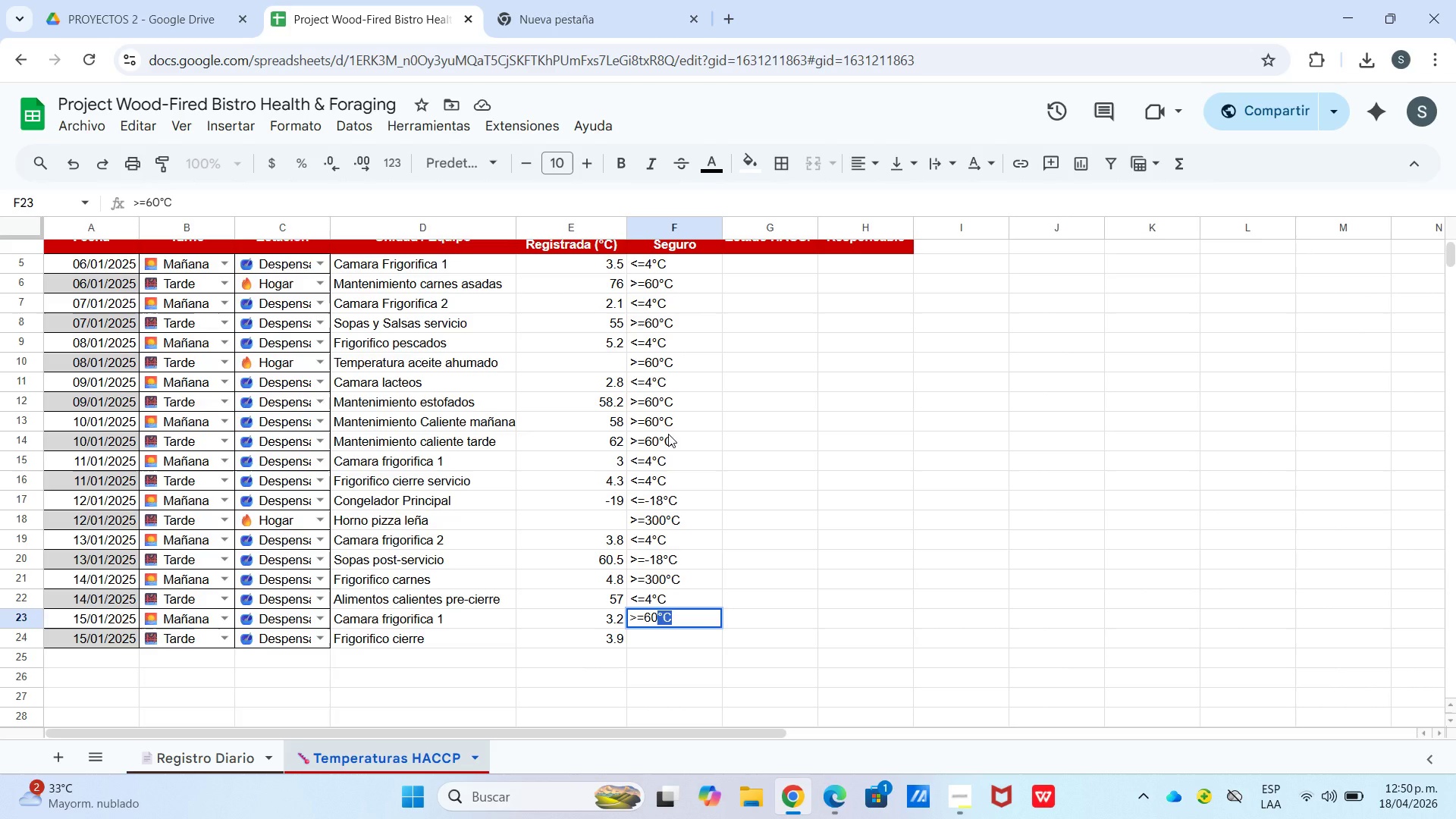 
key(Enter)
 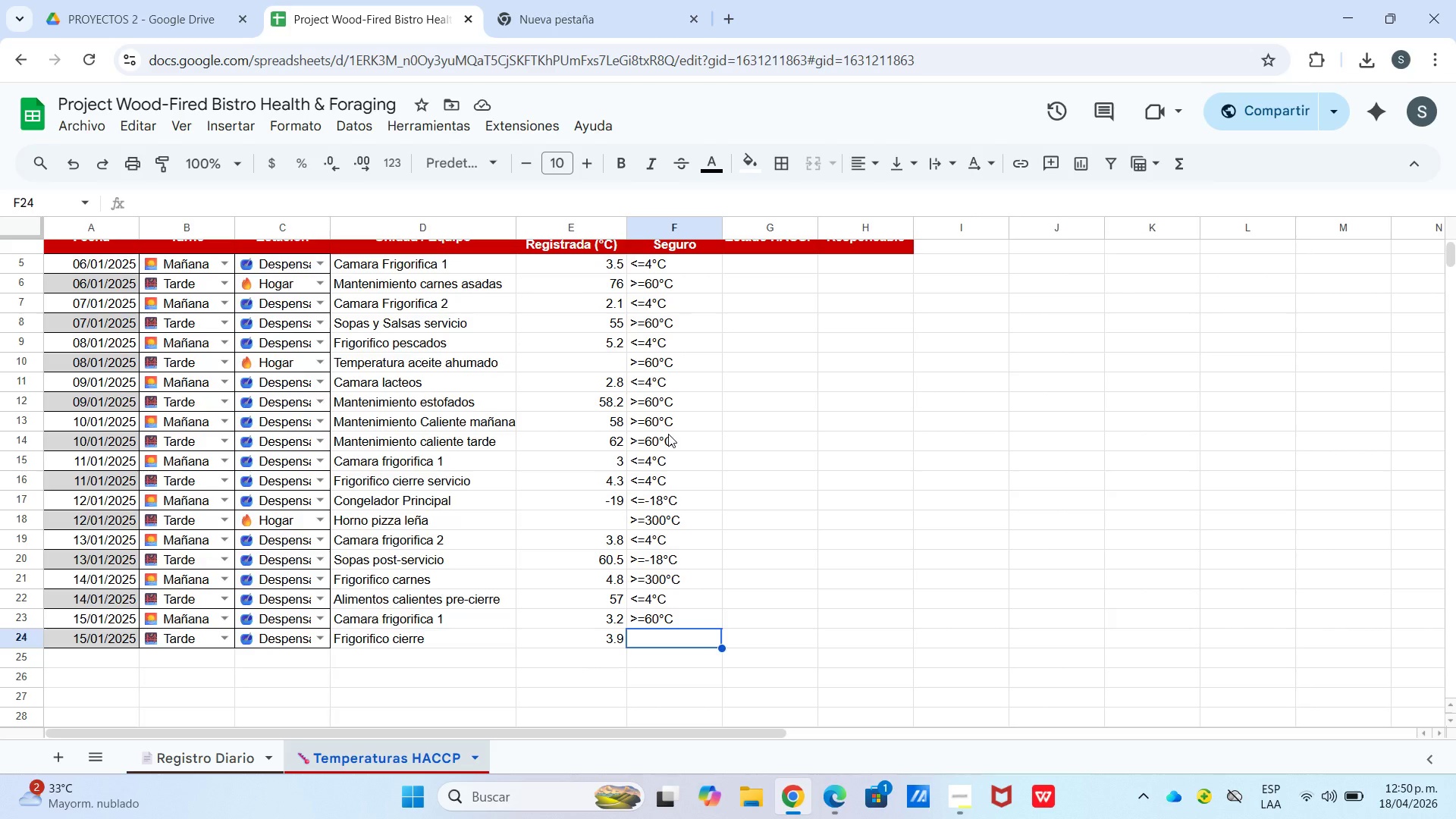 
wait(13.05)
 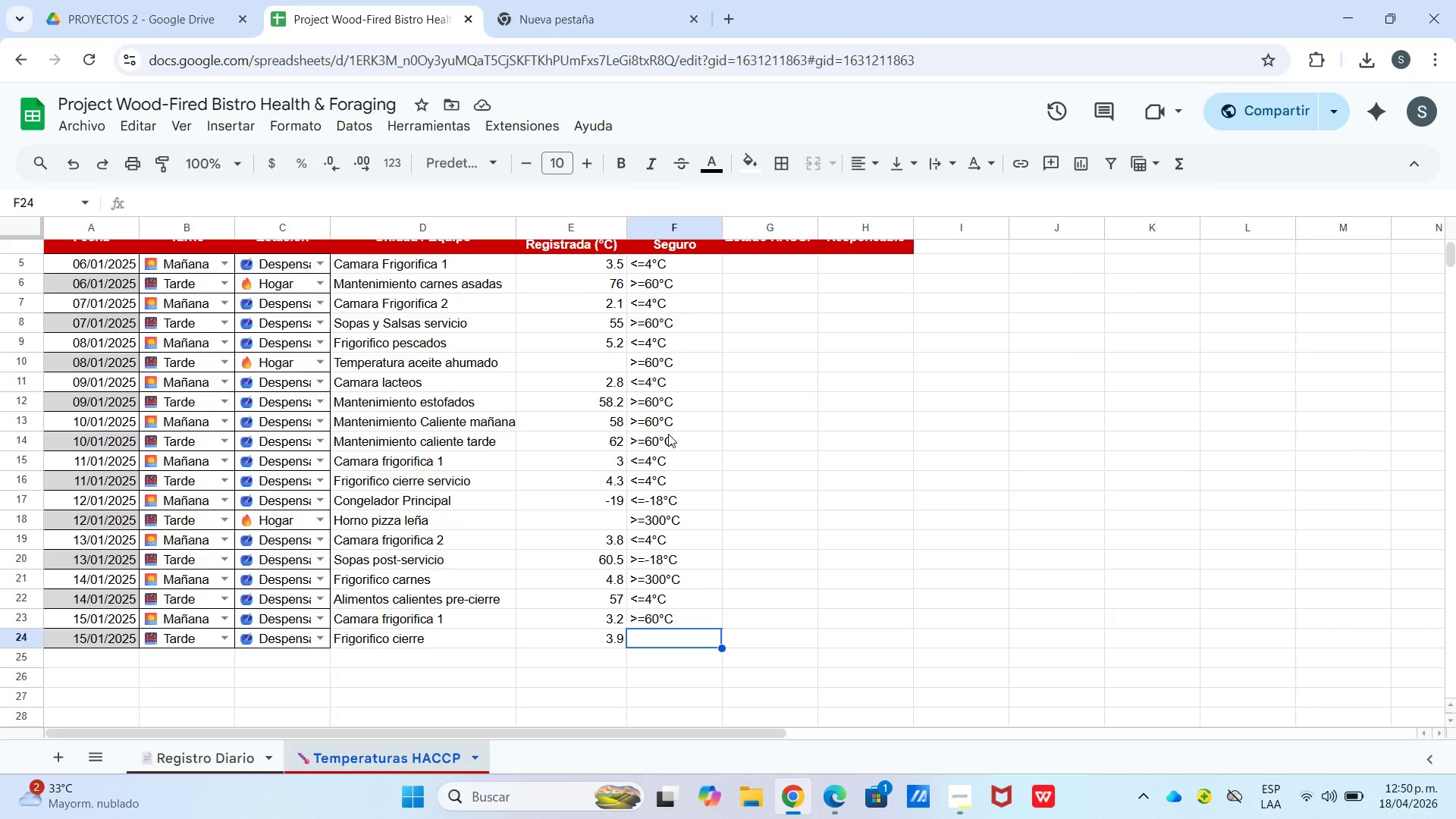 
left_click_drag(start_coordinate=[707, 424], to_coordinate=[703, 424])
 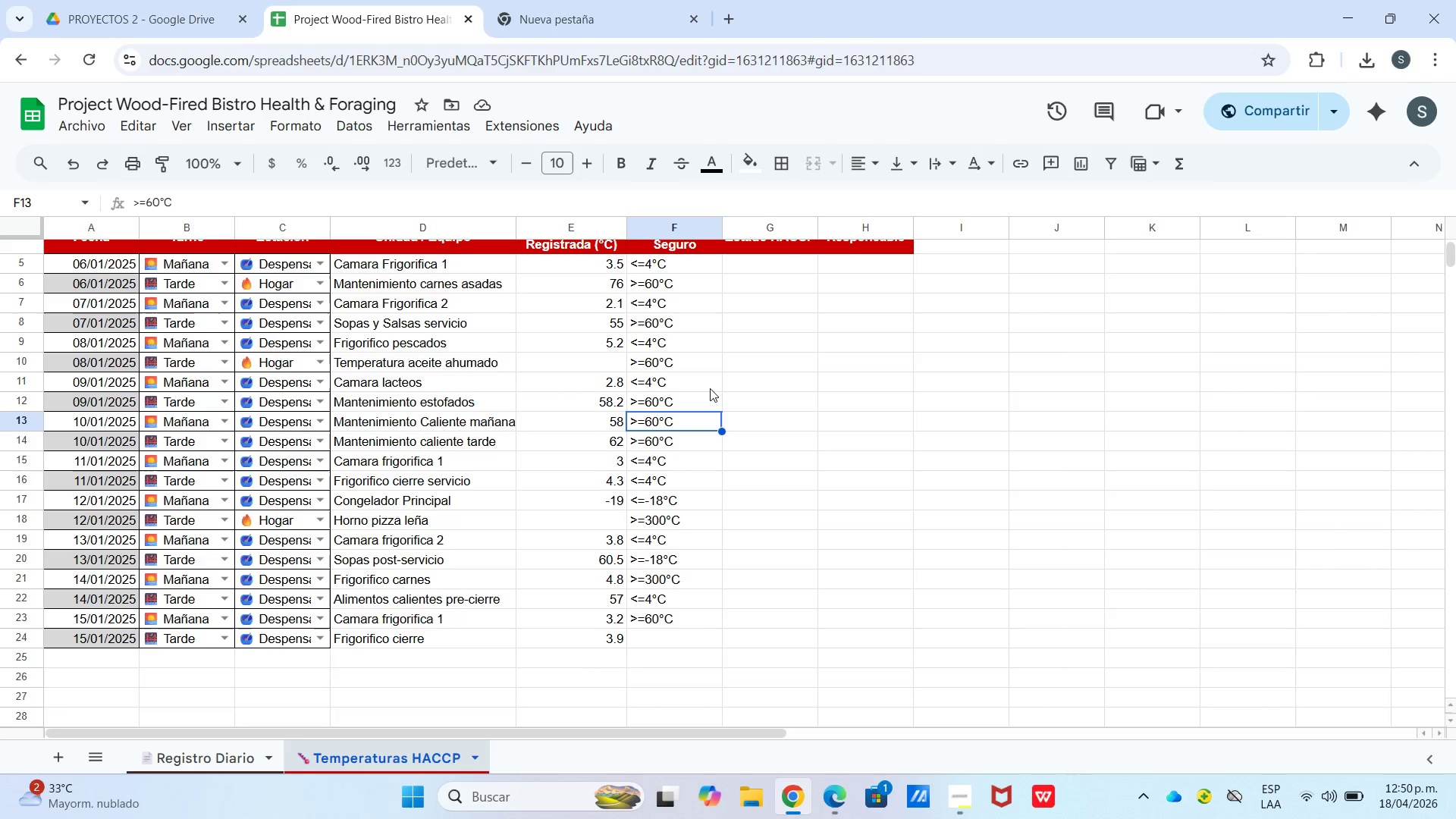 
wait(7.75)
 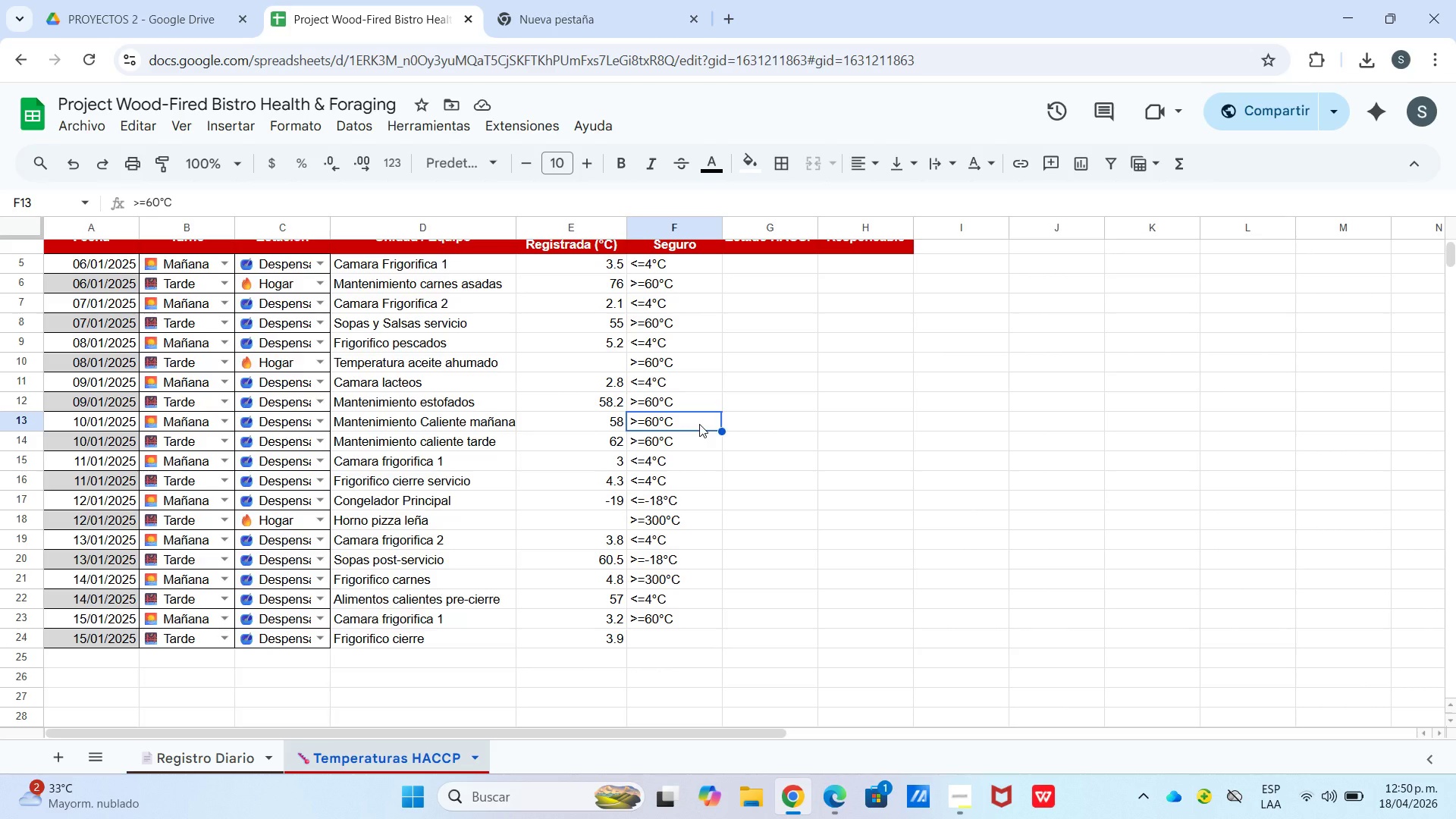 
left_click([704, 444])
 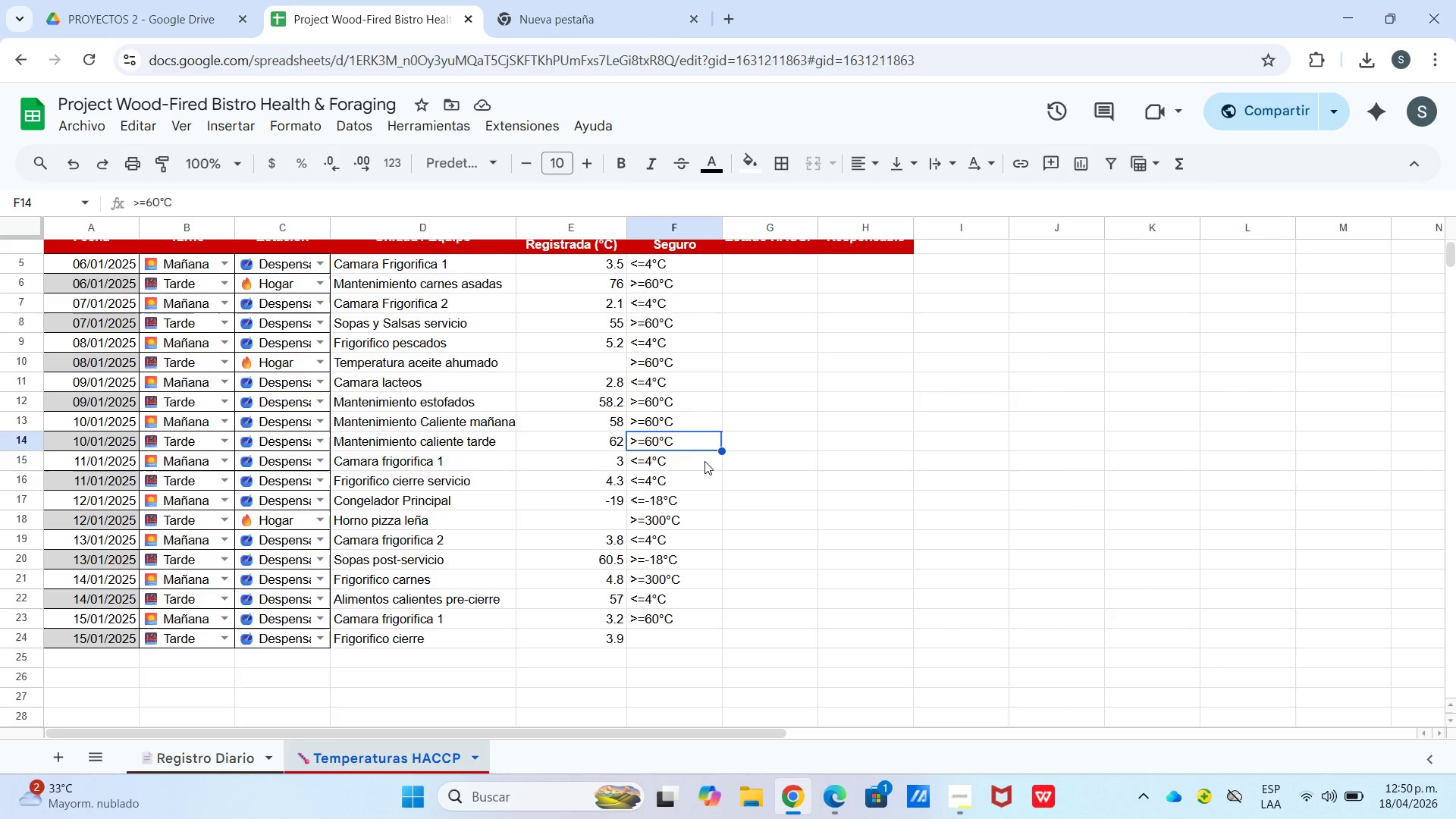 
left_click([705, 463])
 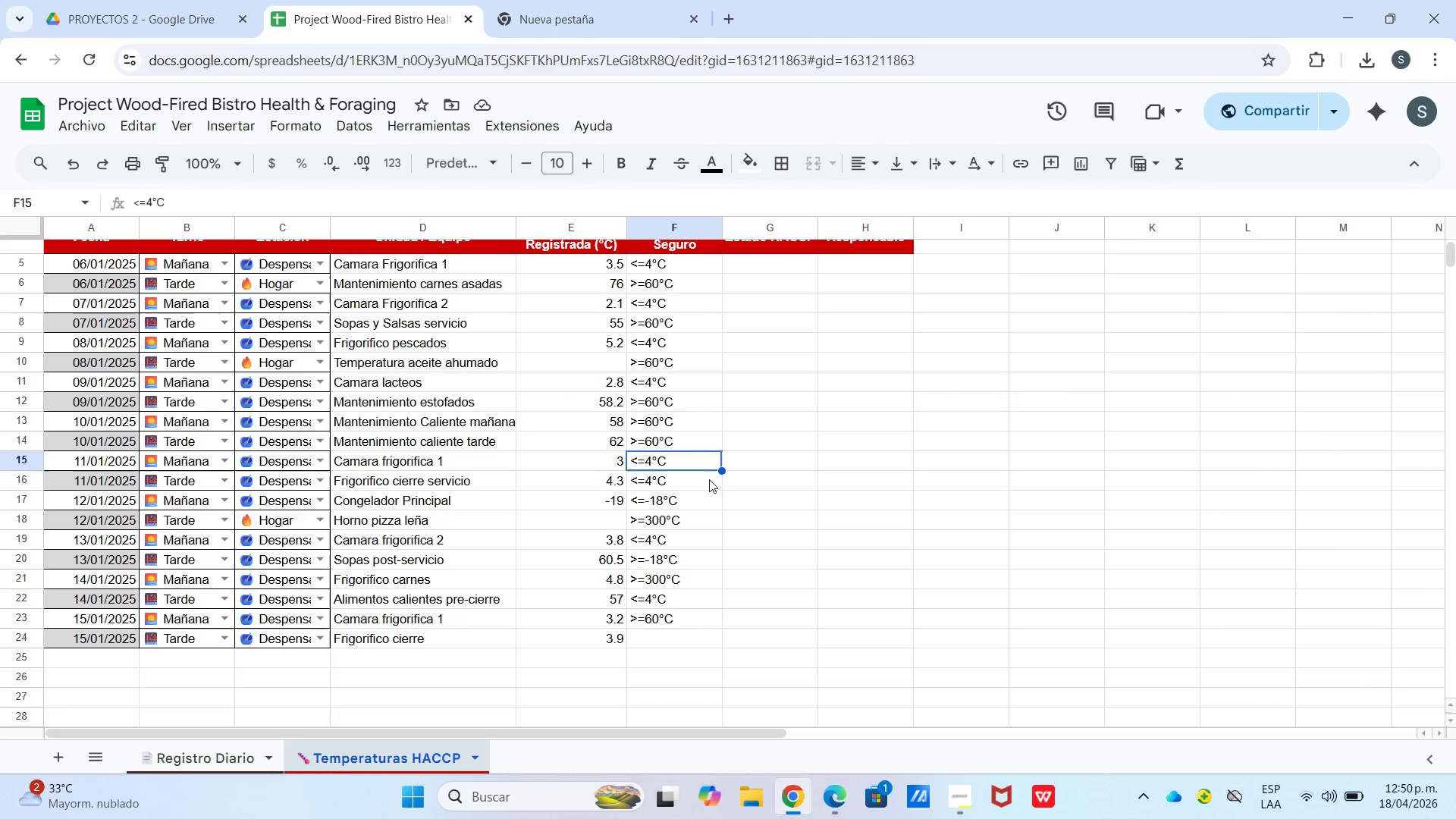 
left_click([709, 479])
 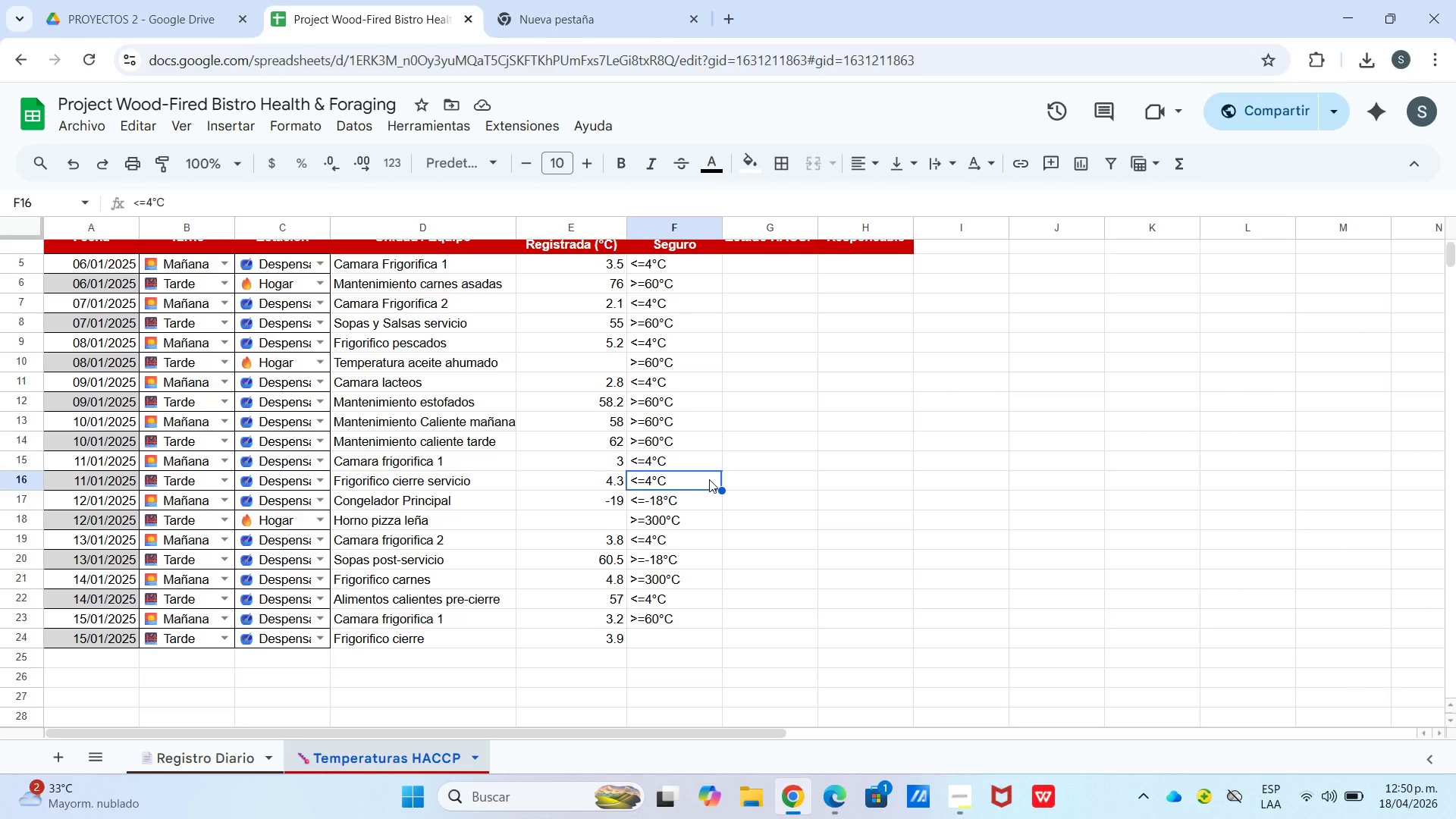 
left_click([698, 504])
 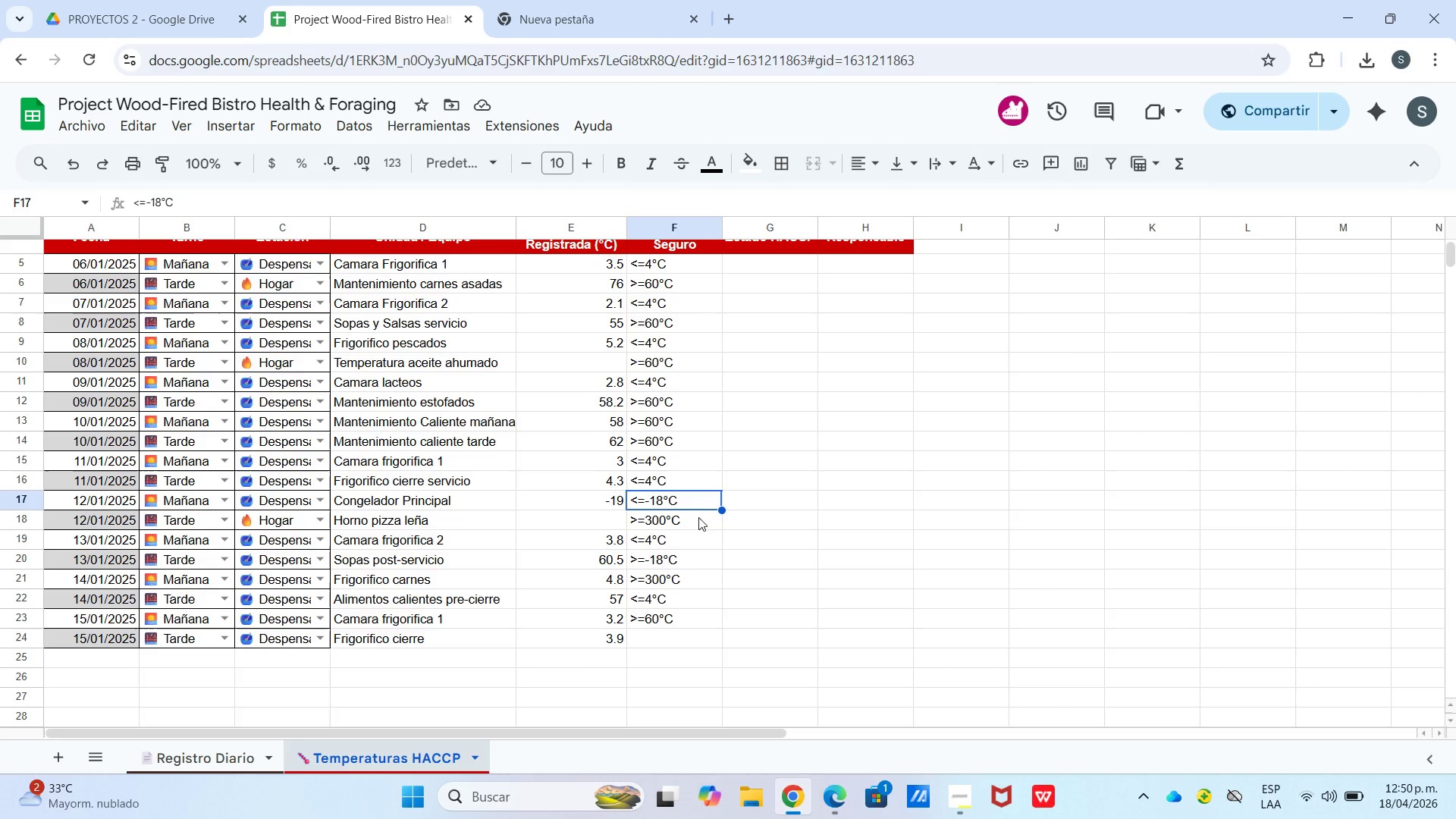 
left_click([699, 519])
 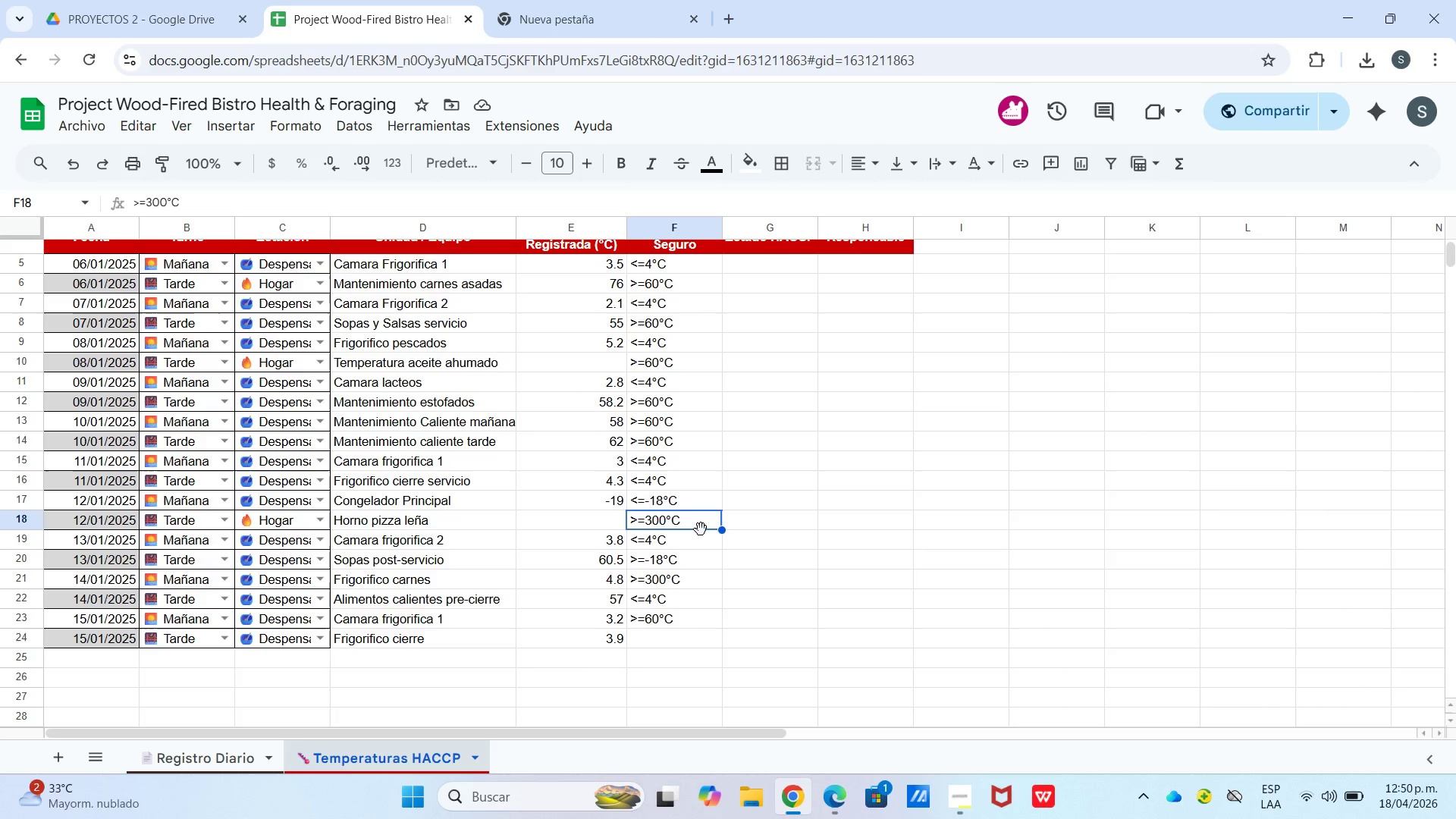 
left_click([702, 538])
 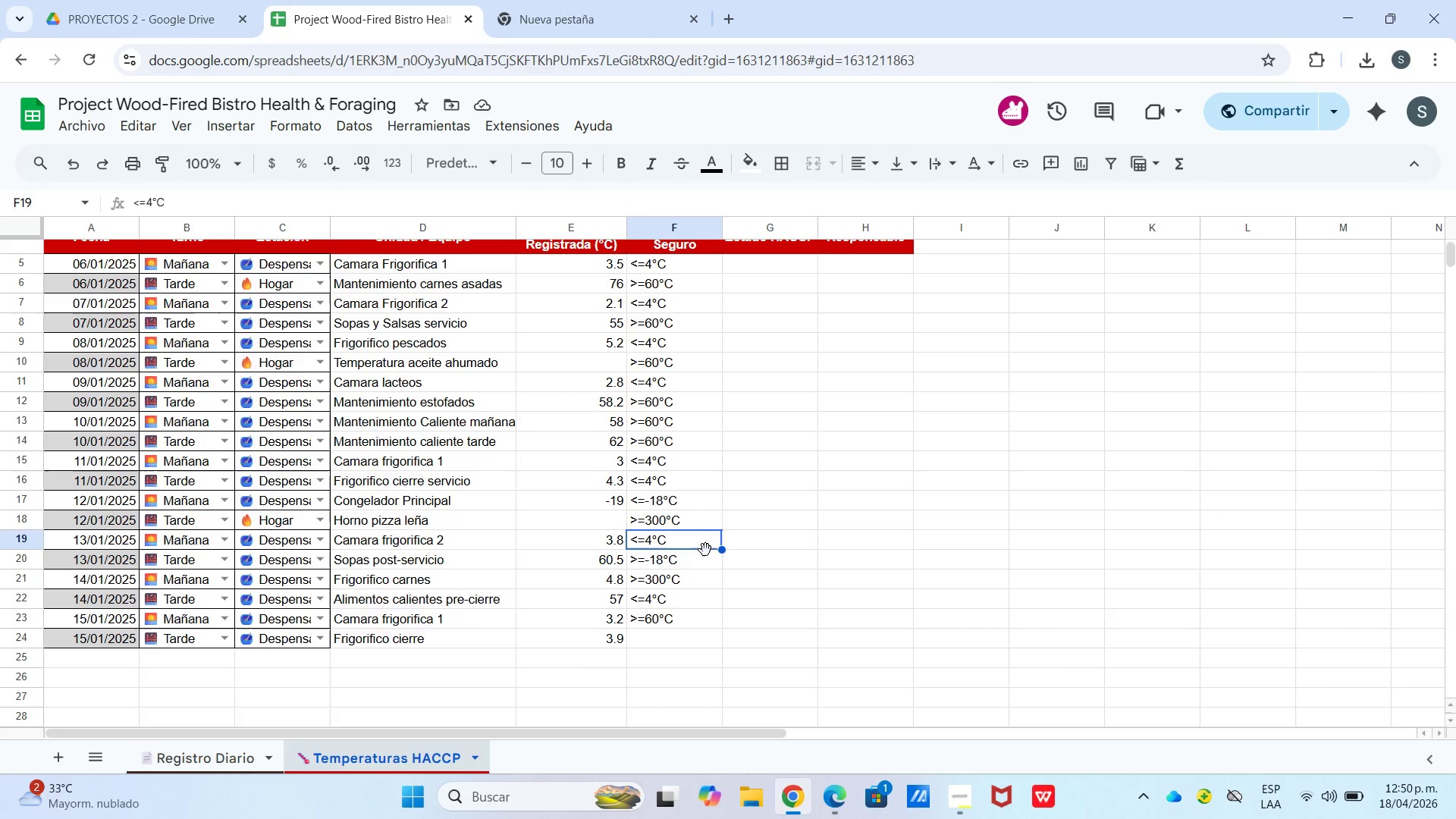 
left_click_drag(start_coordinate=[701, 563], to_coordinate=[705, 592])
 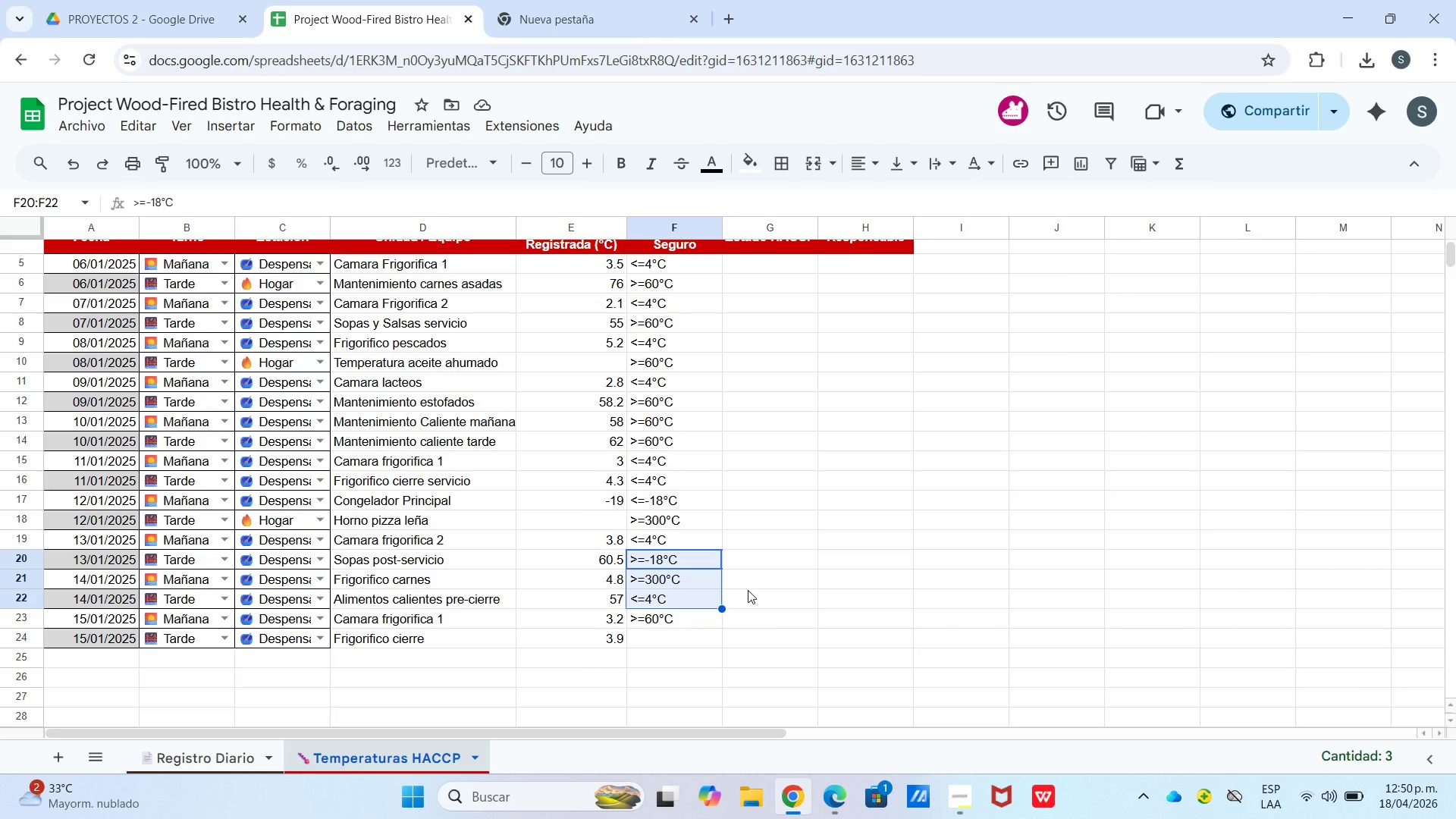 
key(Backspace)
 